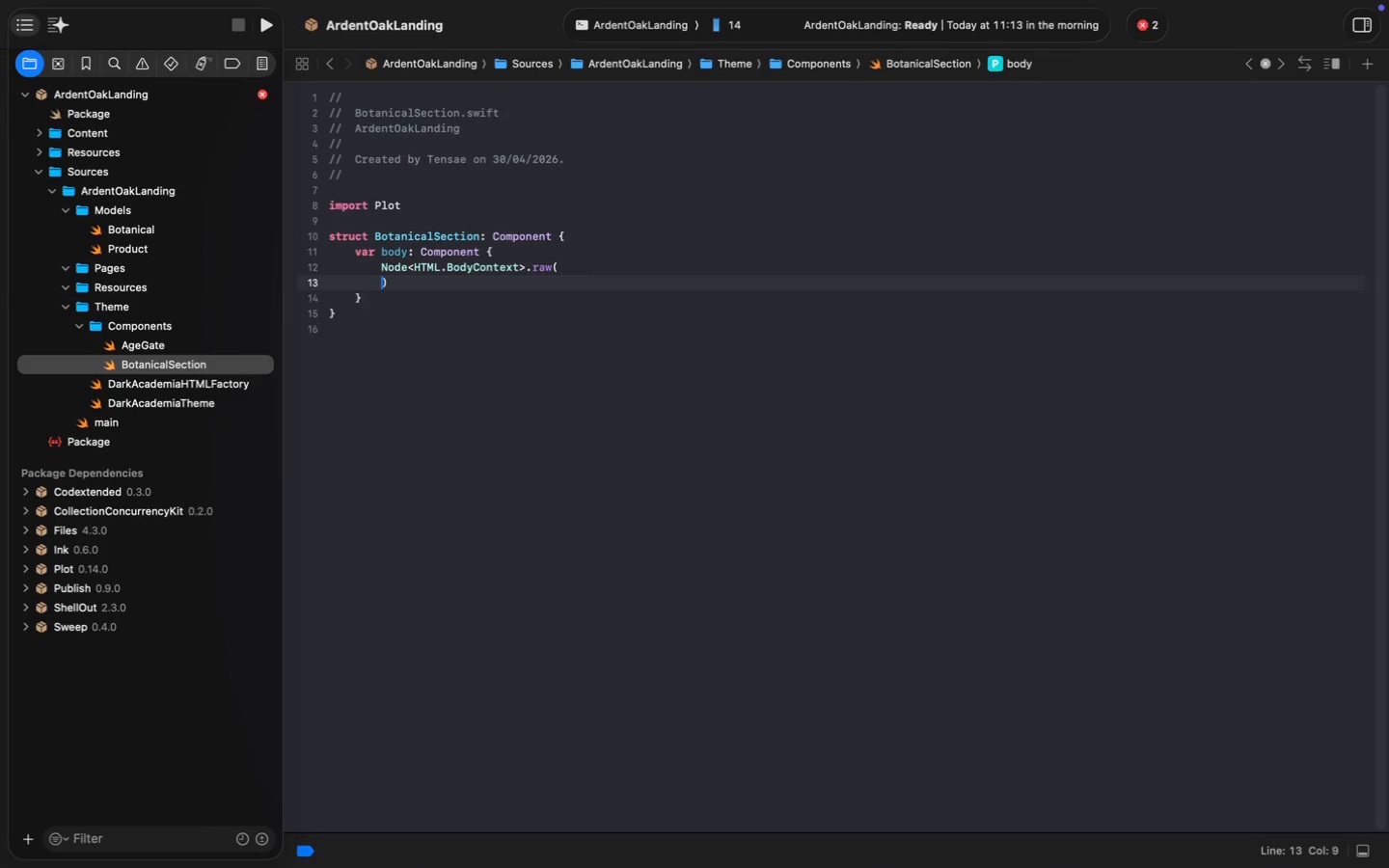 
key(Enter)
 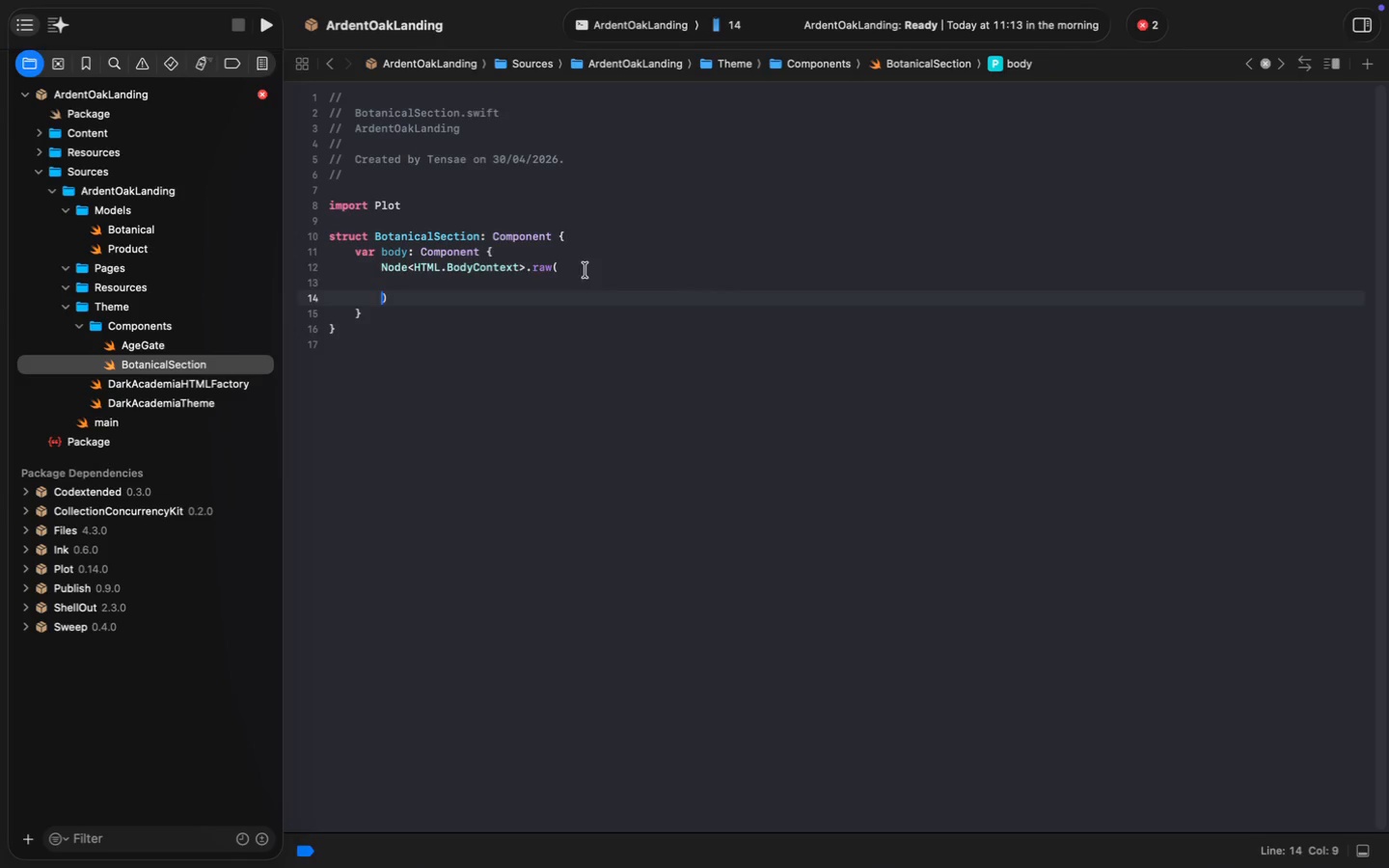 
key(ArrowUp)
 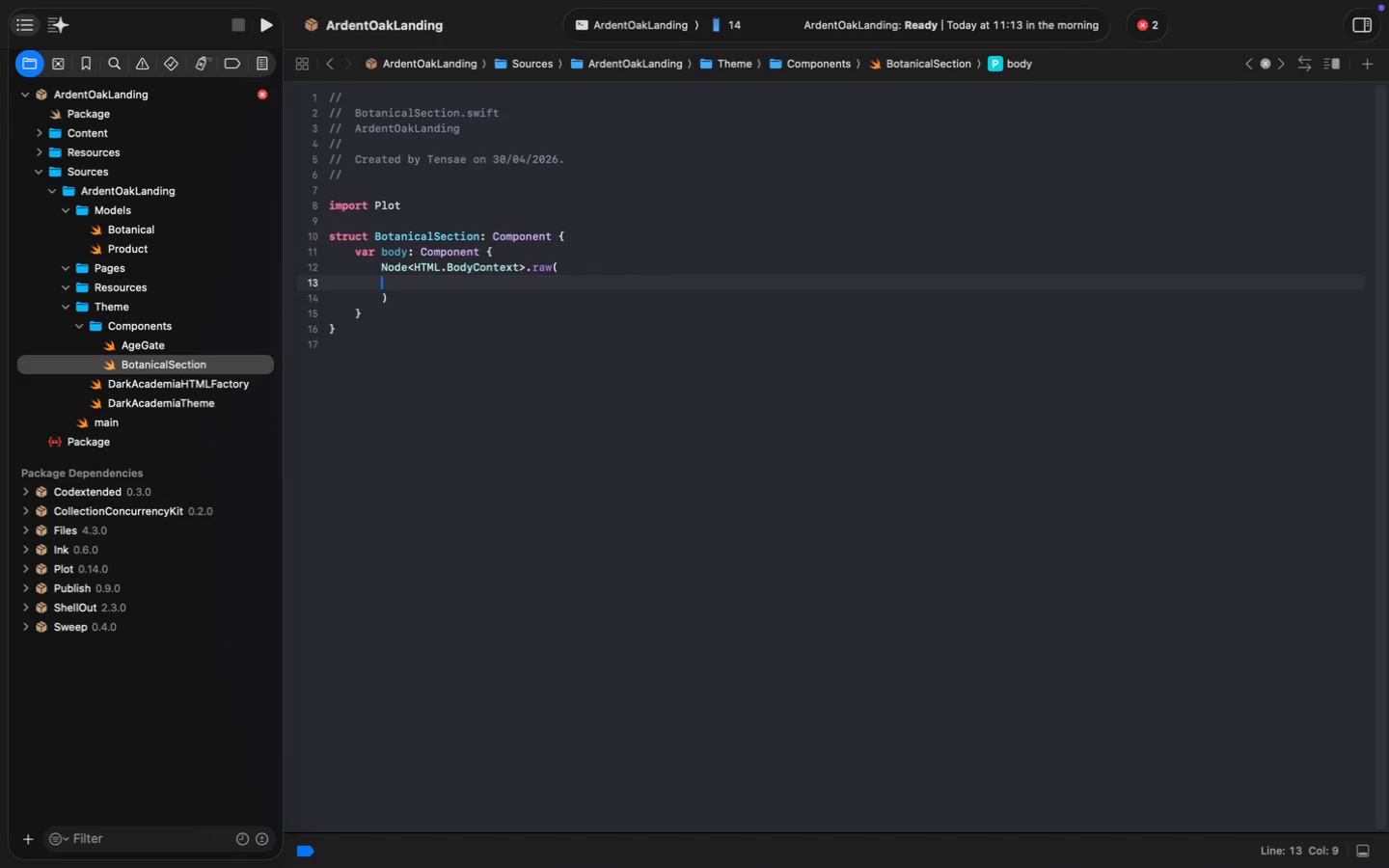 
wait(19.23)
 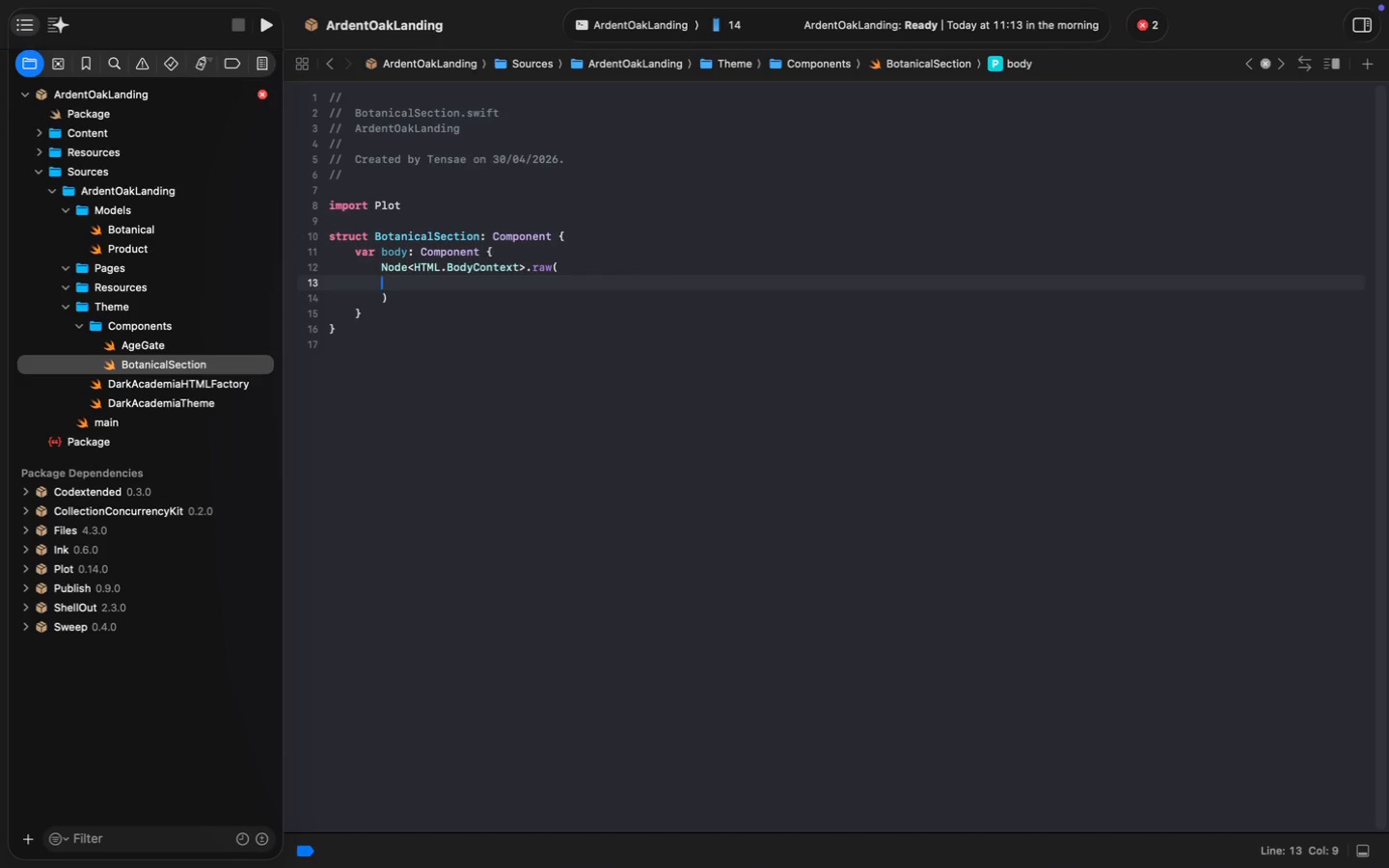 
right_click([186, 371])
 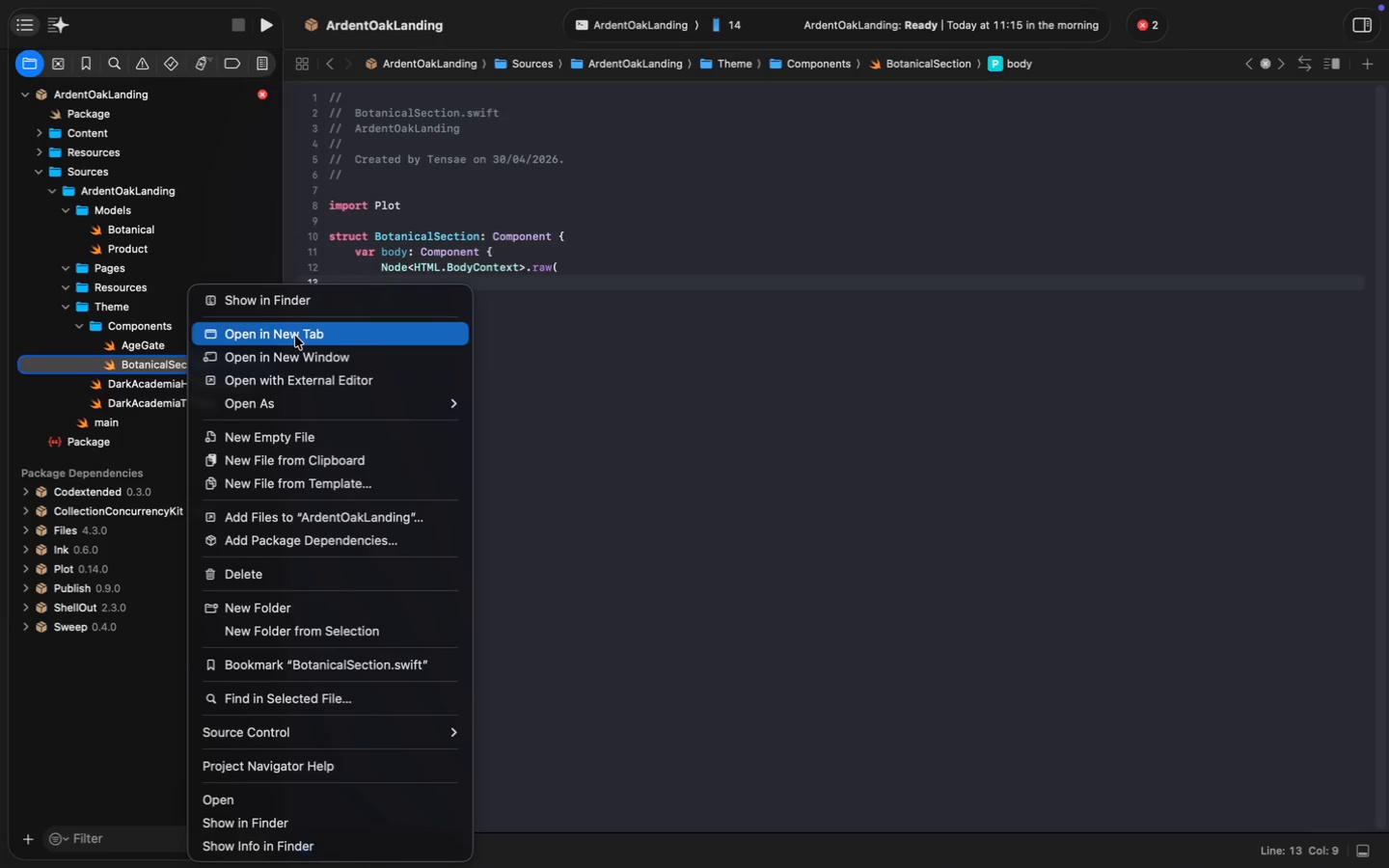 
left_click([304, 309])
 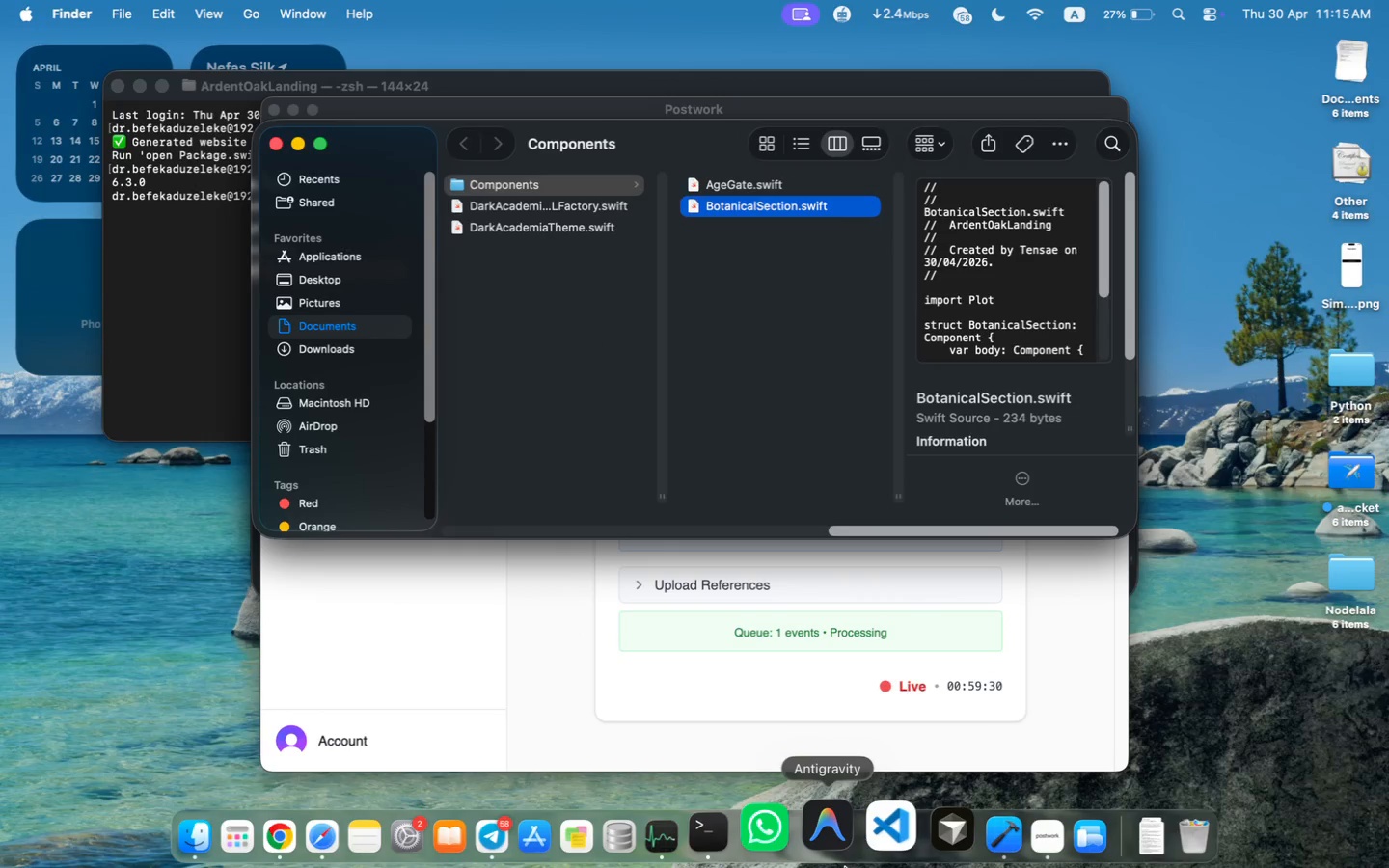 
wait(6.08)
 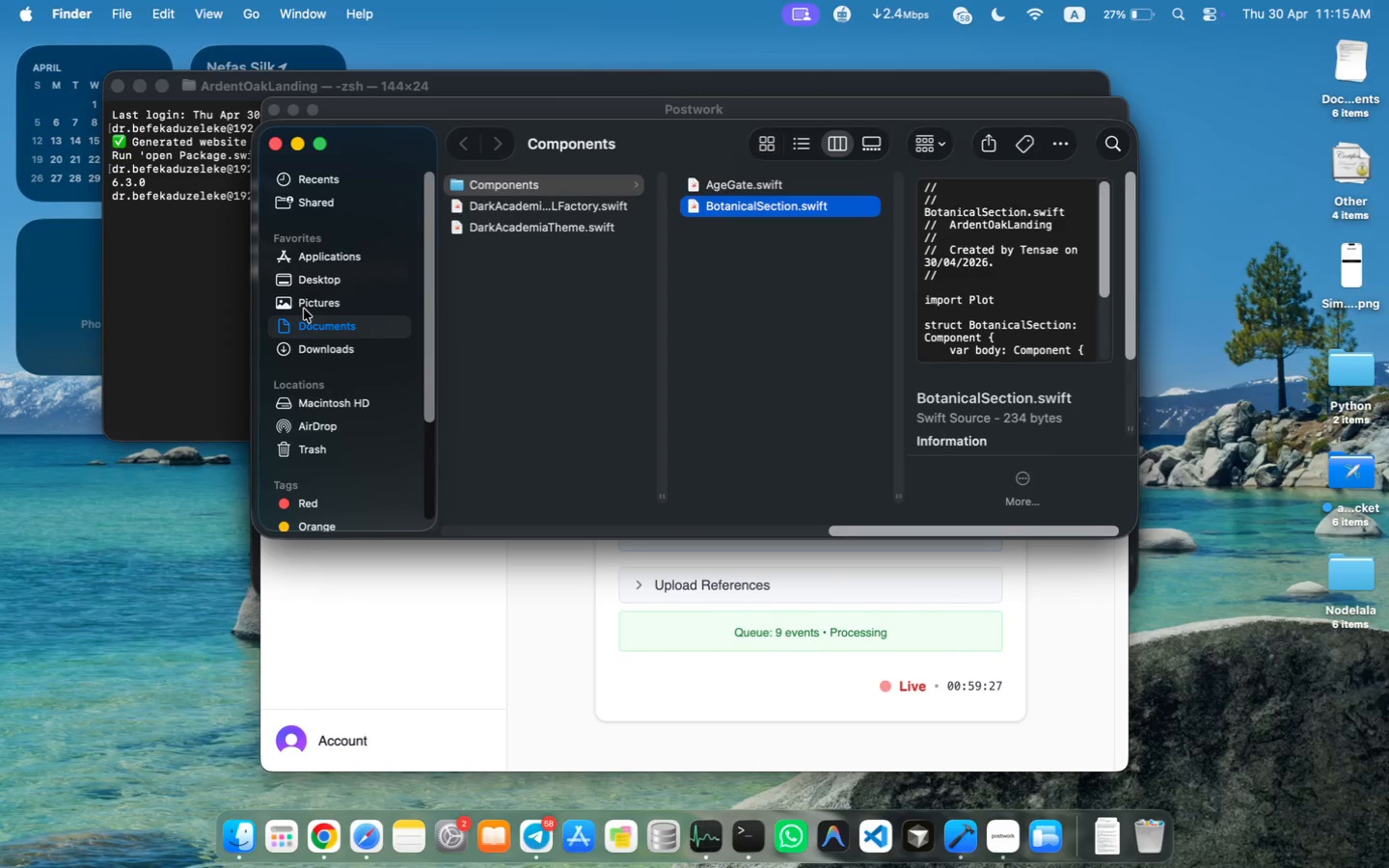 
left_click([834, 838])
 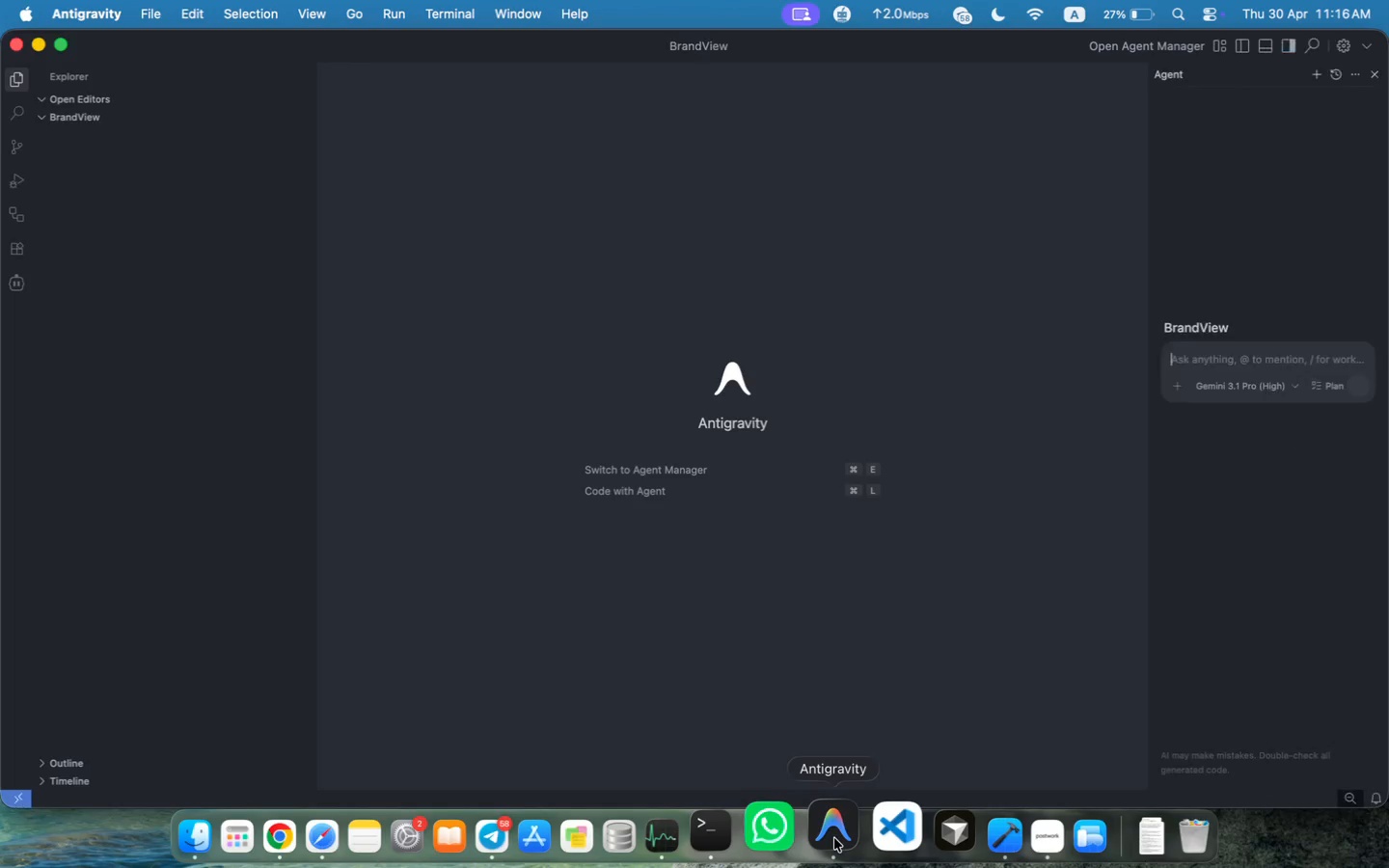 
wait(10.74)
 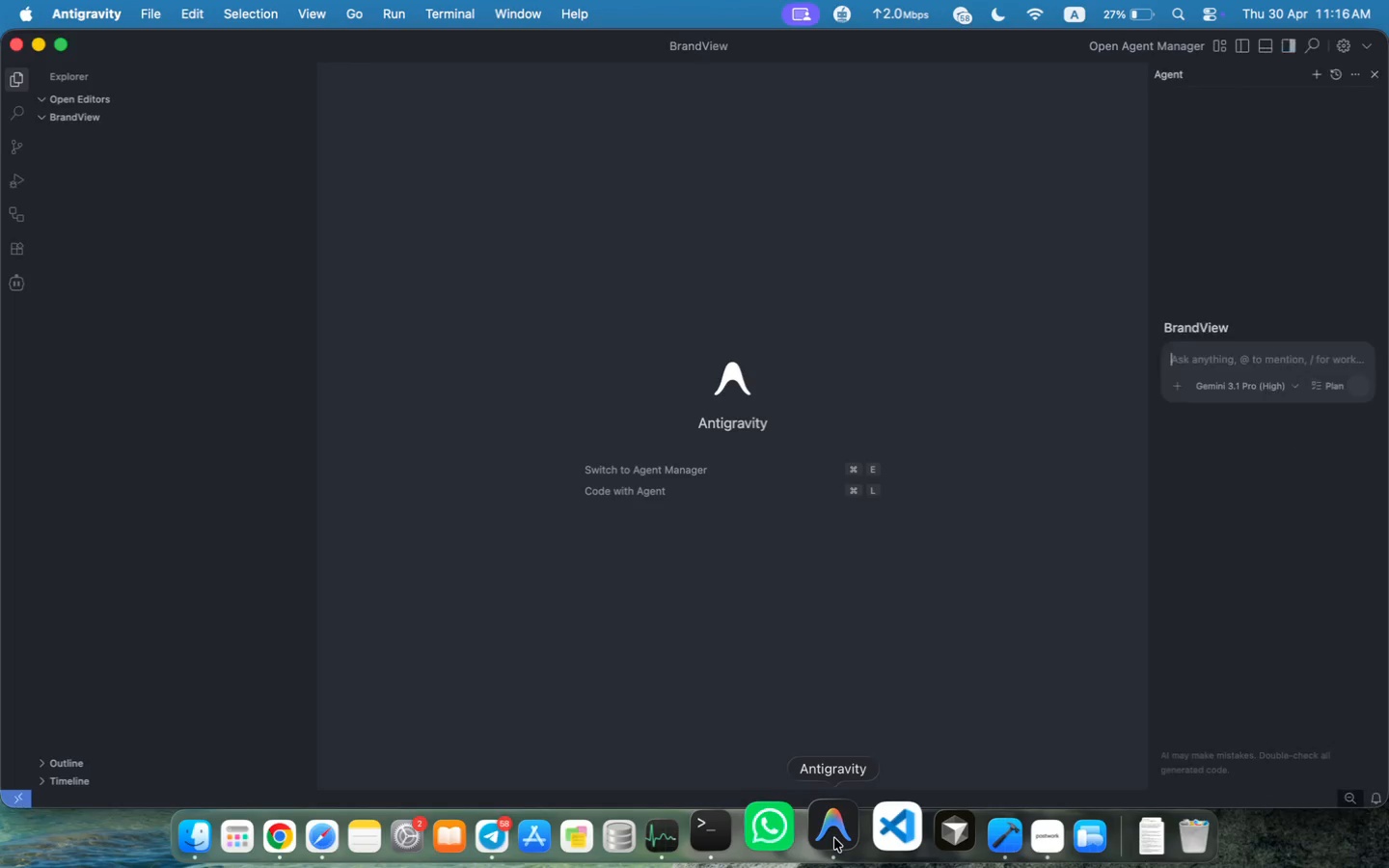 
mouse_move([151, 23])
 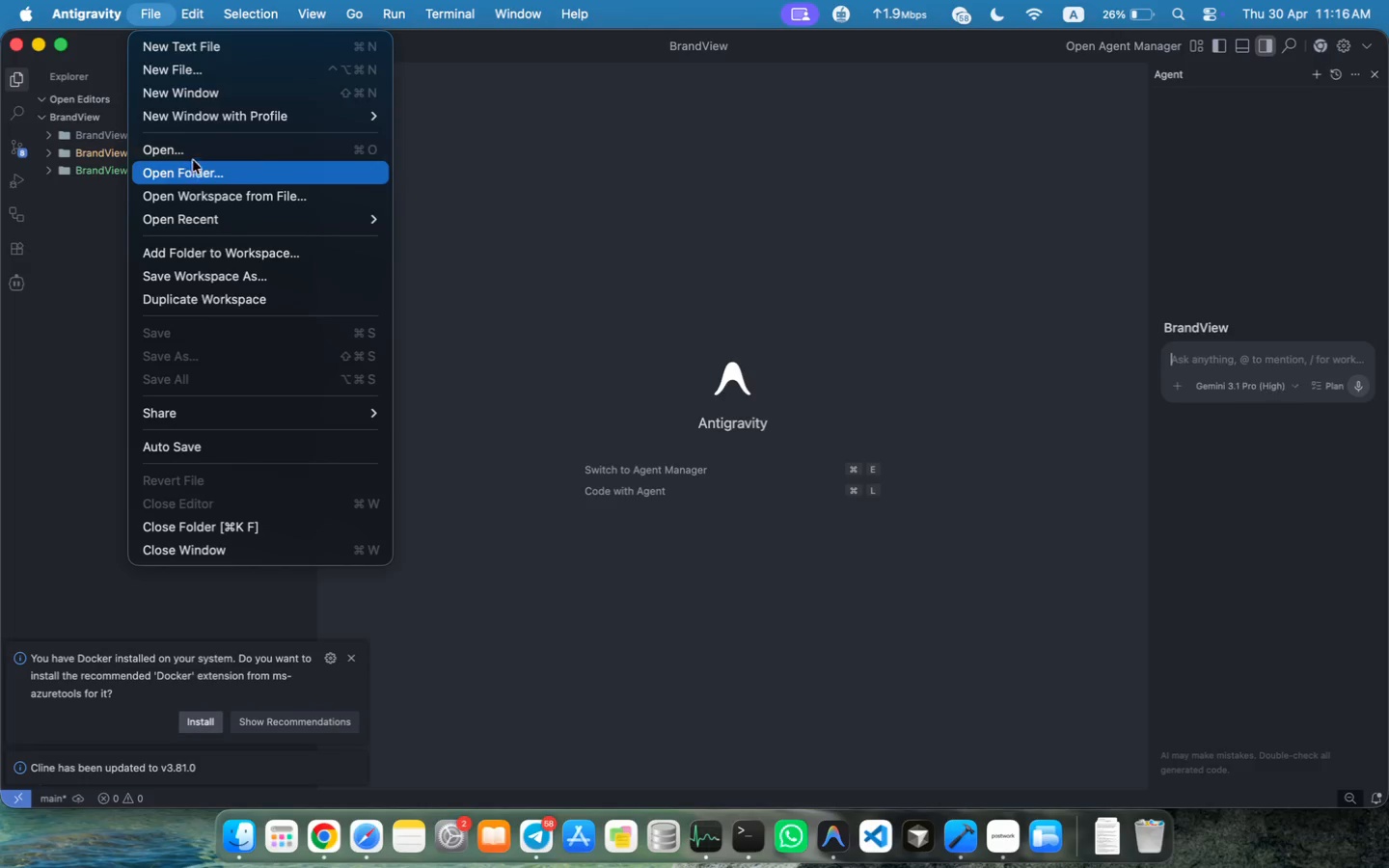 
left_click([193, 168])
 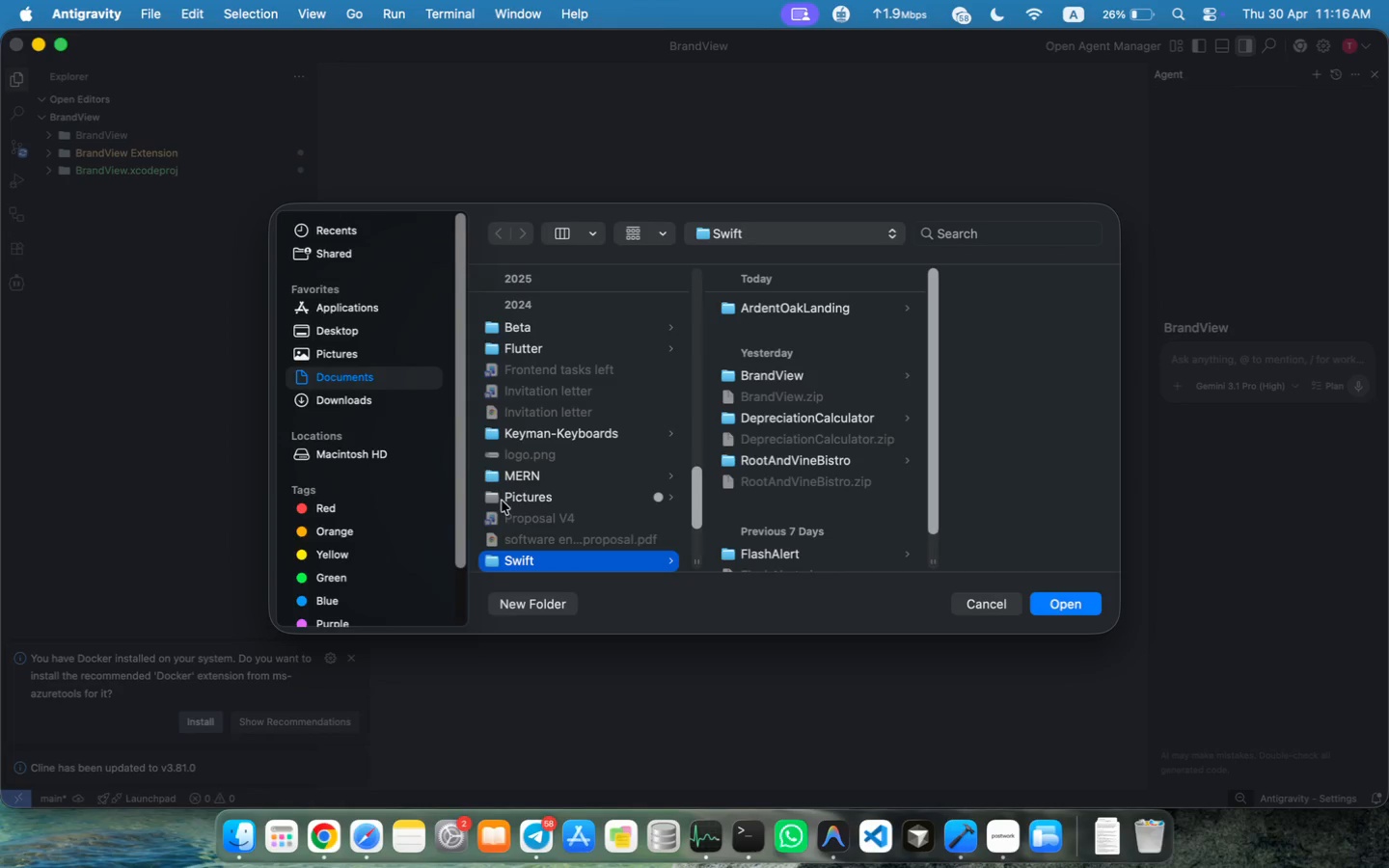 
left_click([826, 313])
 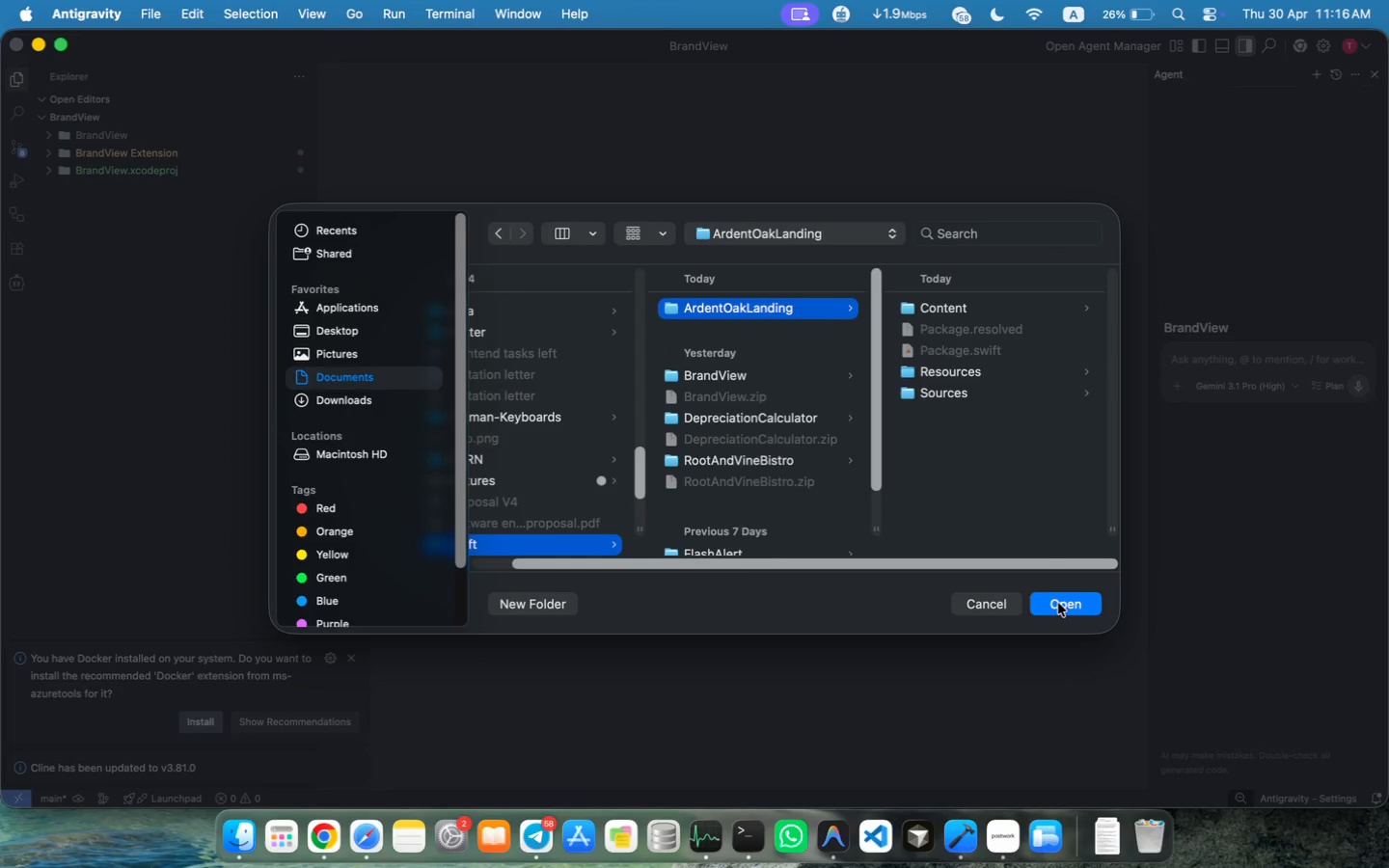 
left_click([1067, 608])
 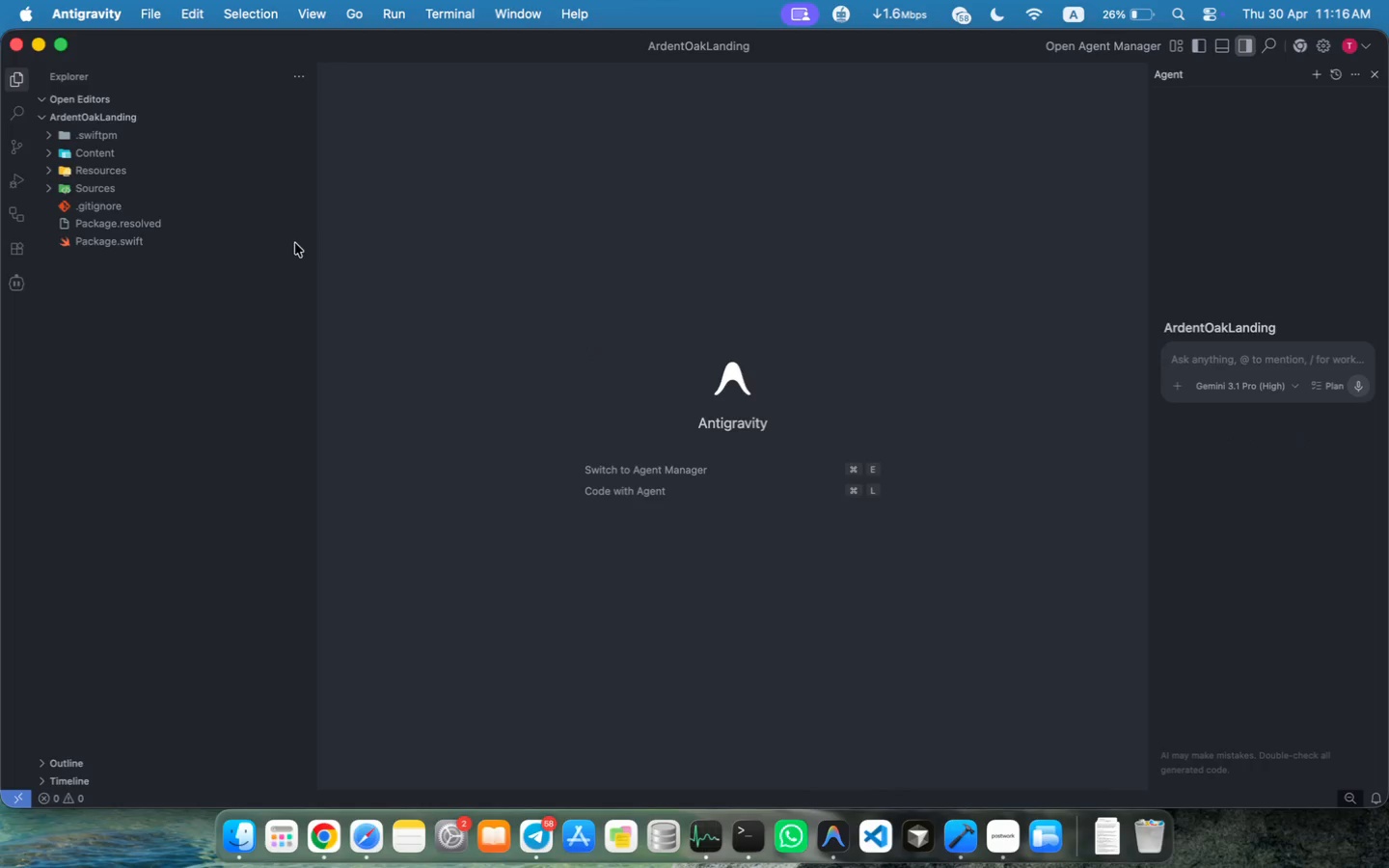 
left_click([56, 193])
 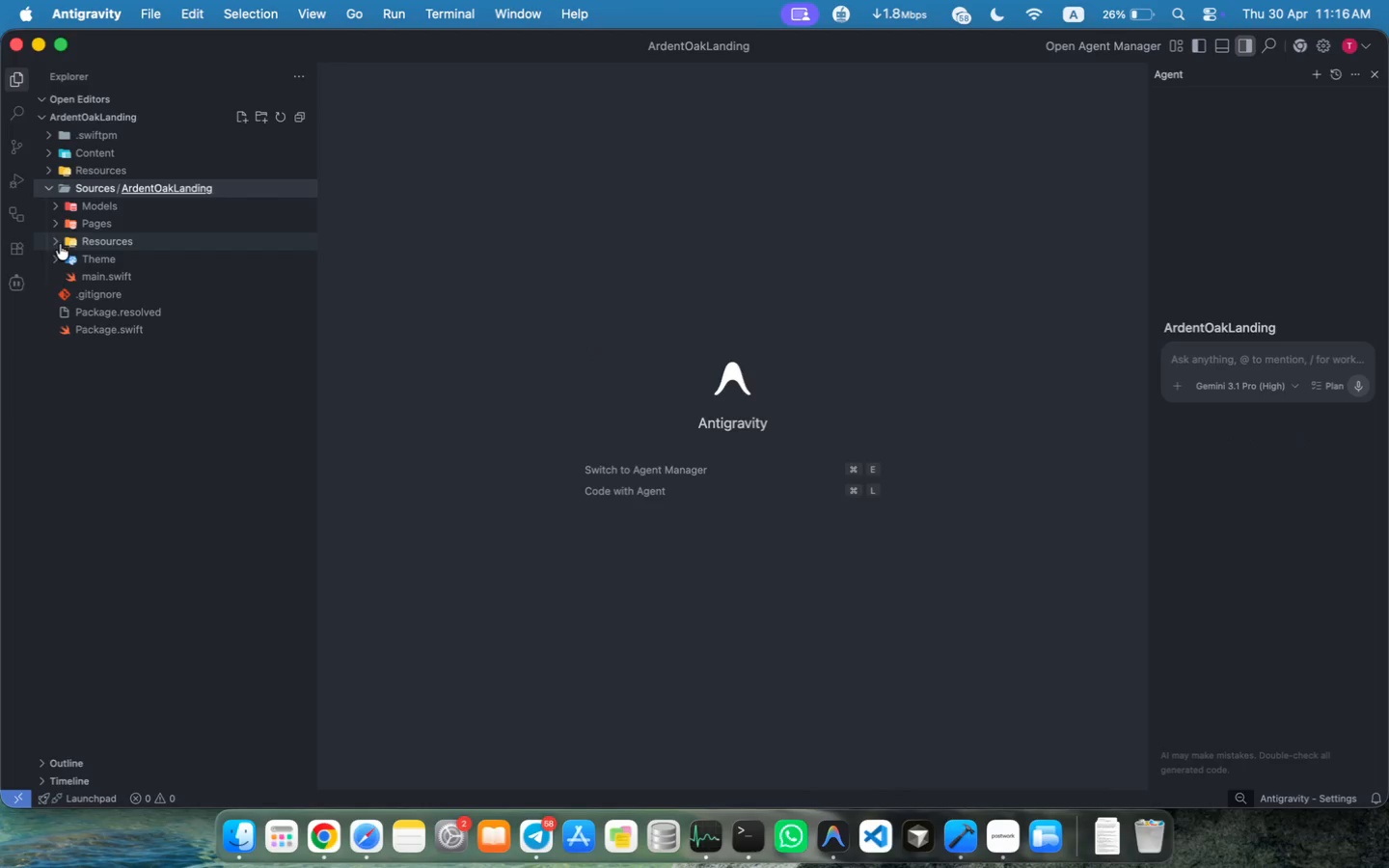 
left_click([60, 253])
 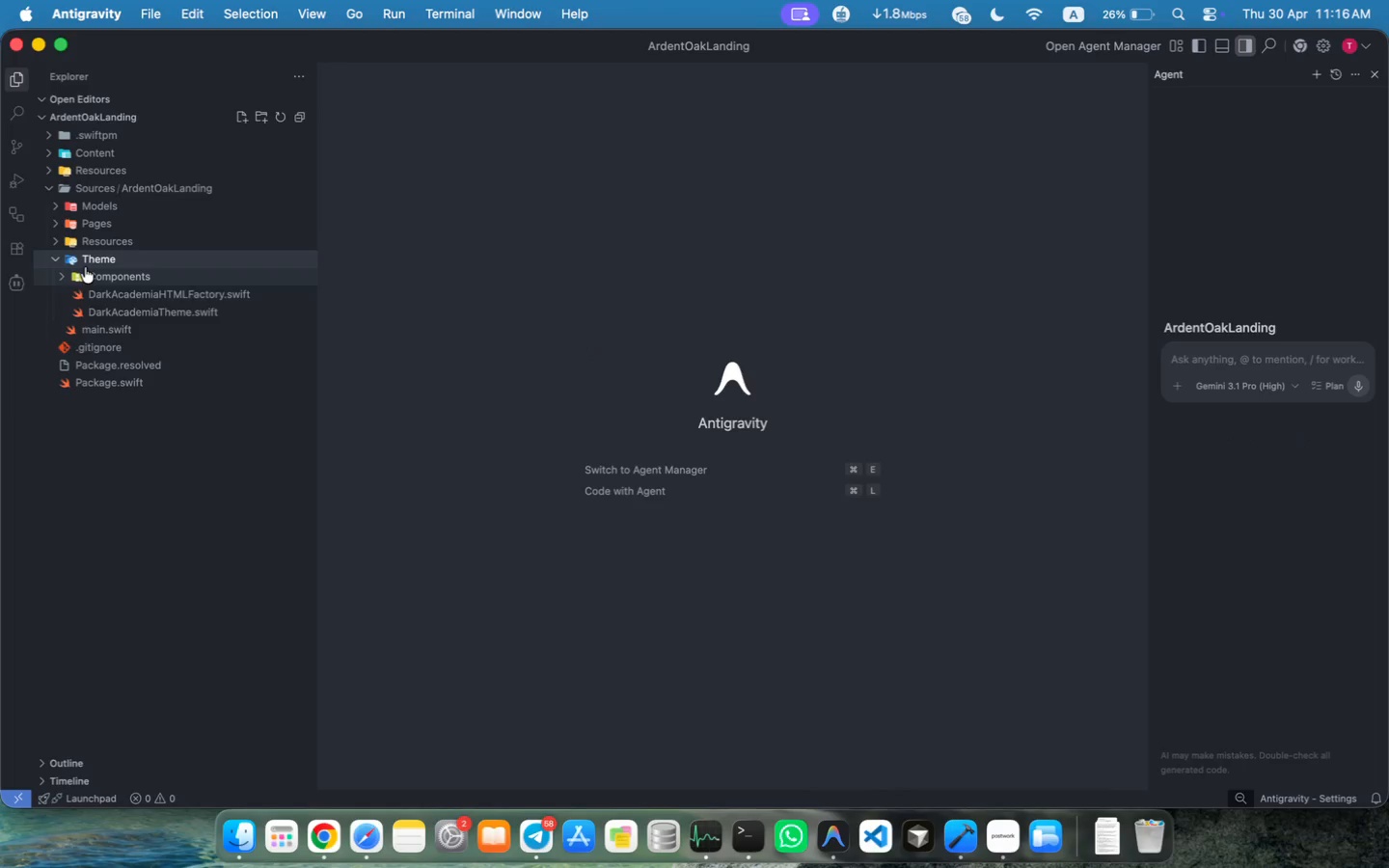 
left_click([86, 268])
 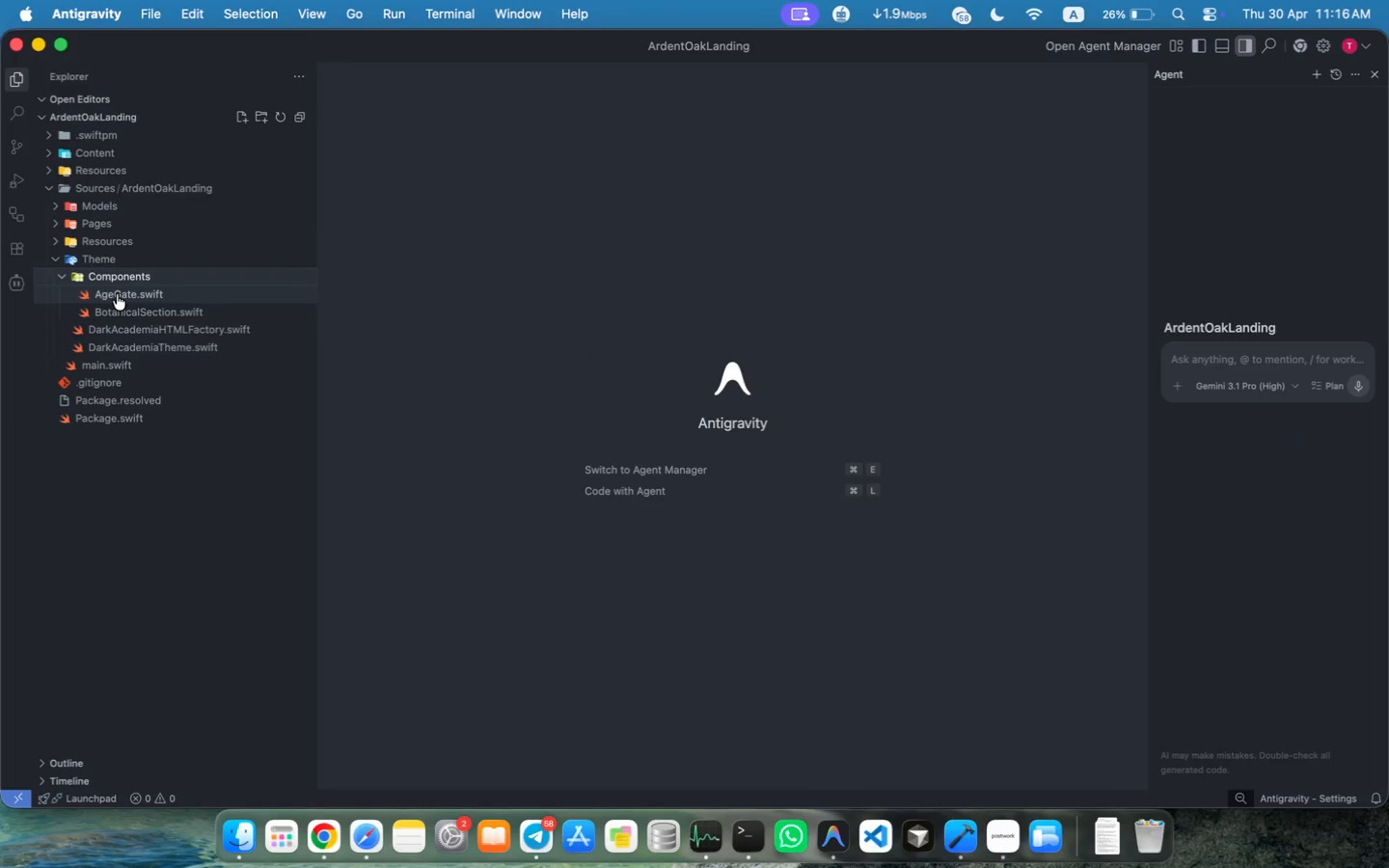 
left_click([122, 314])
 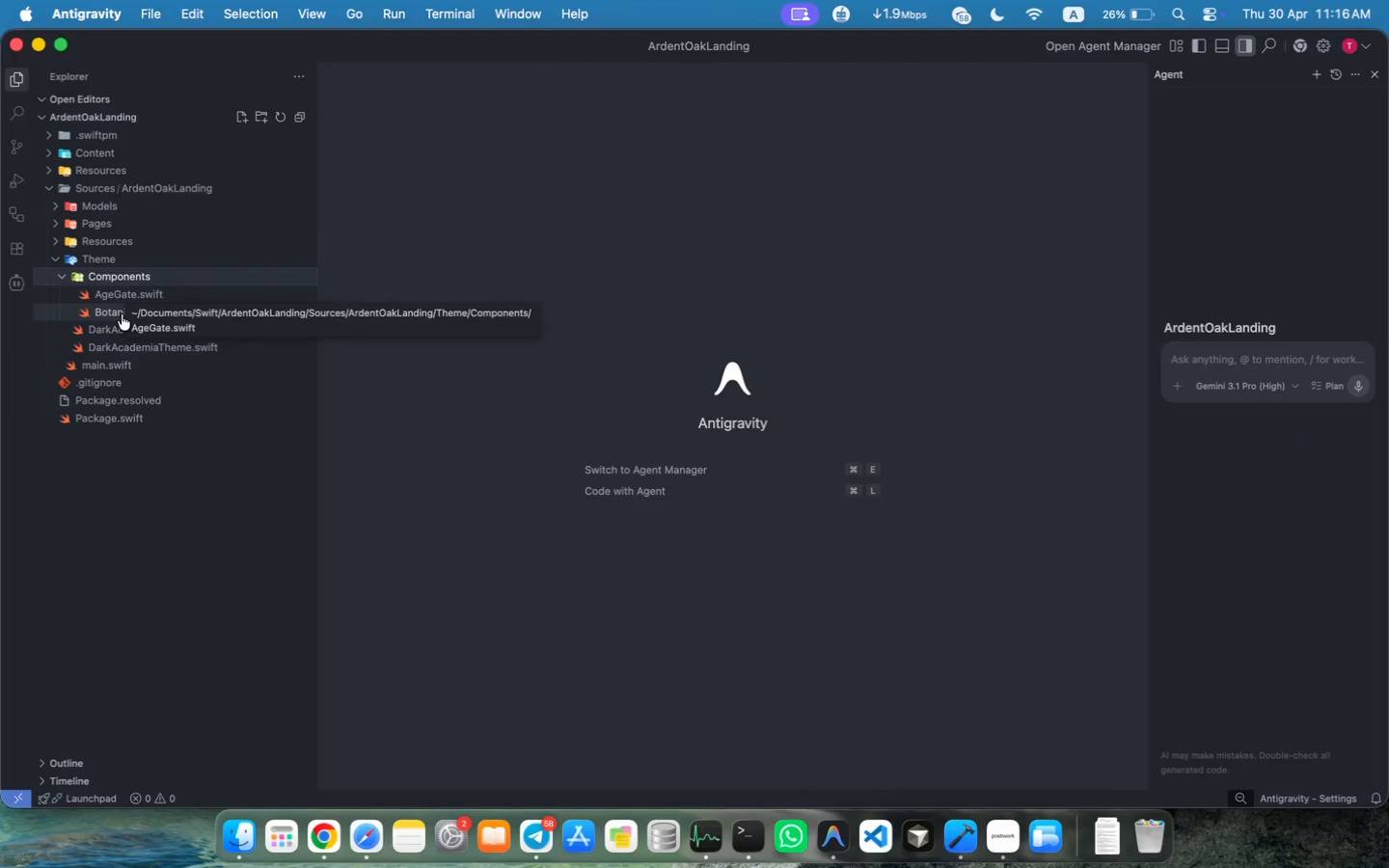 
left_click([491, 285])
 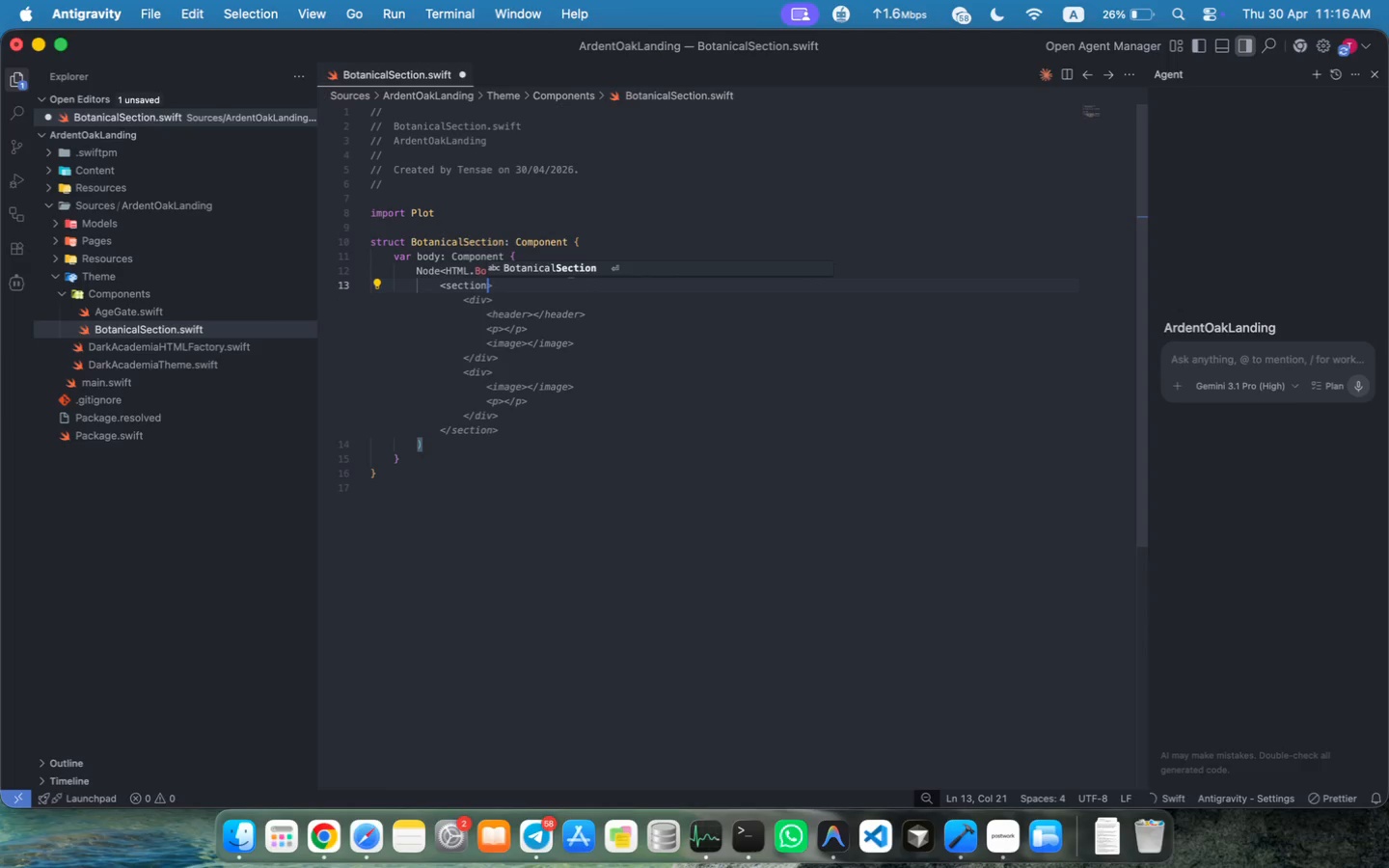 
key(Tab)
type(<section)
 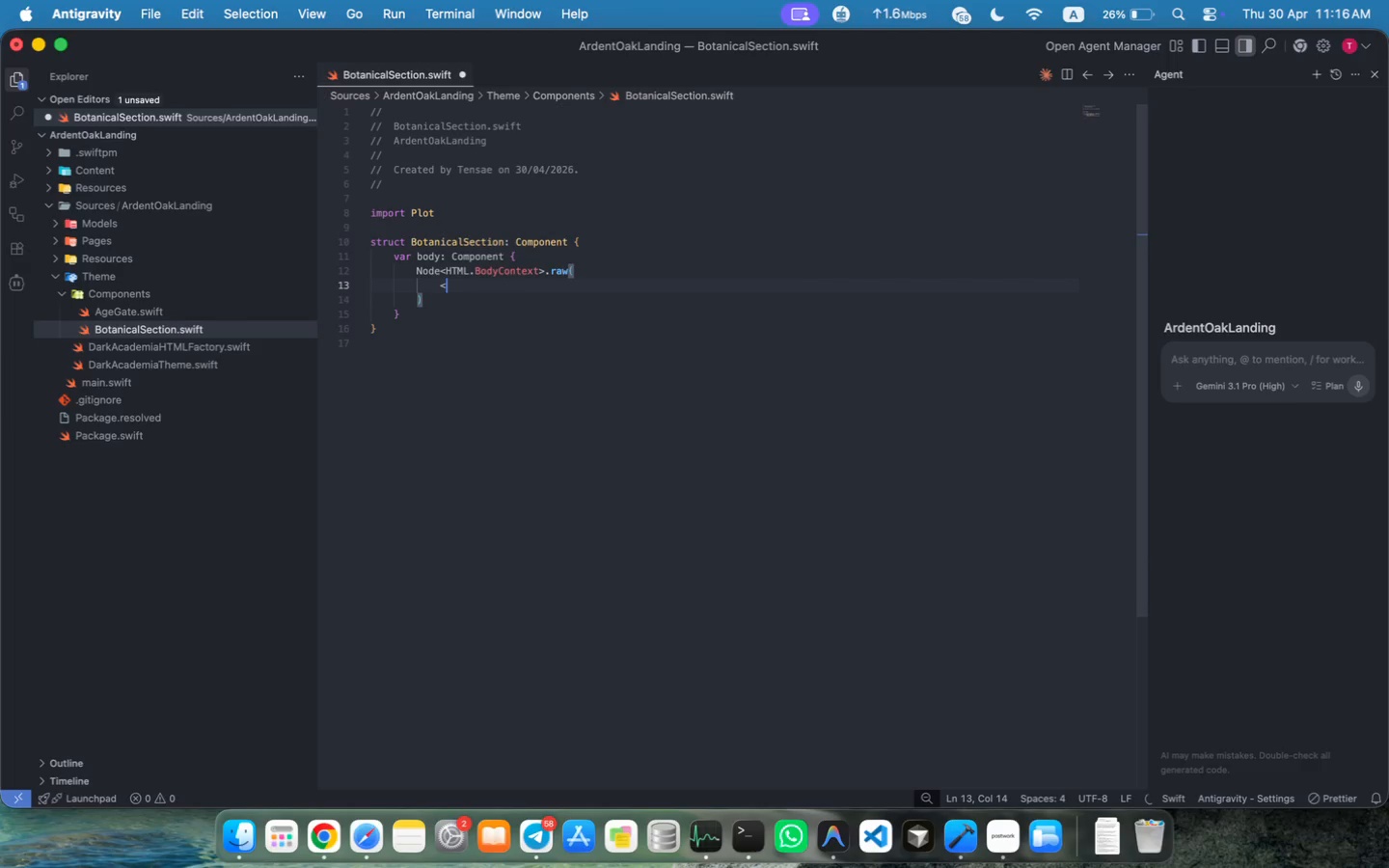 
wait(5.42)
 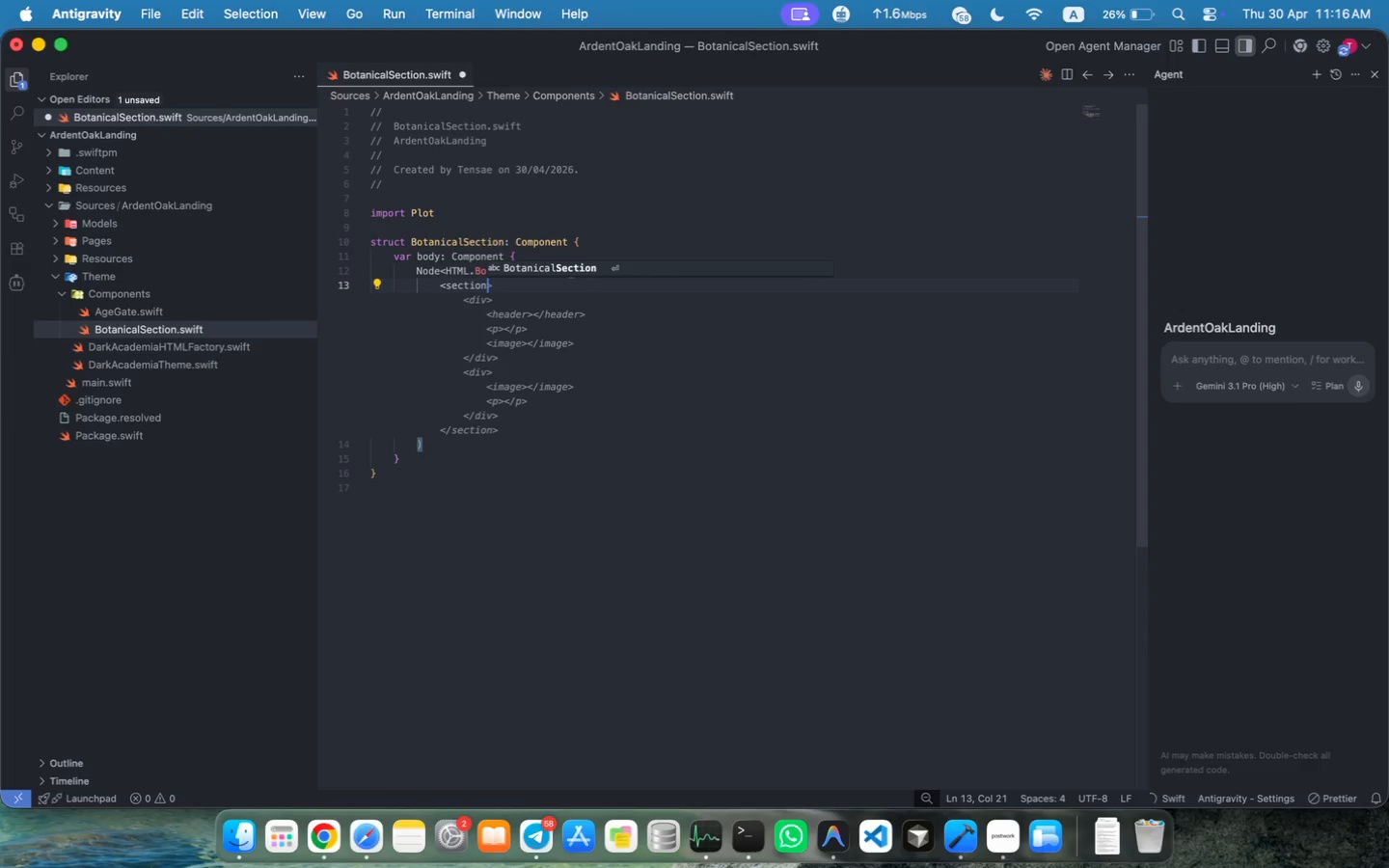 
key(Tab)
 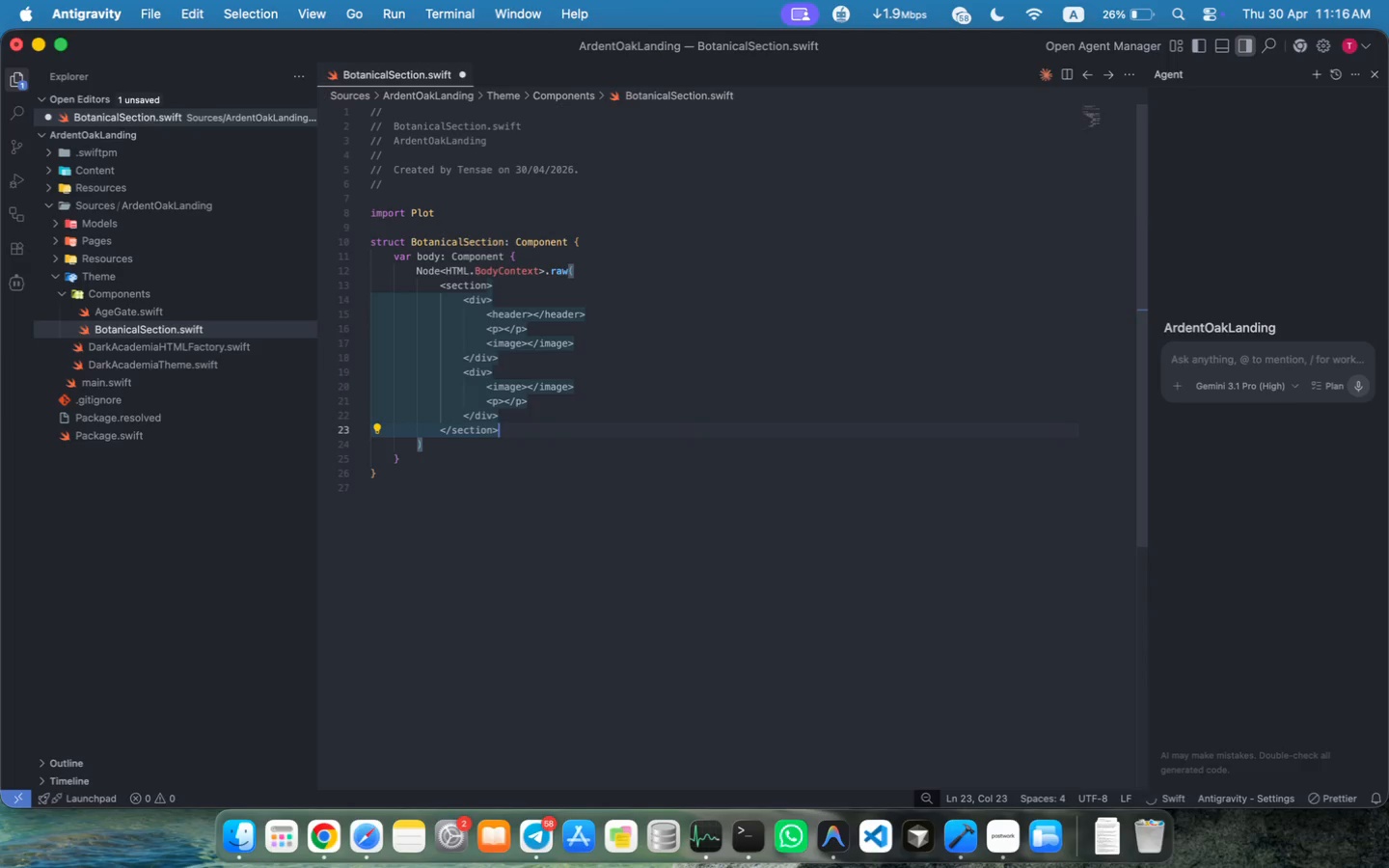 
left_click([492, 288])
 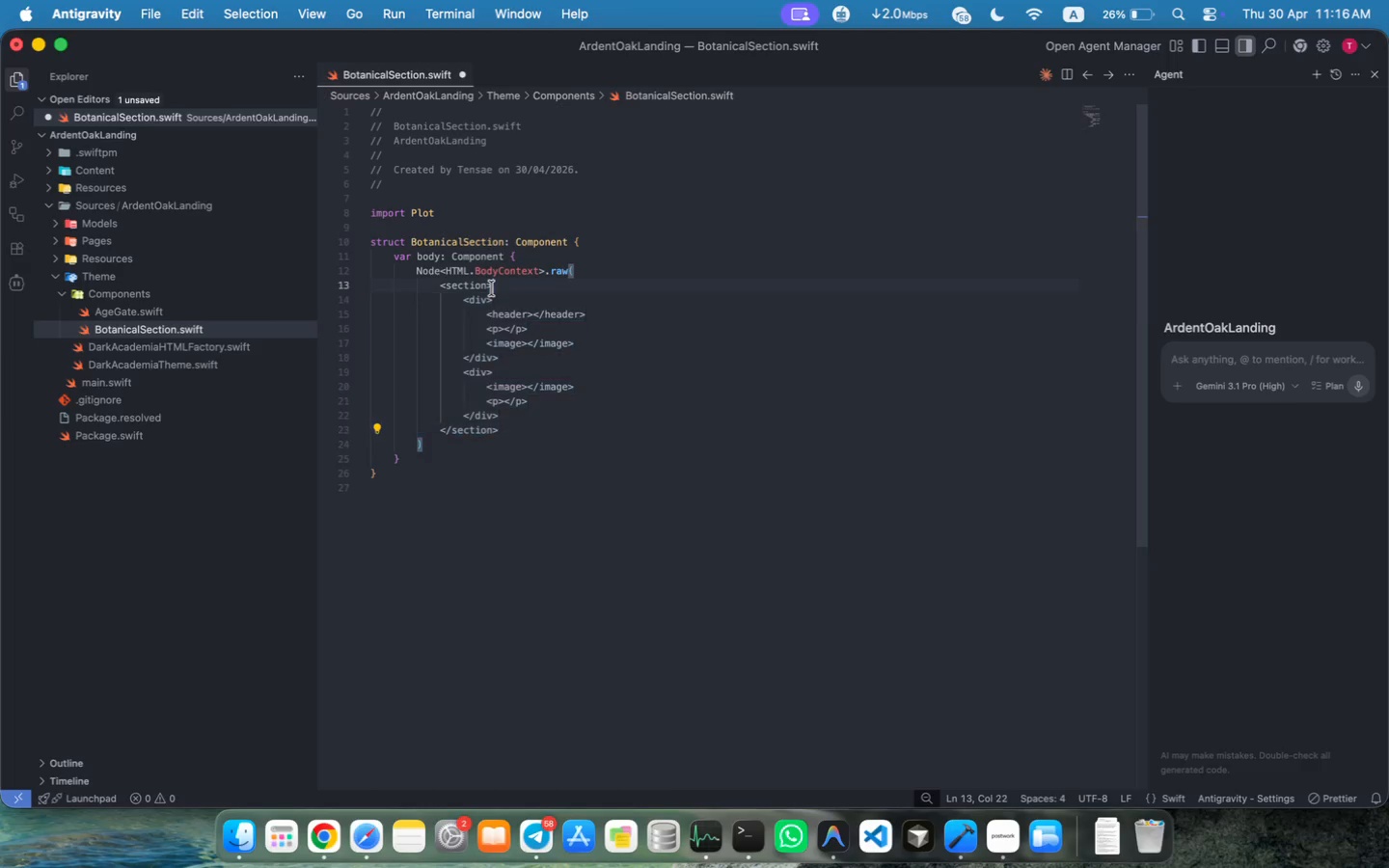 
key(ArrowLeft)
 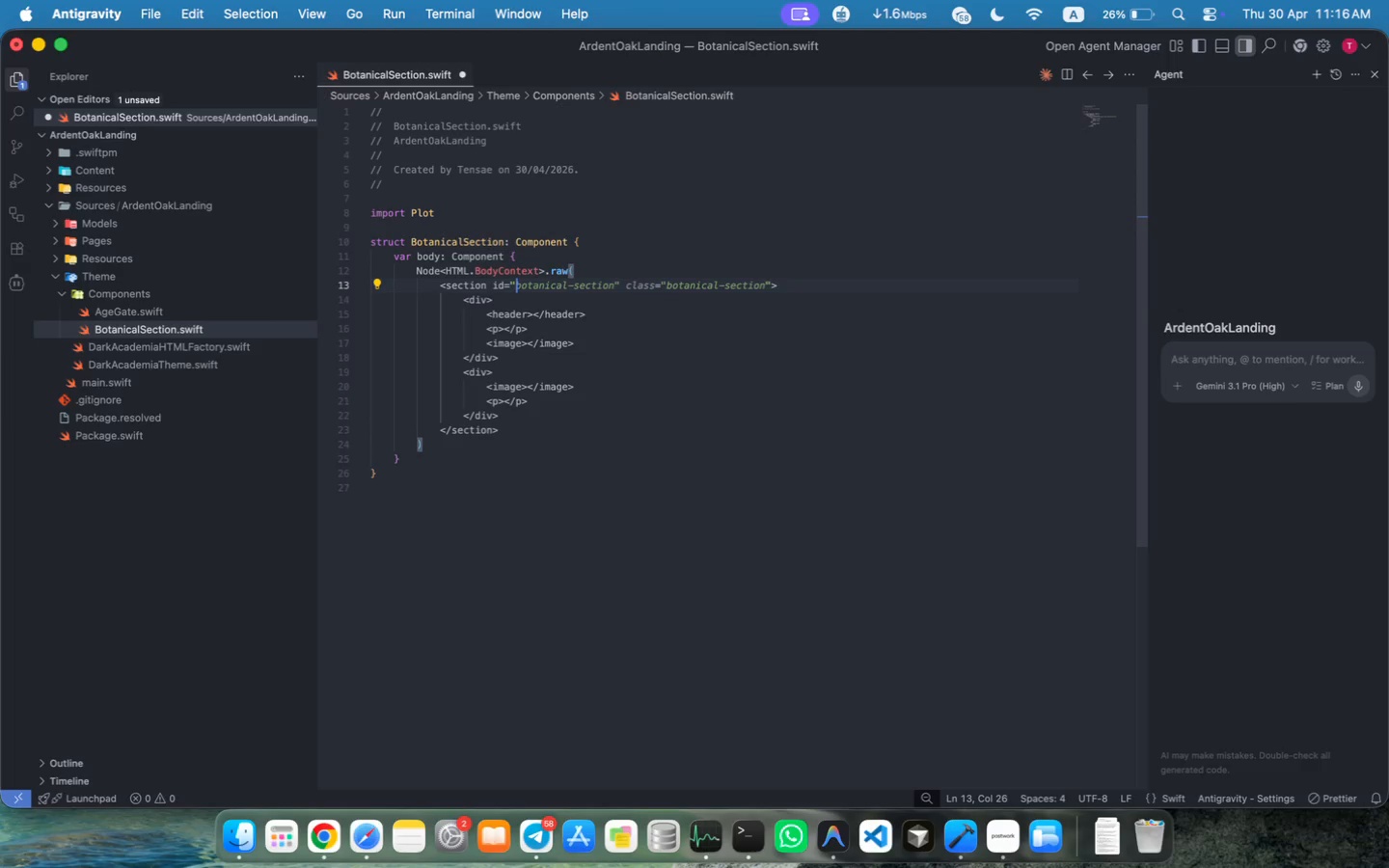 
type( id=")
 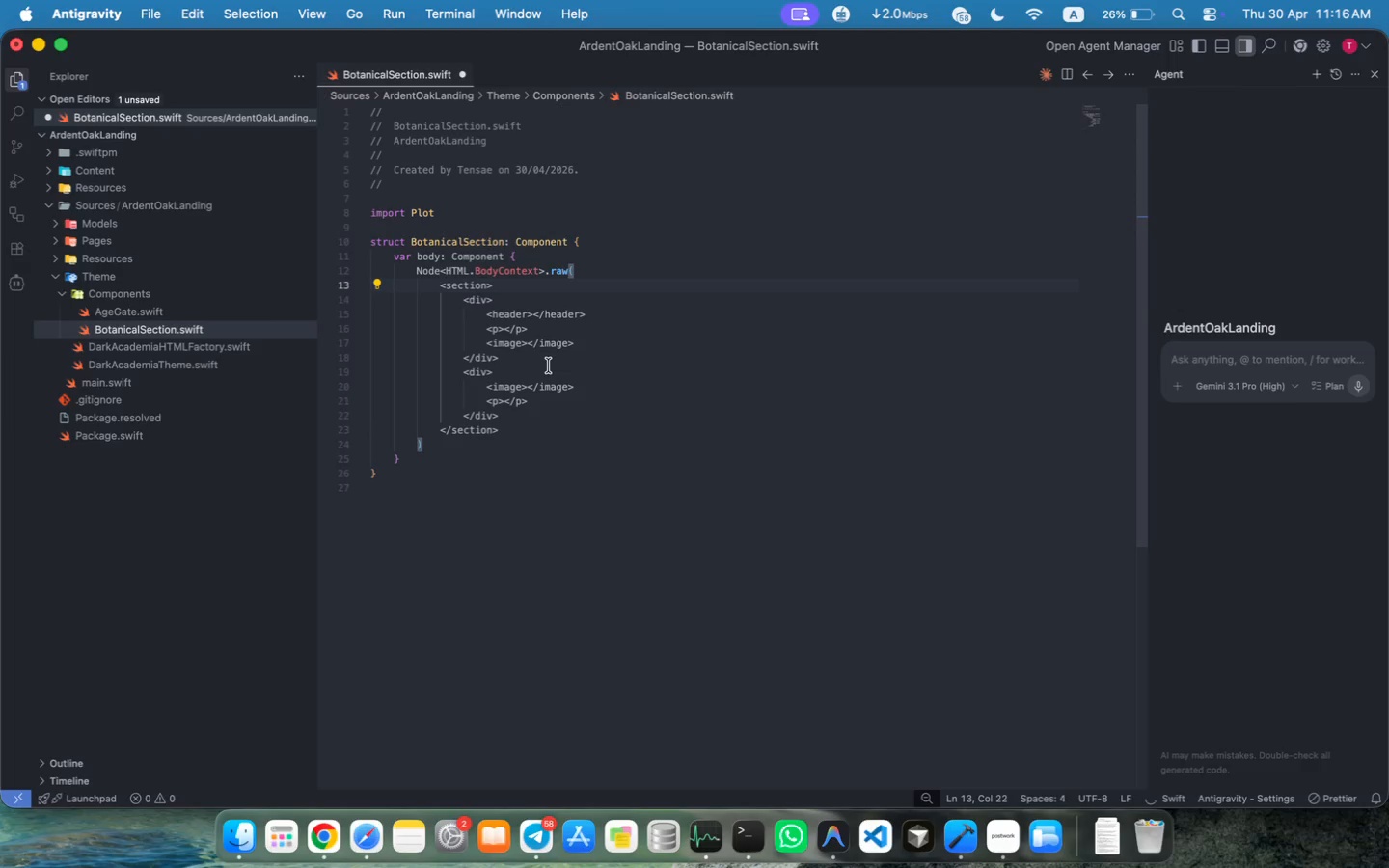 
wait(6.46)
 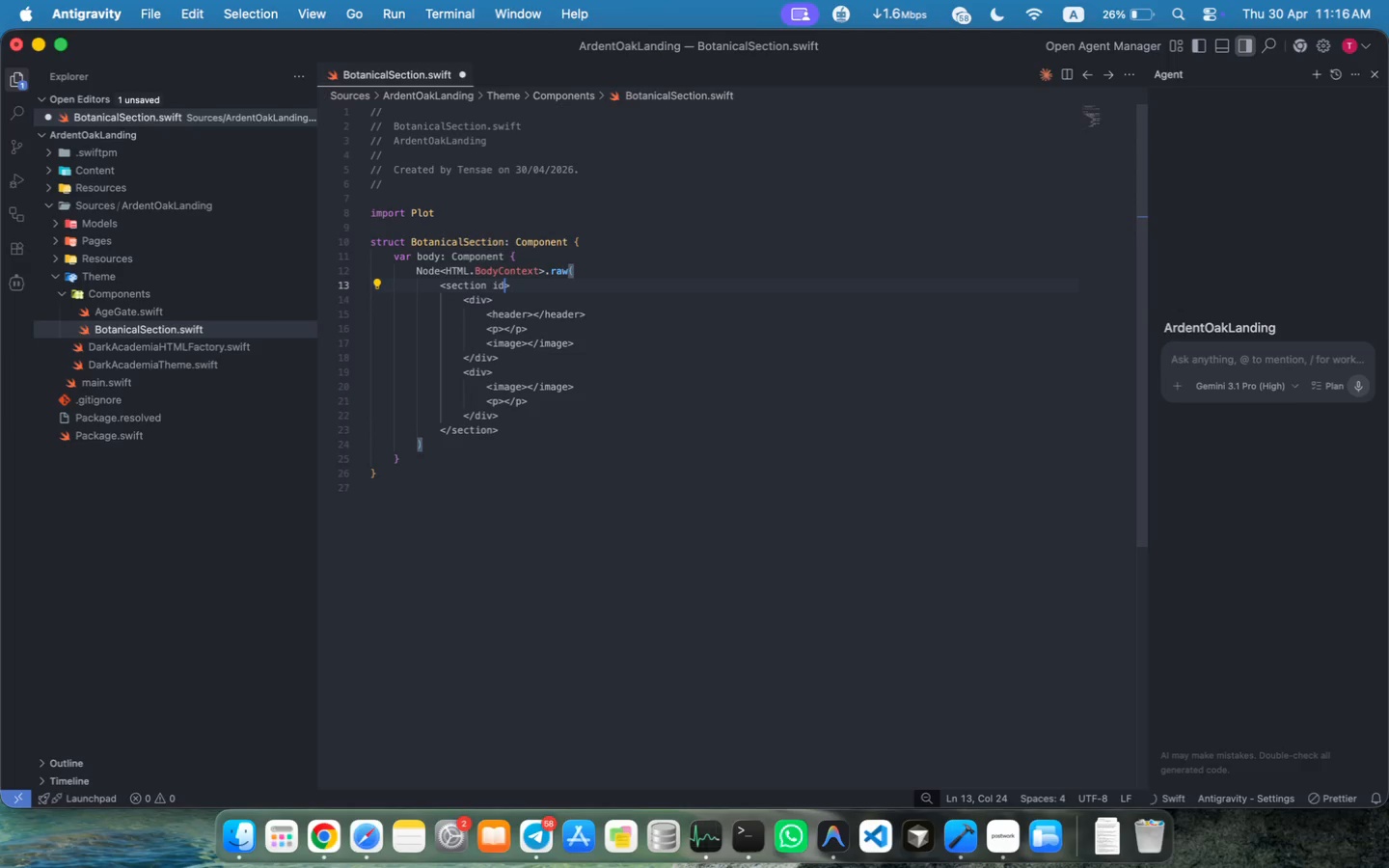 
type(botanical )
key(Backspace)
 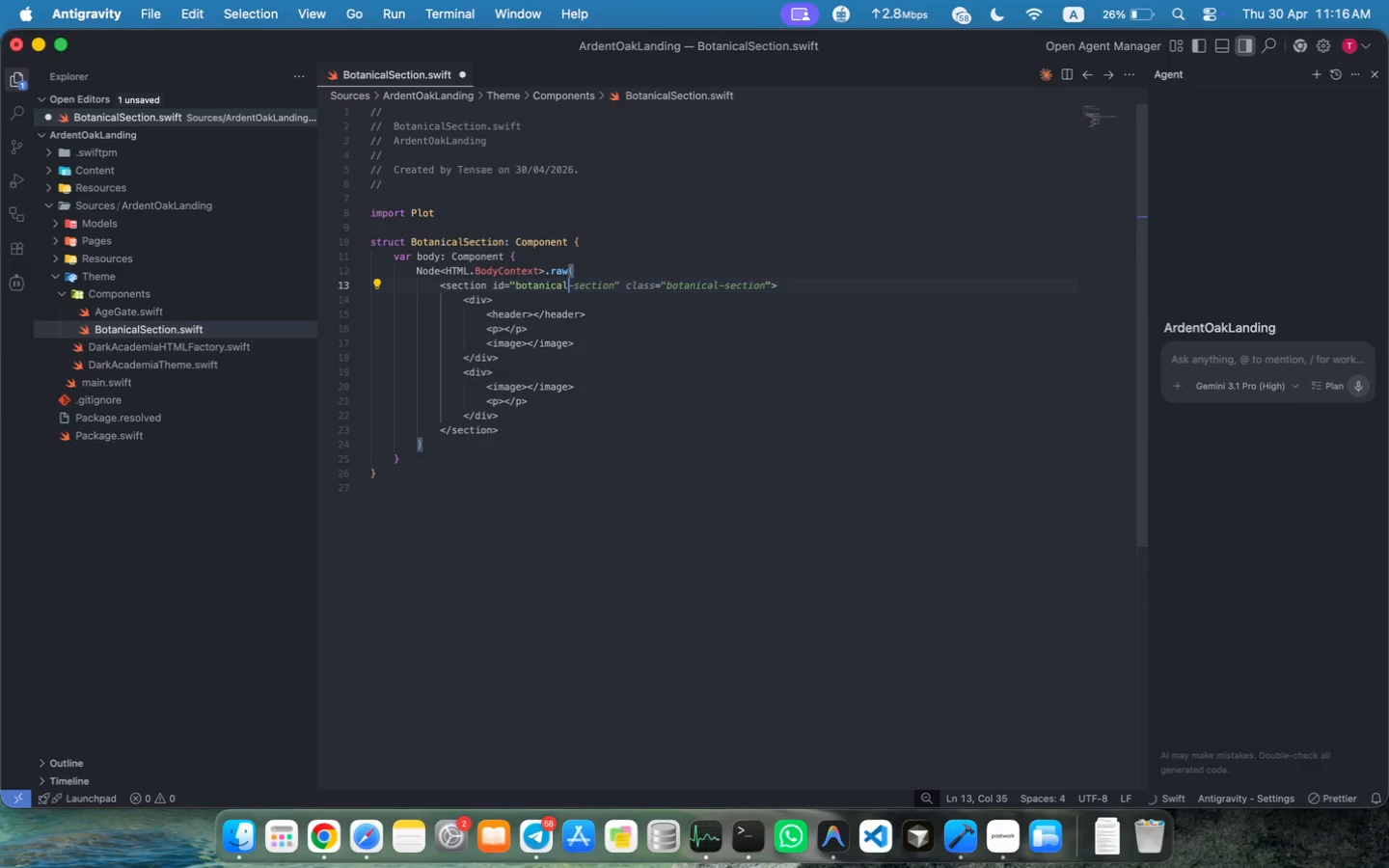 
key(ArrowRight)
 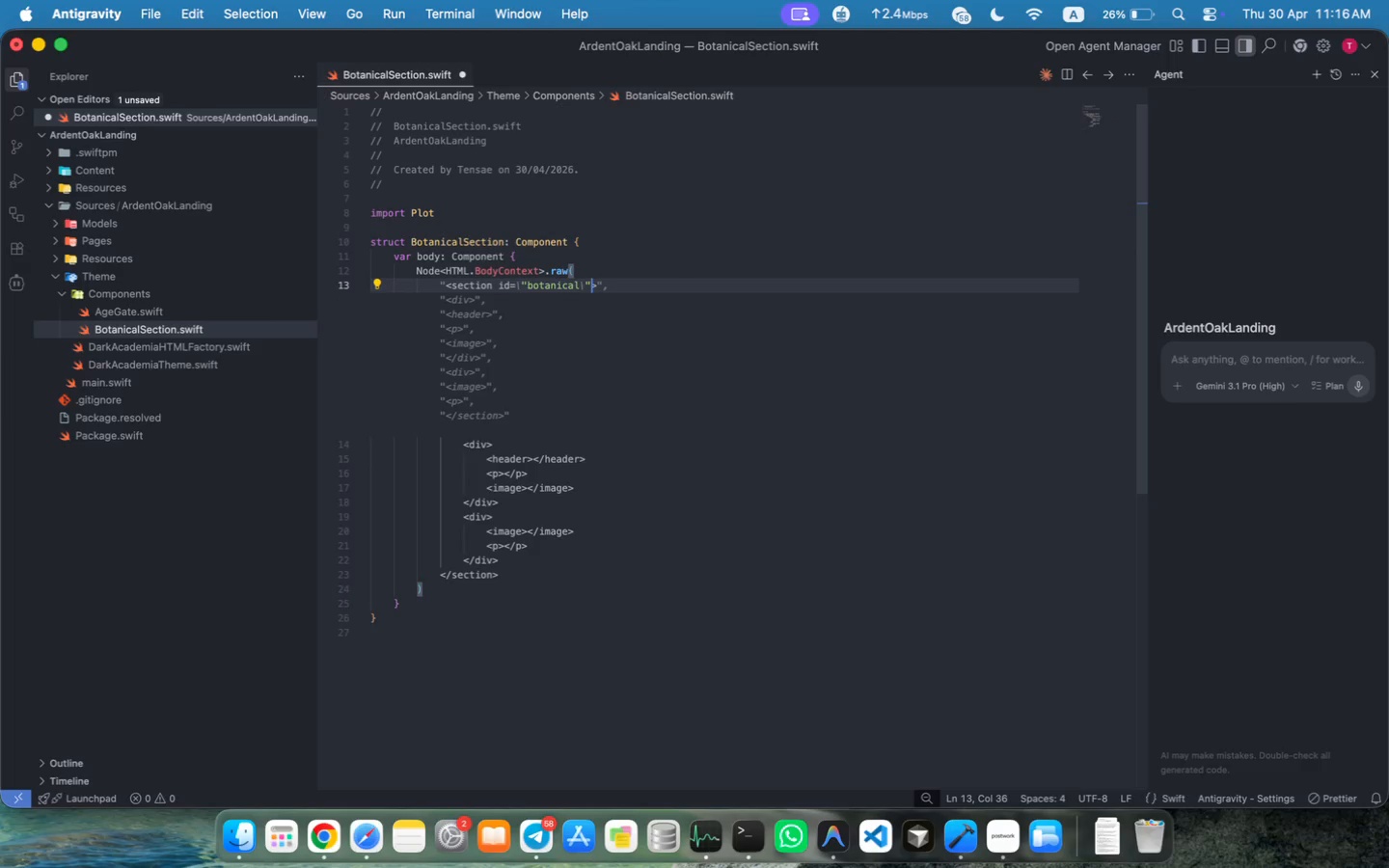 
key(ArrowLeft)
 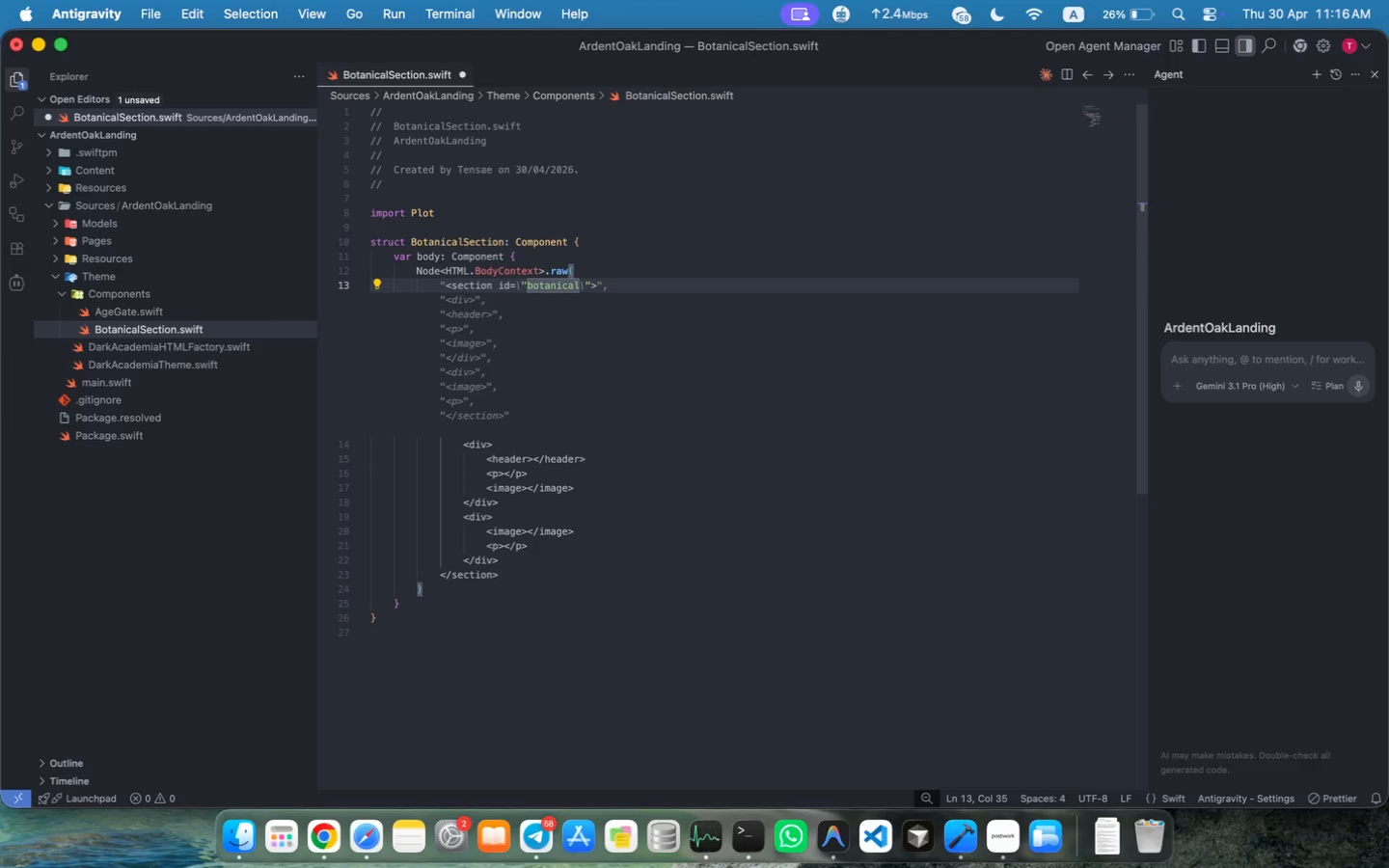 
key(ArrowRight)
 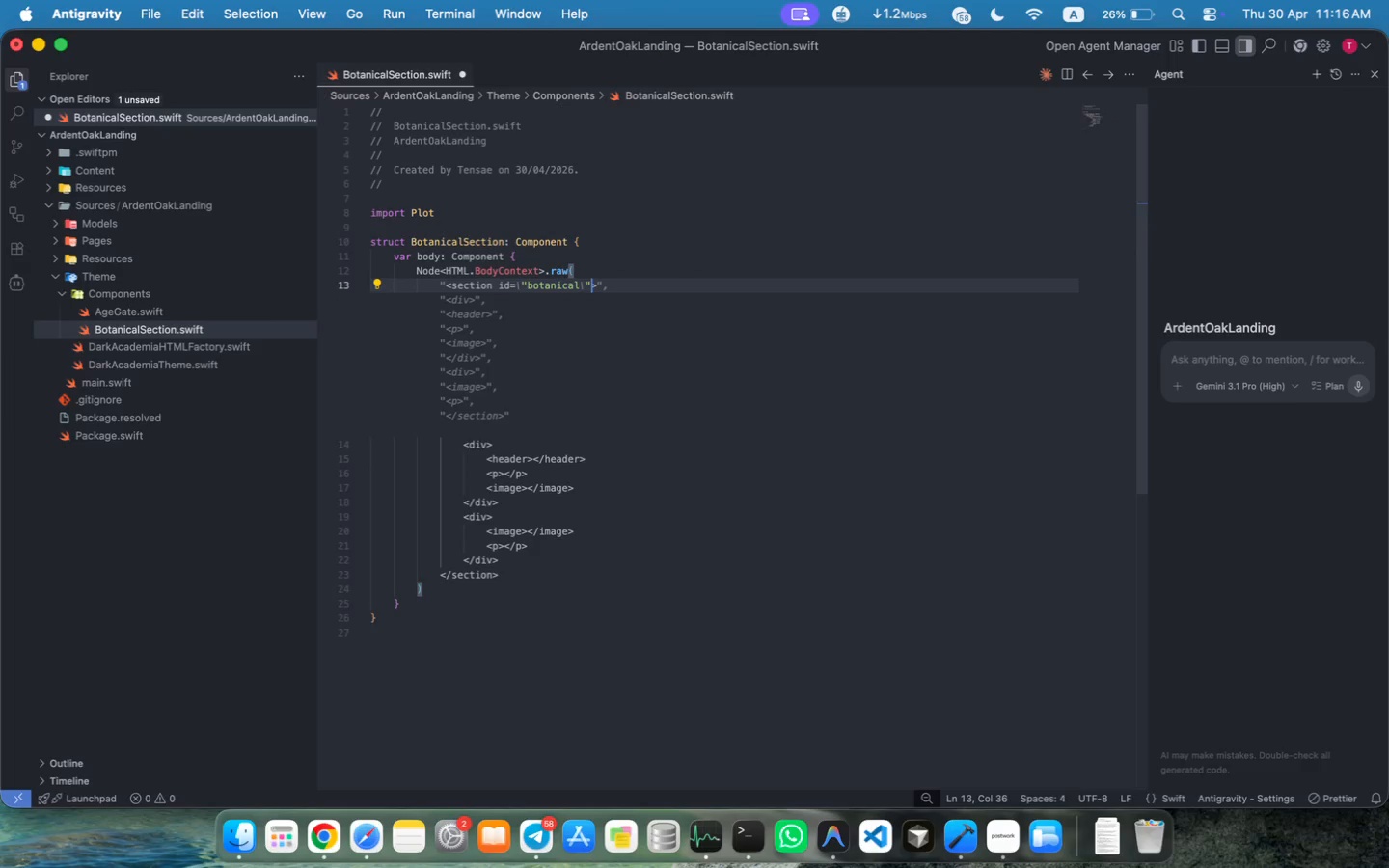 
key(ArrowLeft)
 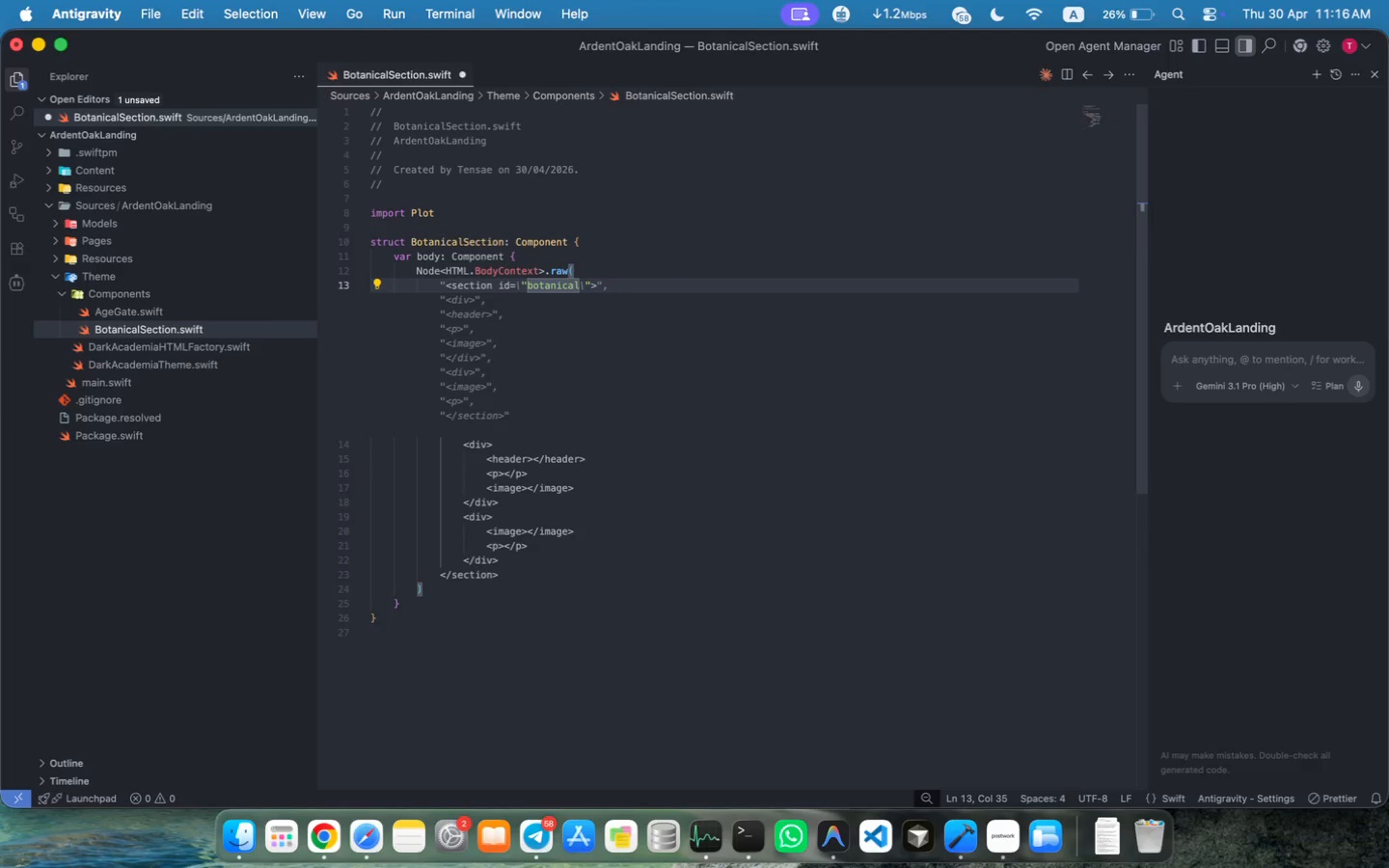 
key(S)
 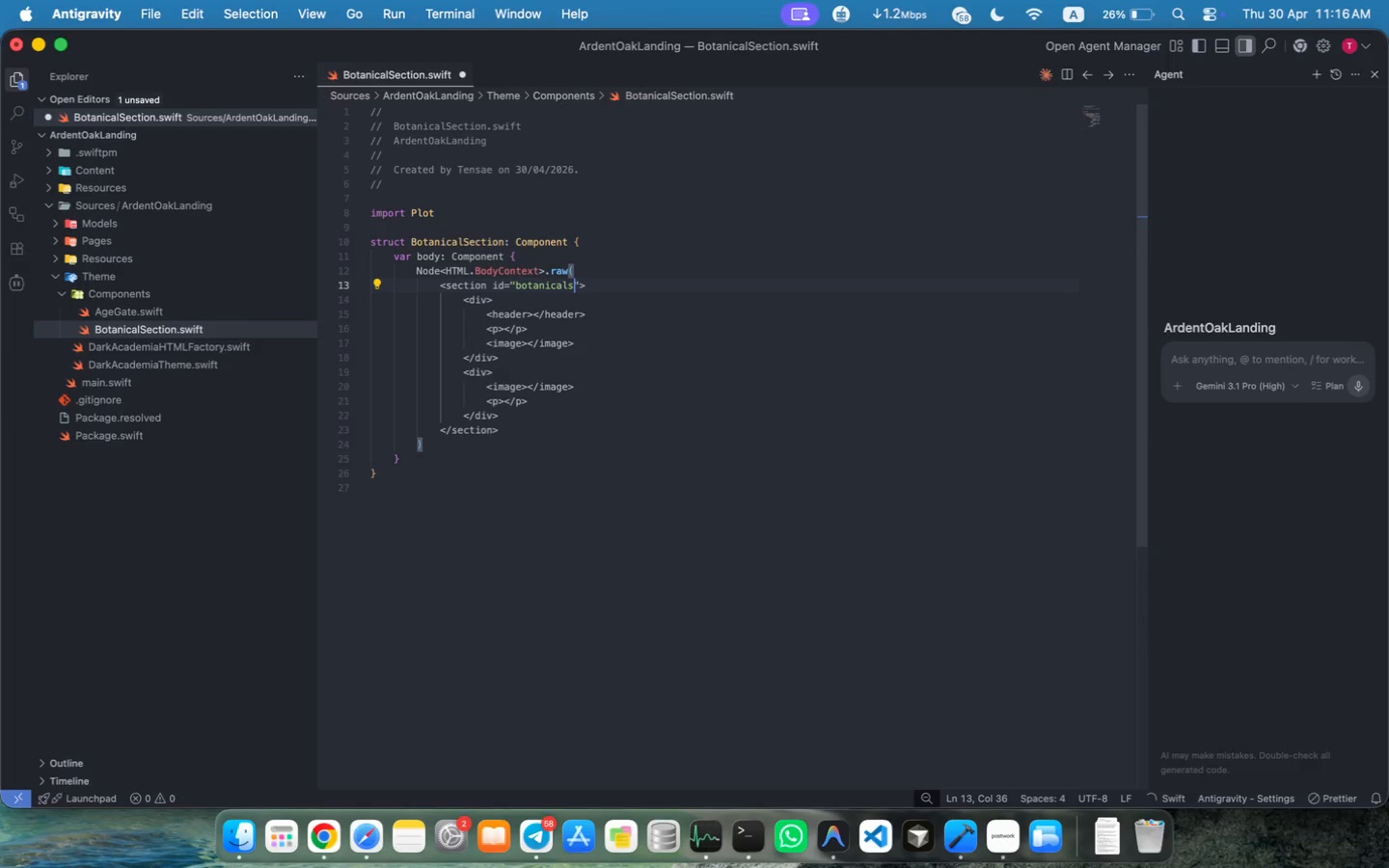 
key(ArrowRight)
 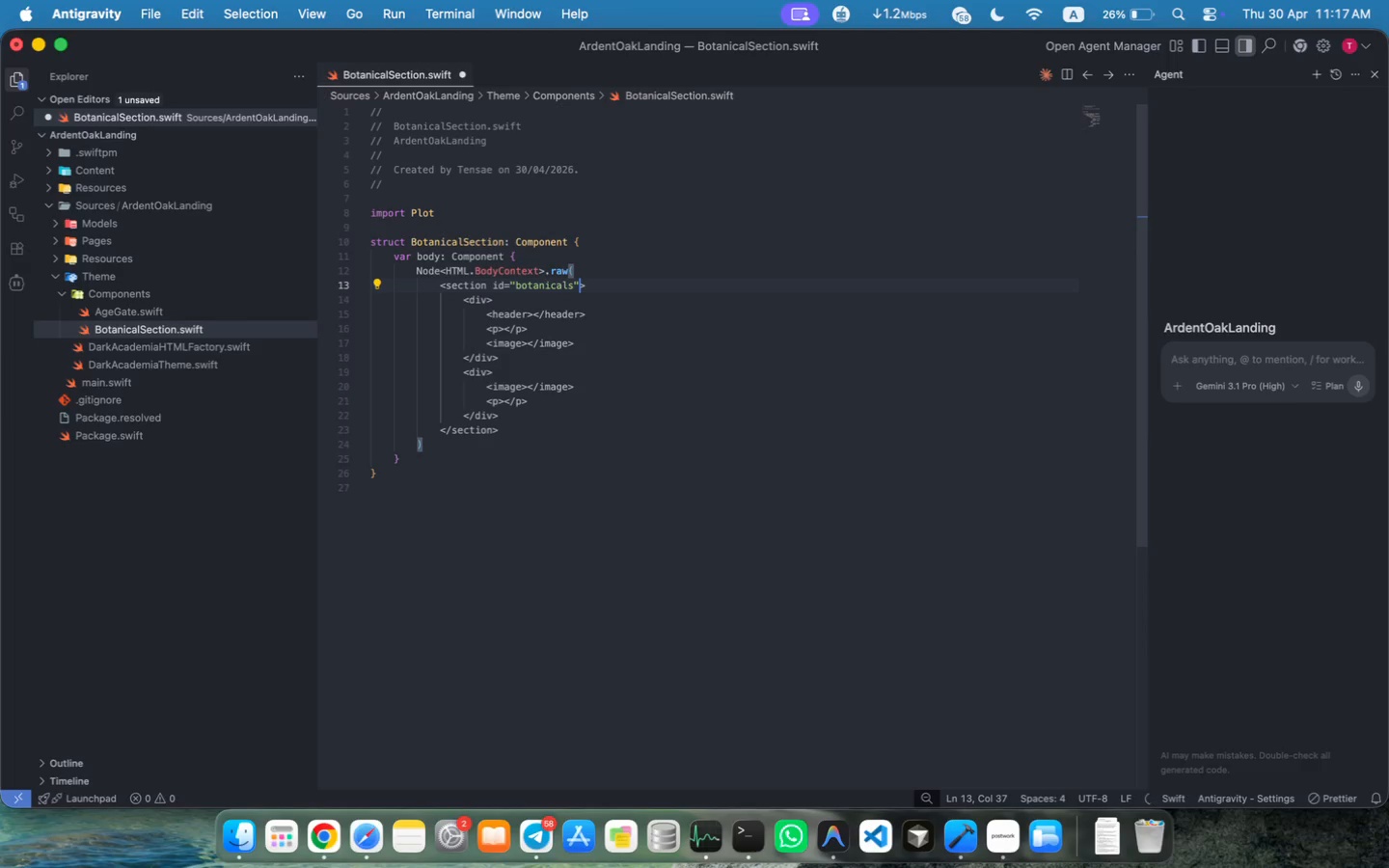 
type( class)
key(Tab)
 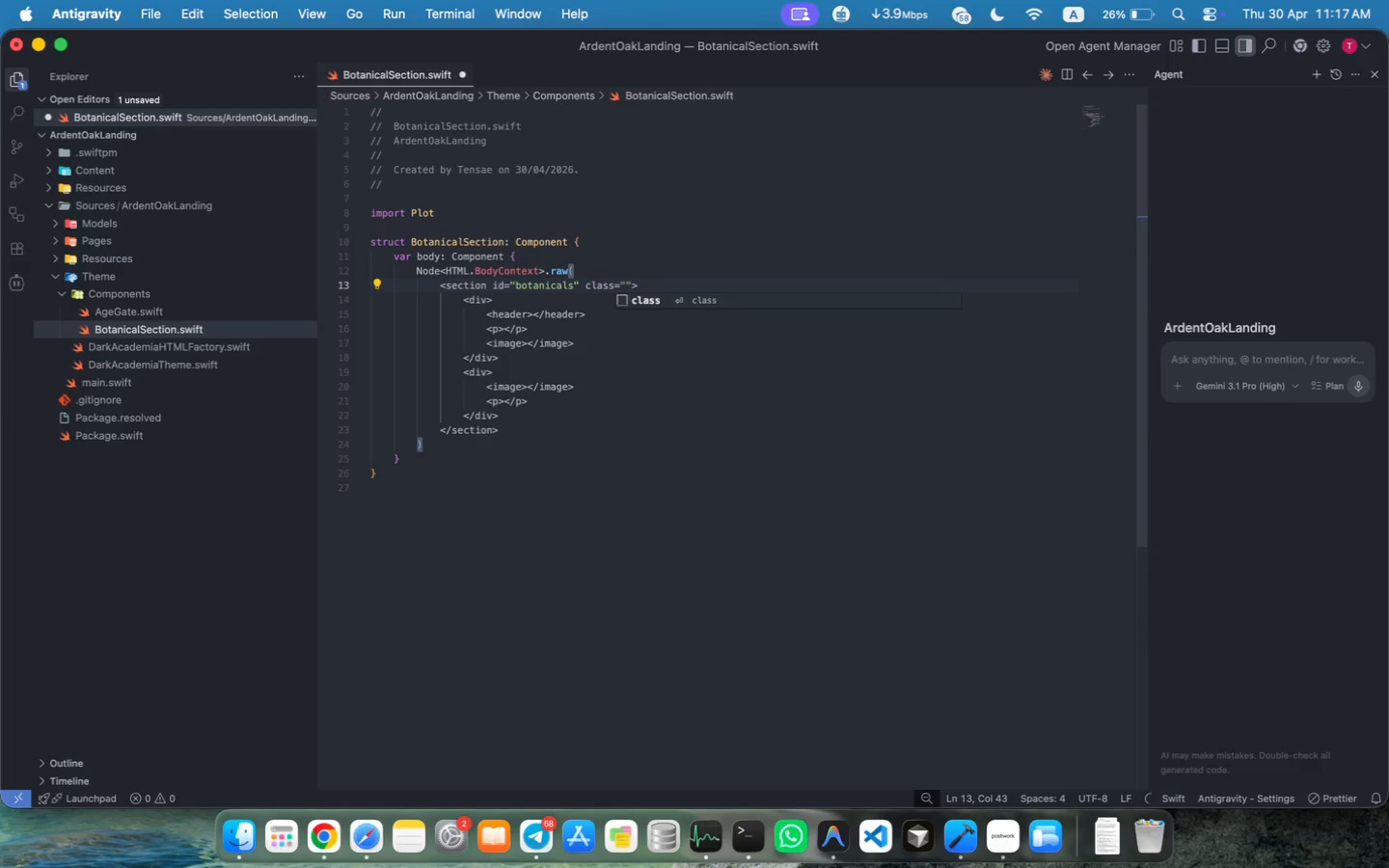 
key(ArrowLeft)
 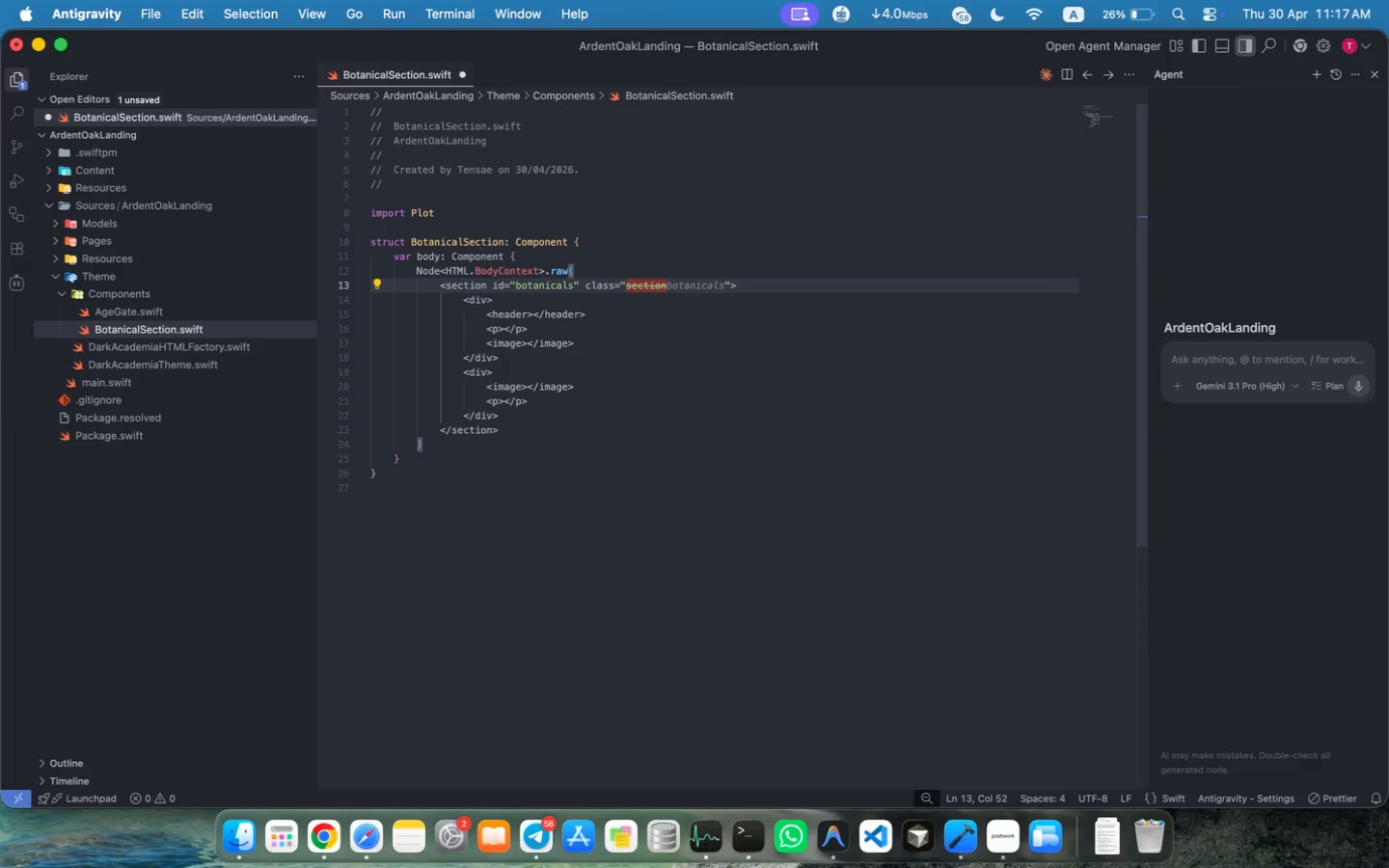 
type(section-shell)
 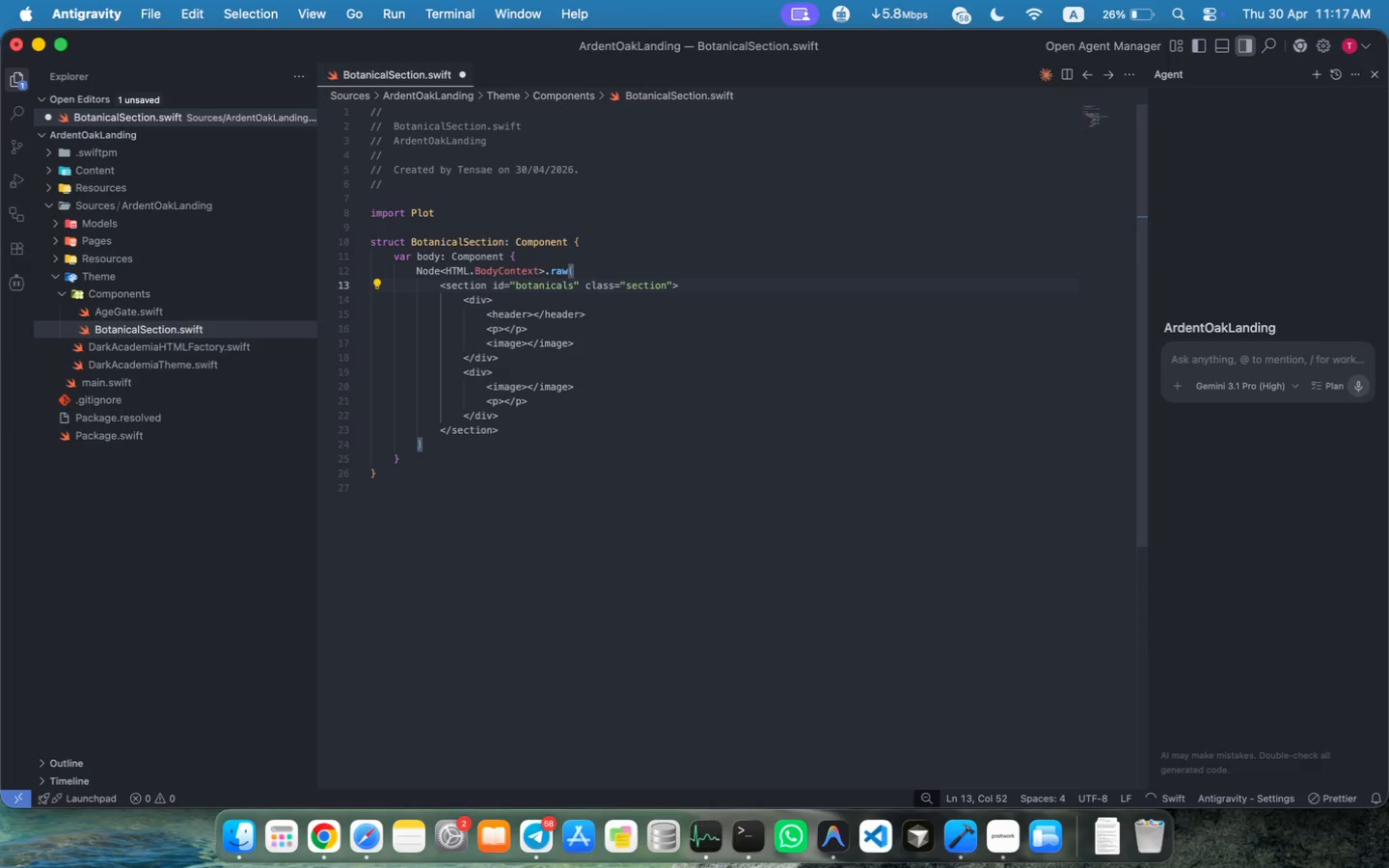 
key(ArrowRight)
 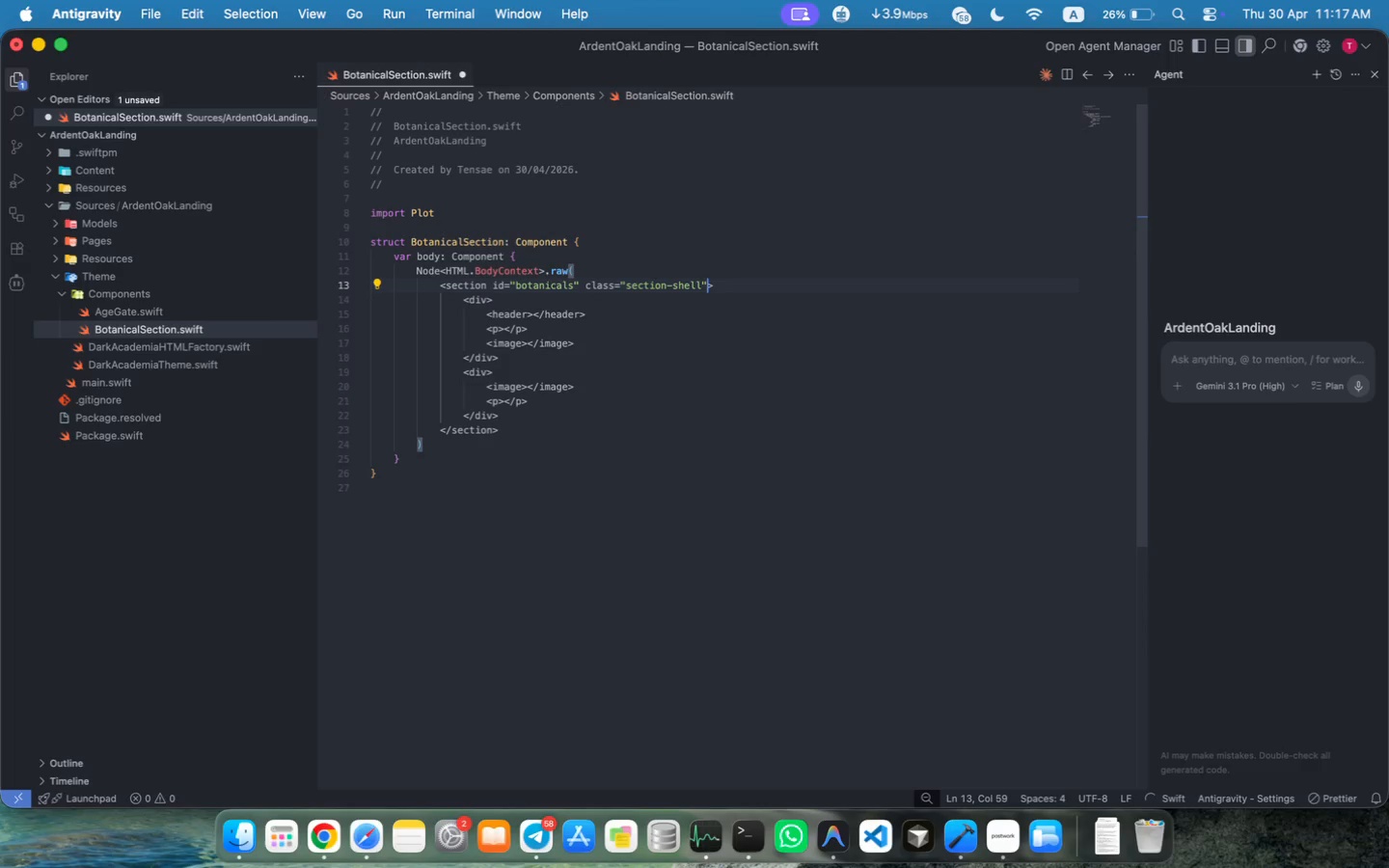 
key(ArrowRight)
 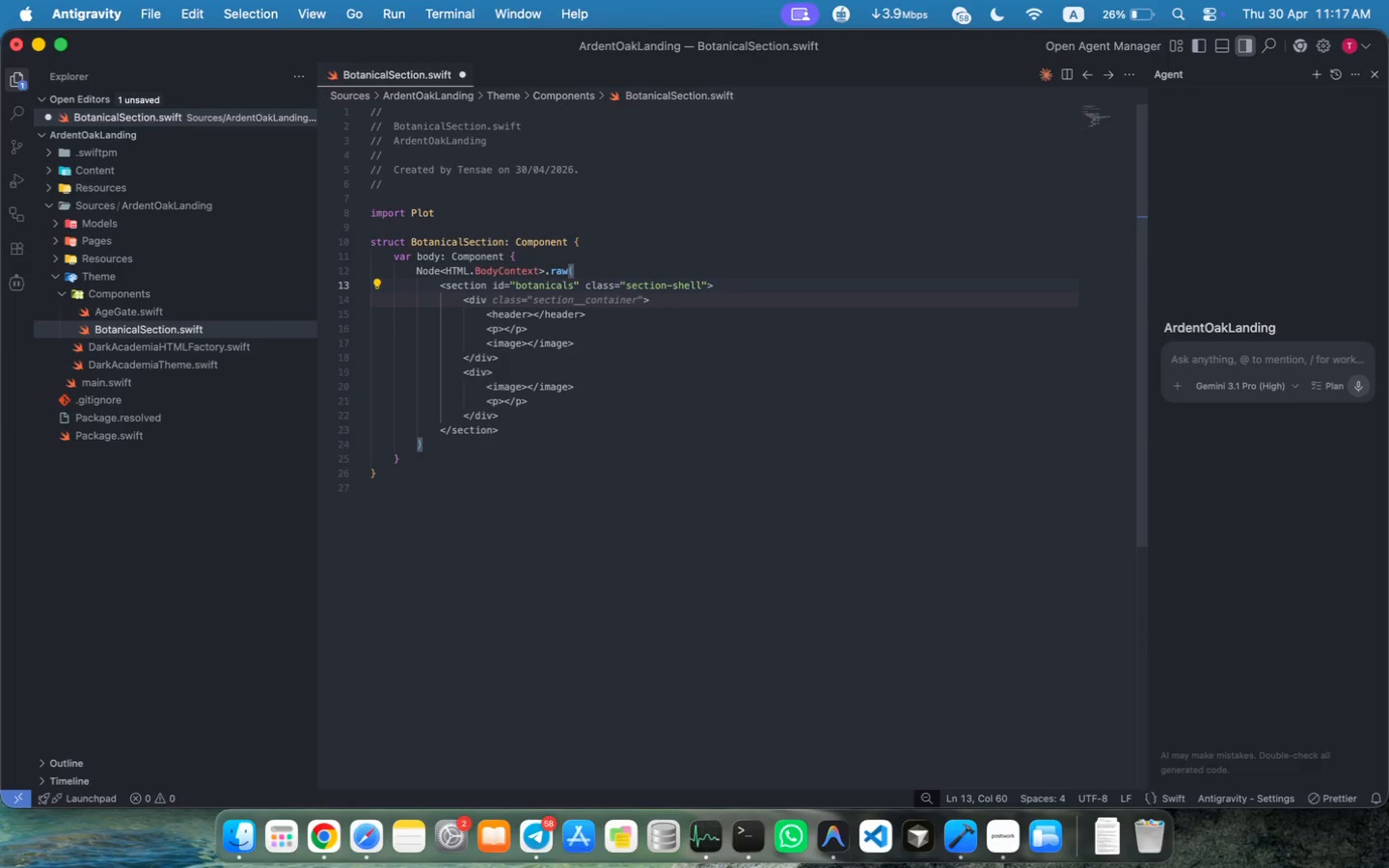 
key(ArrowDown)
 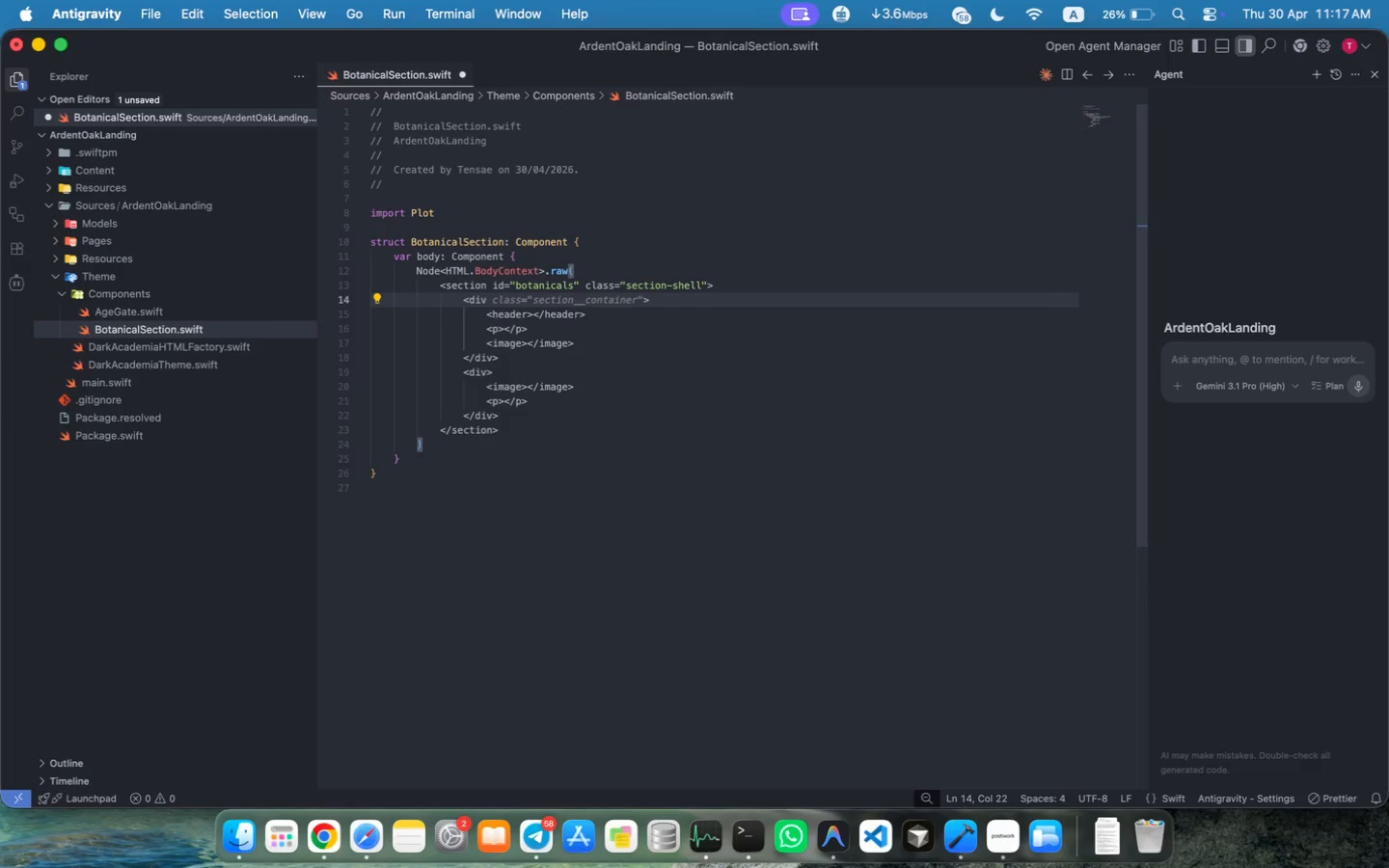 
key(Tab)
 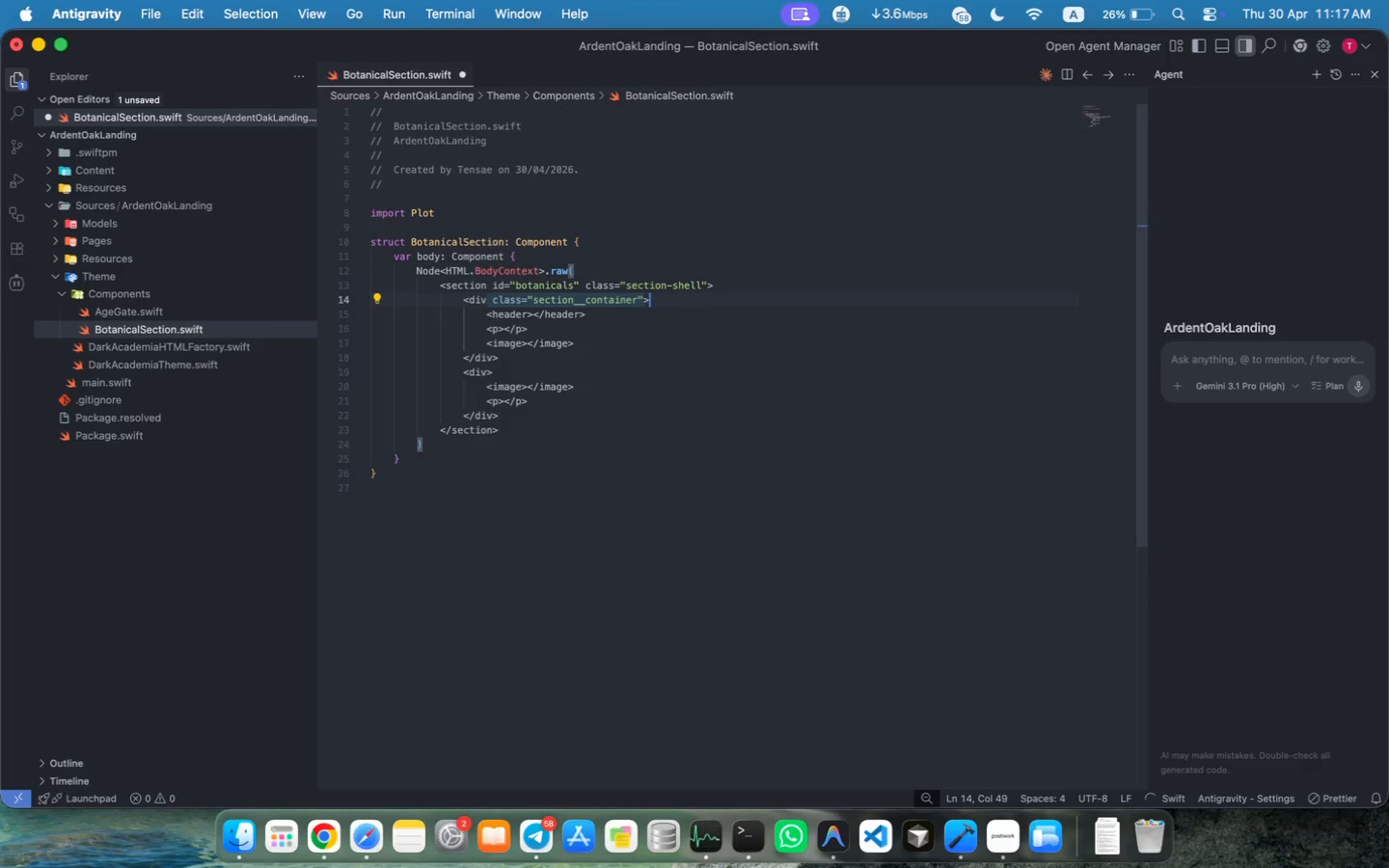 
double_click([624, 298])
 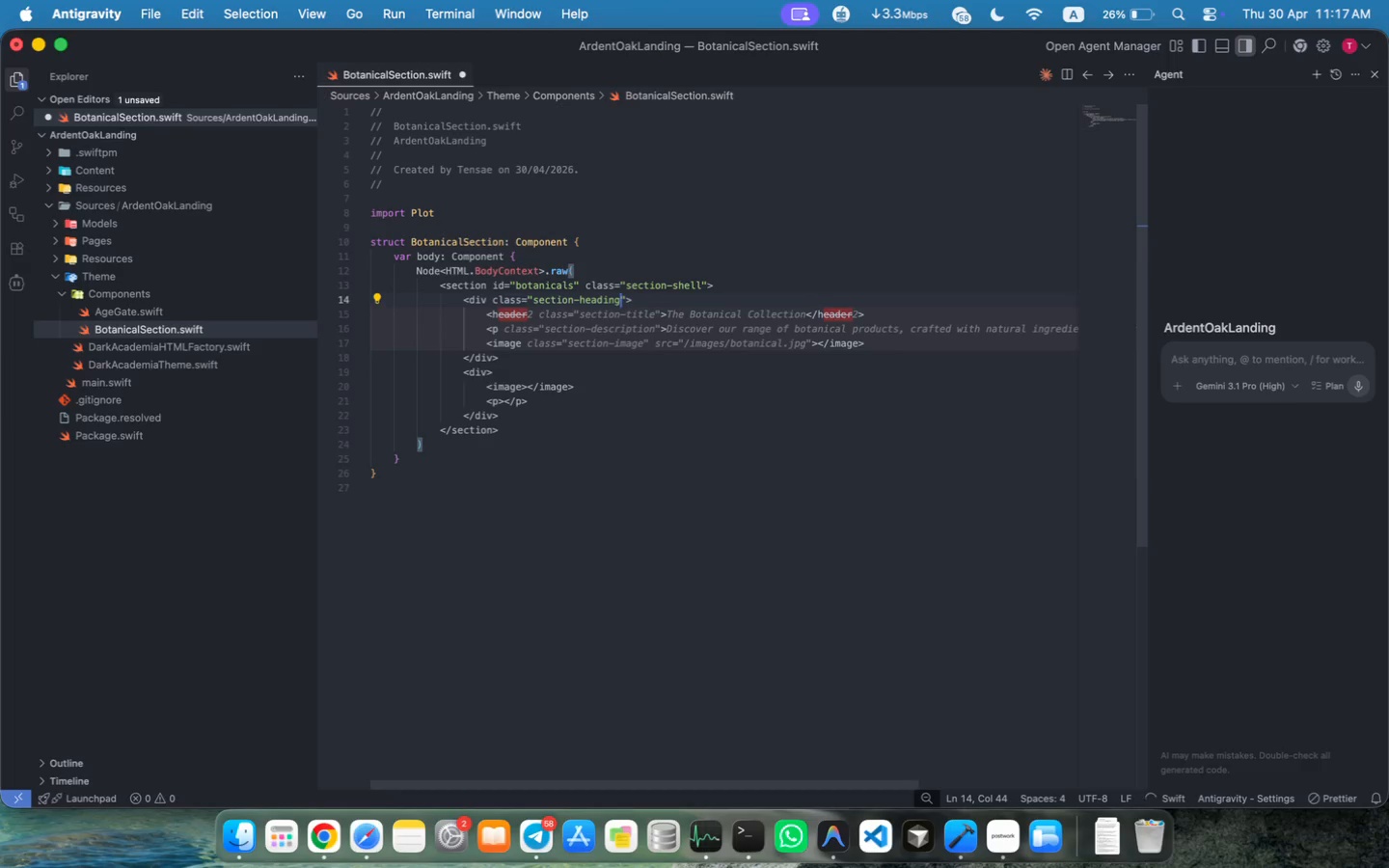 
type(section-heading)
 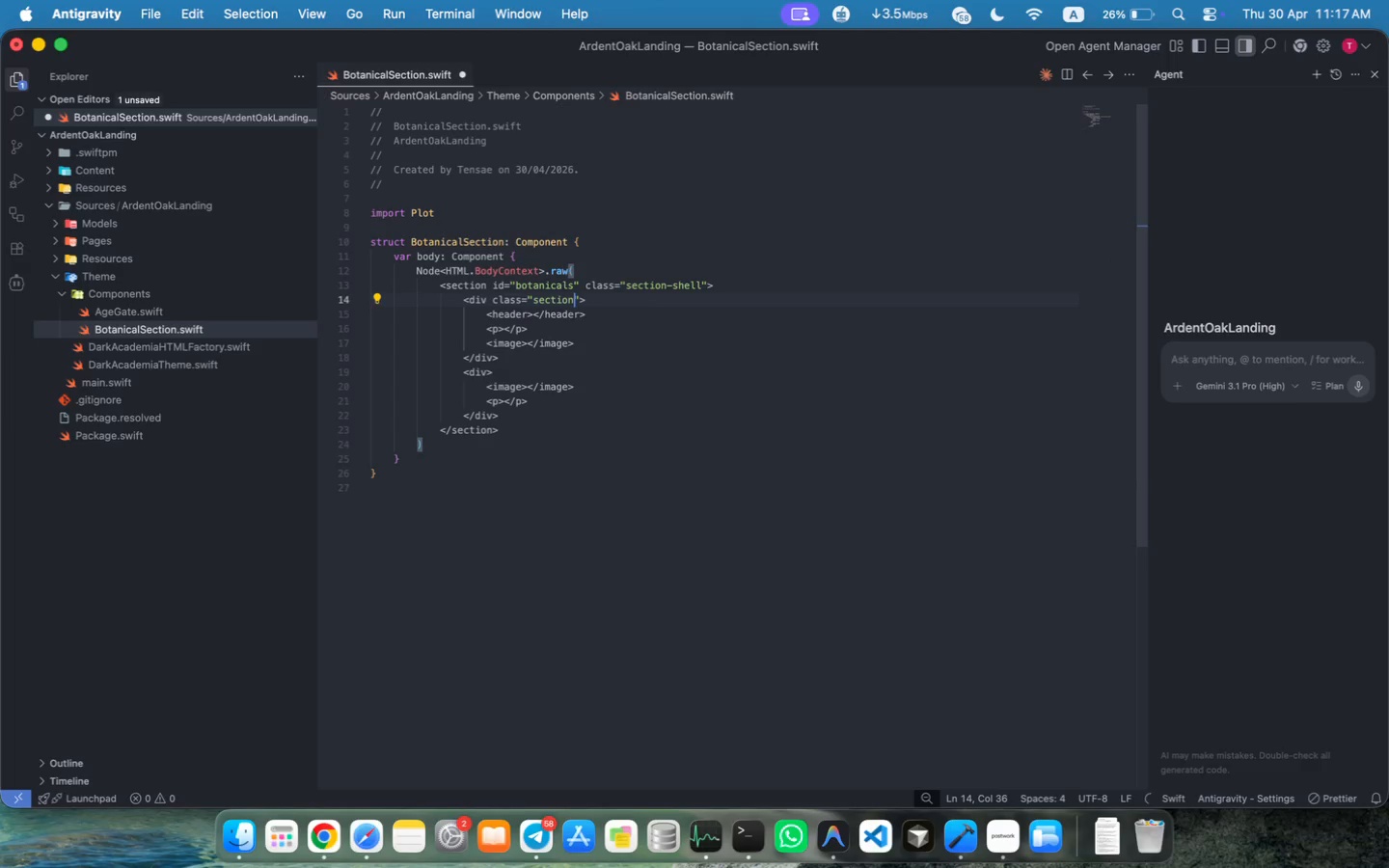 
wait(6.99)
 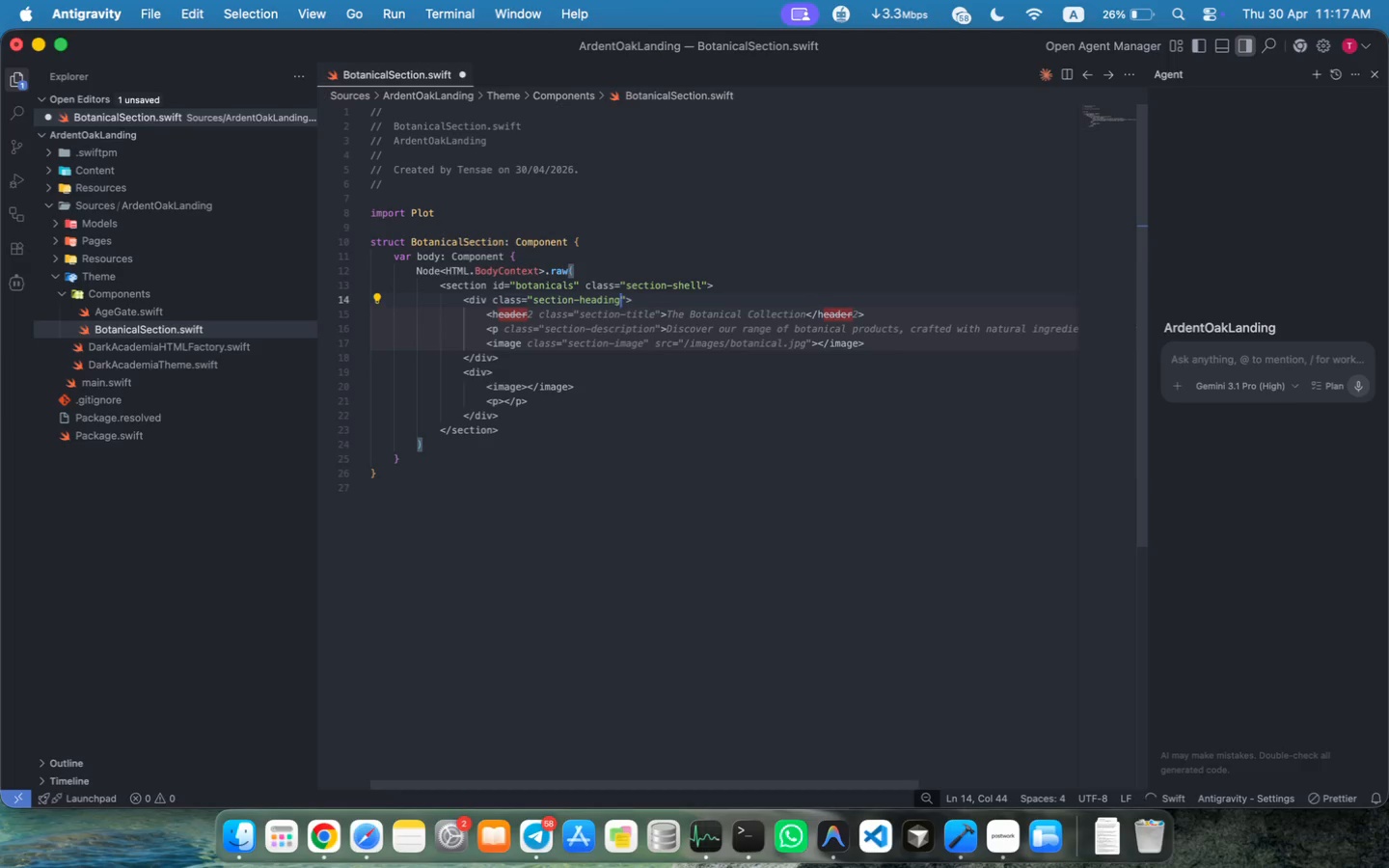 
key(Tab)
 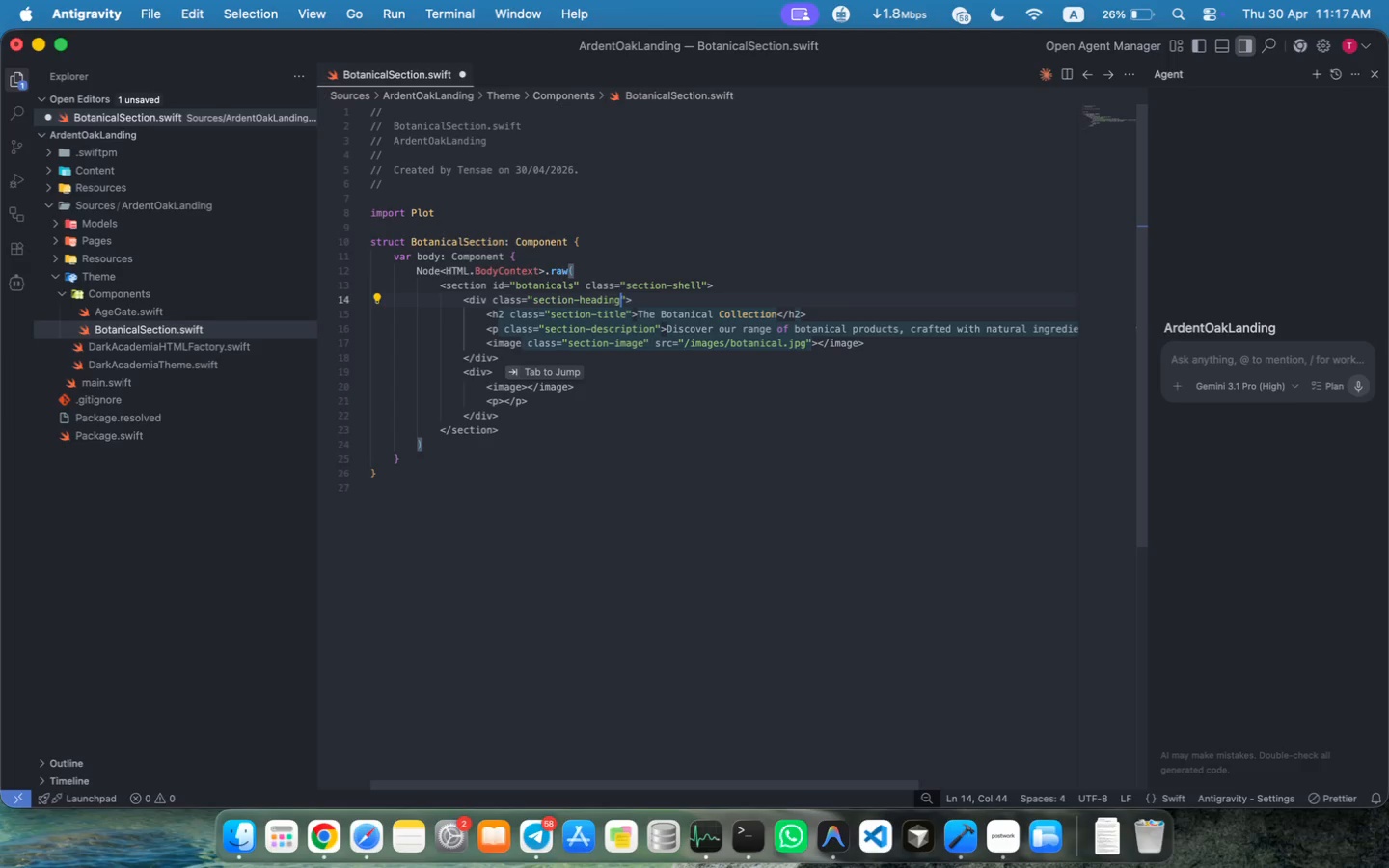 
left_click([514, 314])
 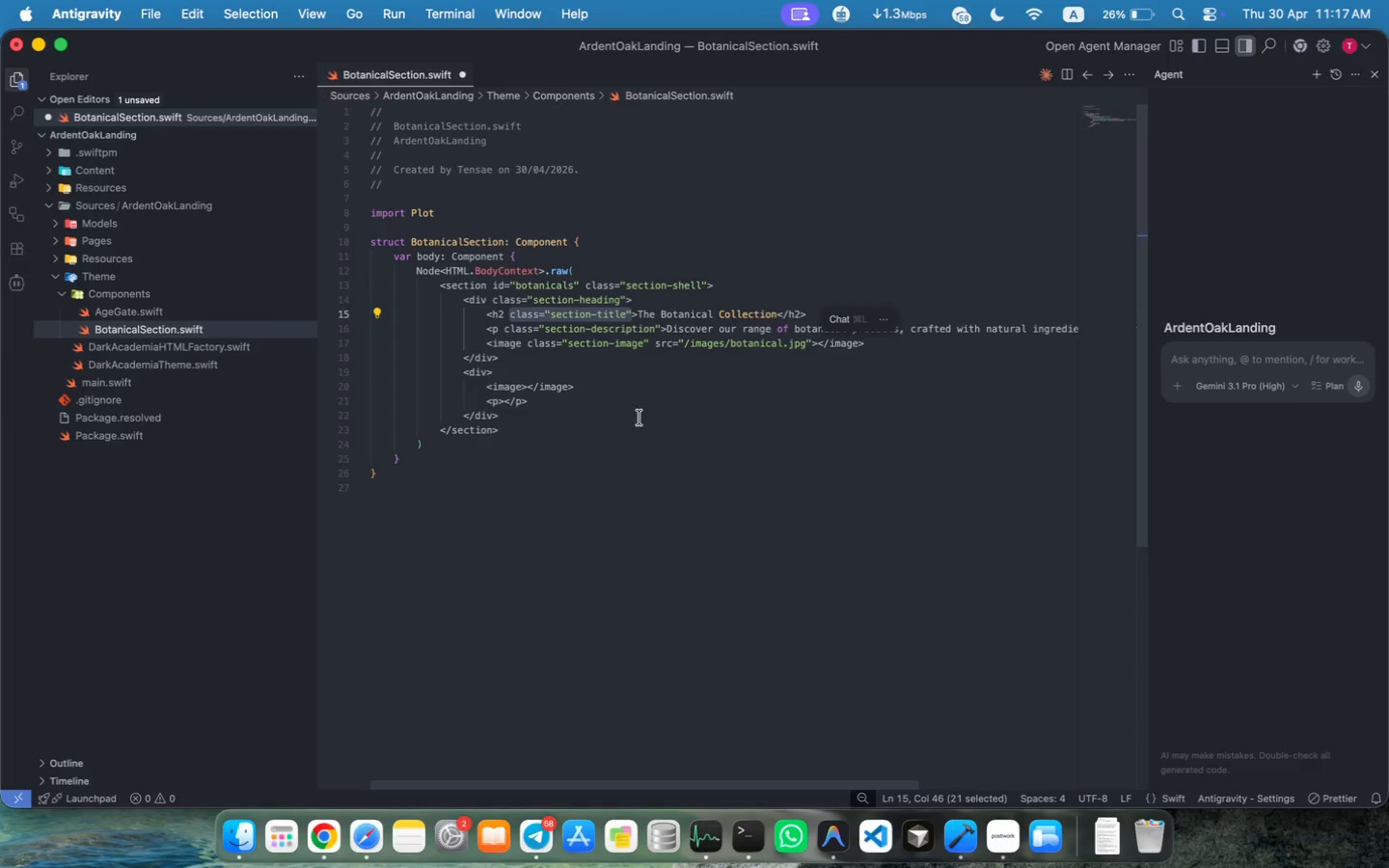 
left_click_drag(start_coordinate=[509, 315], to_coordinate=[629, 319])
 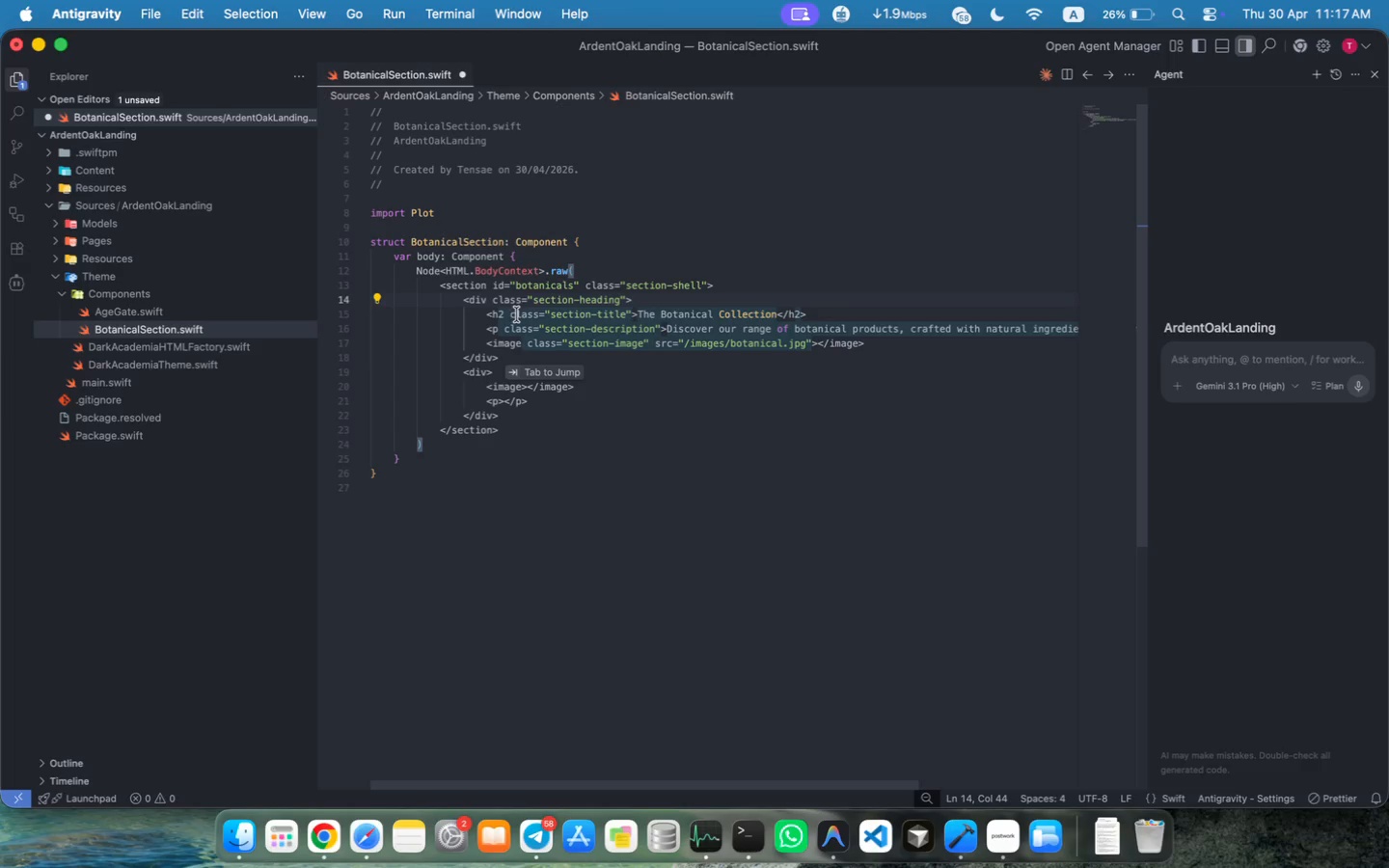 
key(Backspace)
 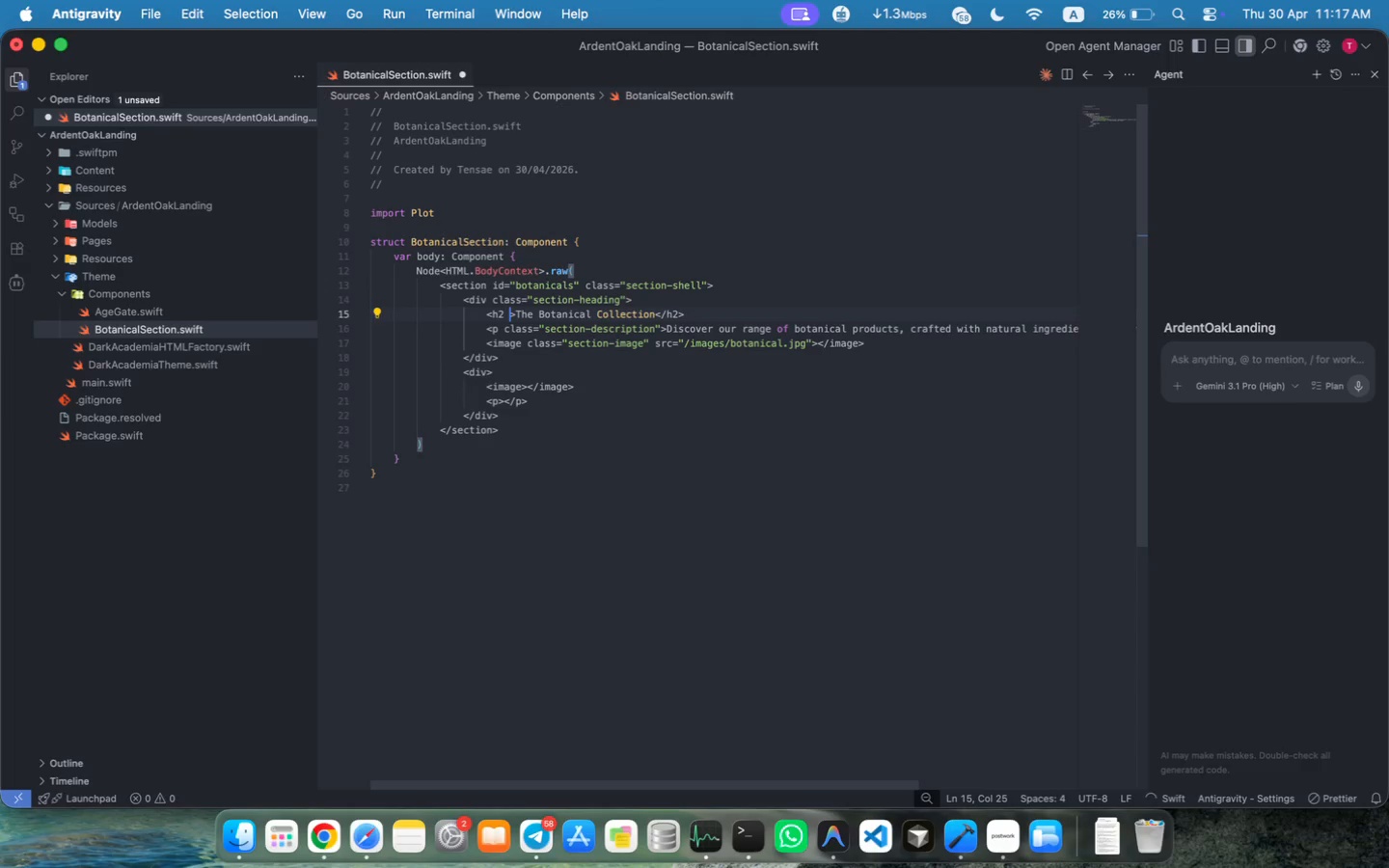 
key(Backspace)
 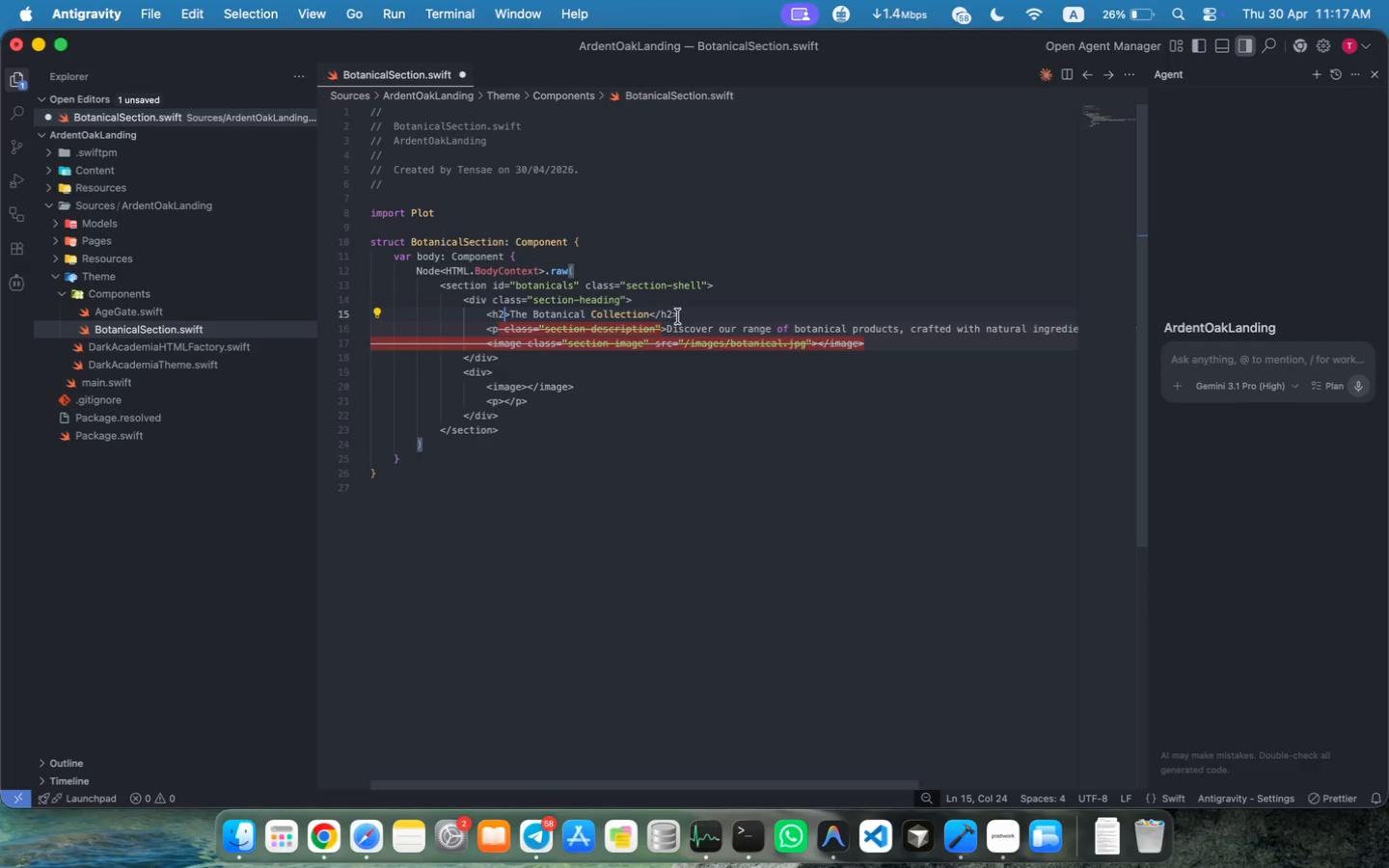 
wait(5.05)
 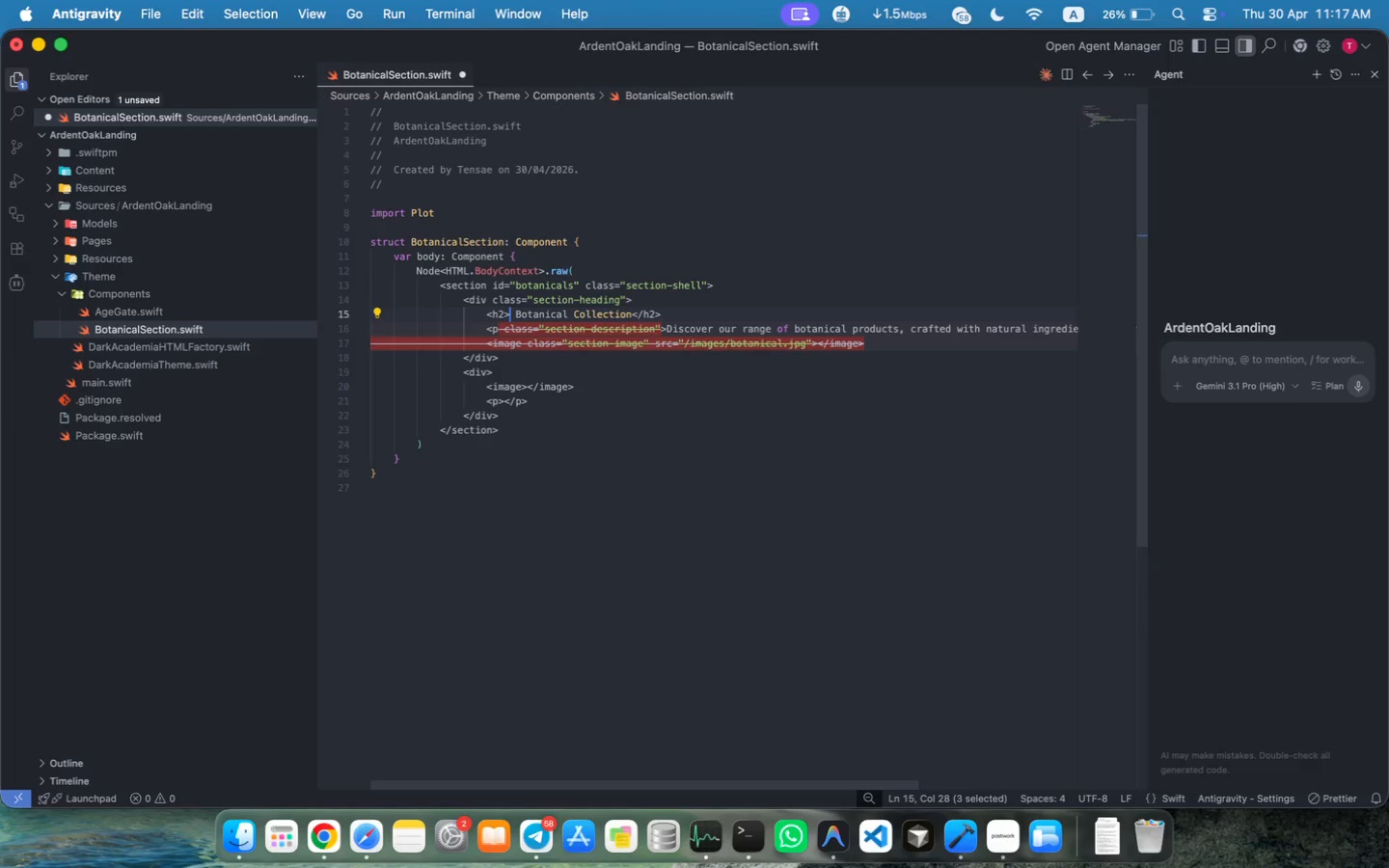 
key(Backspace)
 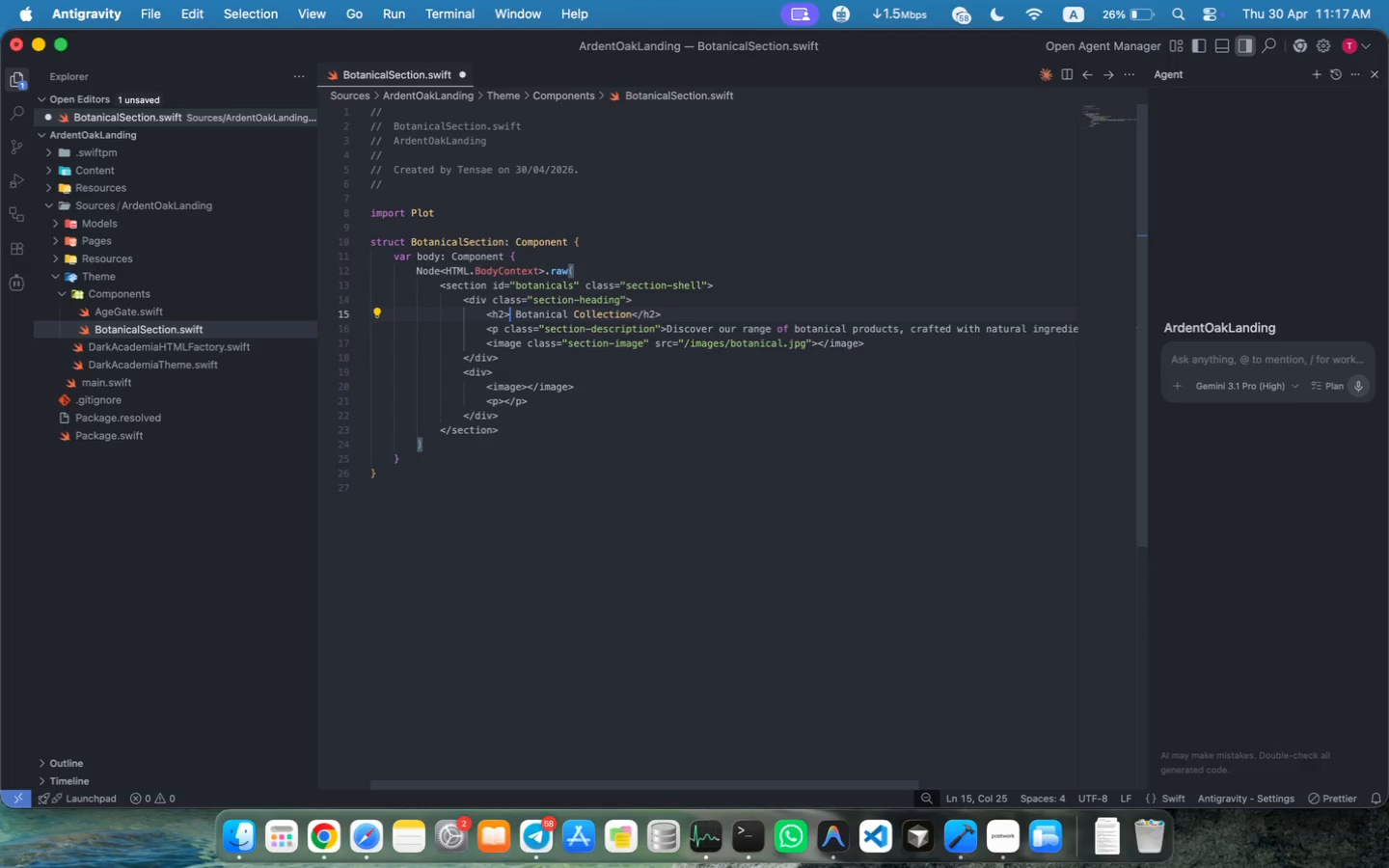 
key(ArrowRight)
 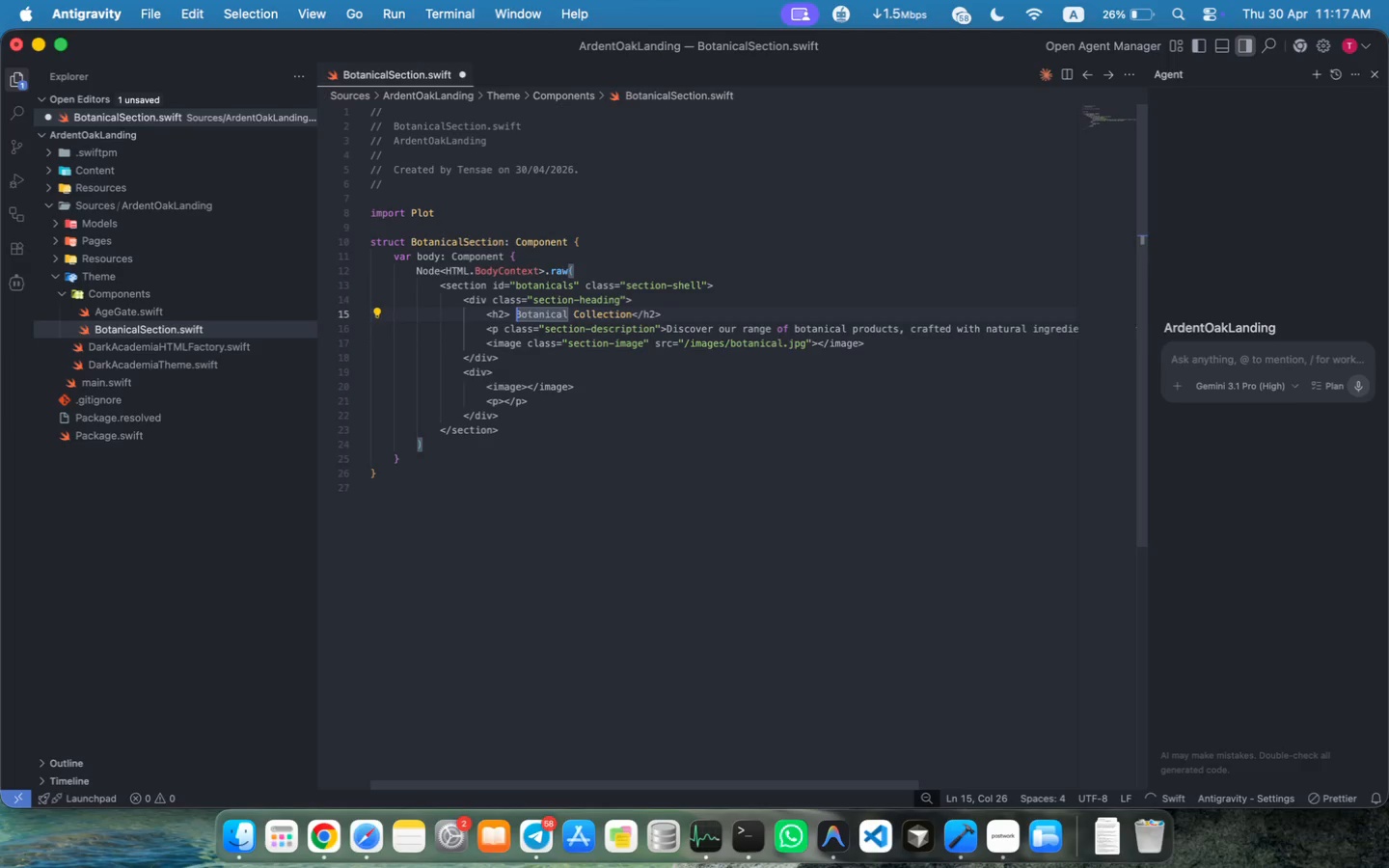 
key(Backspace)
 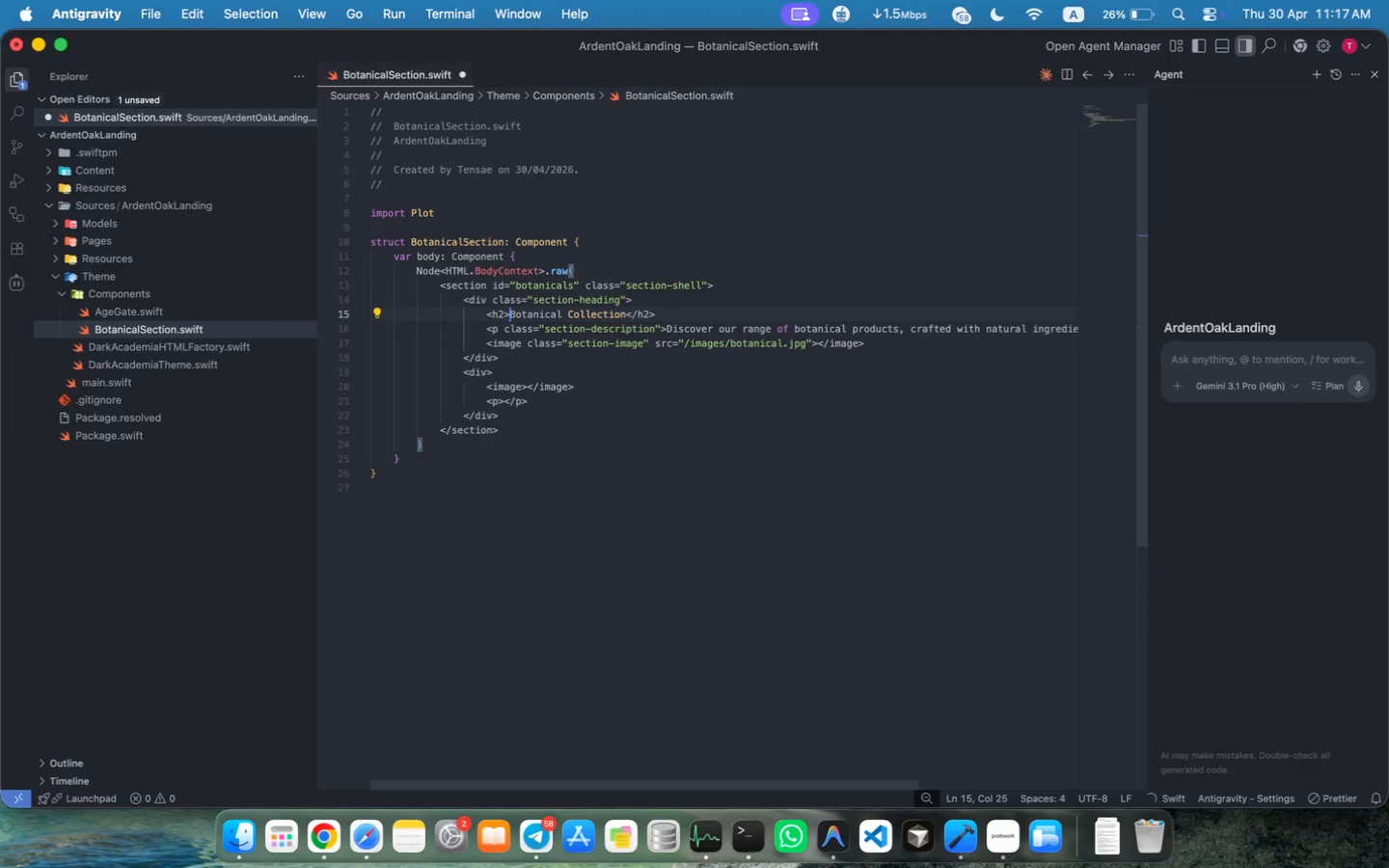 
key(Alt+ArrowRight)
 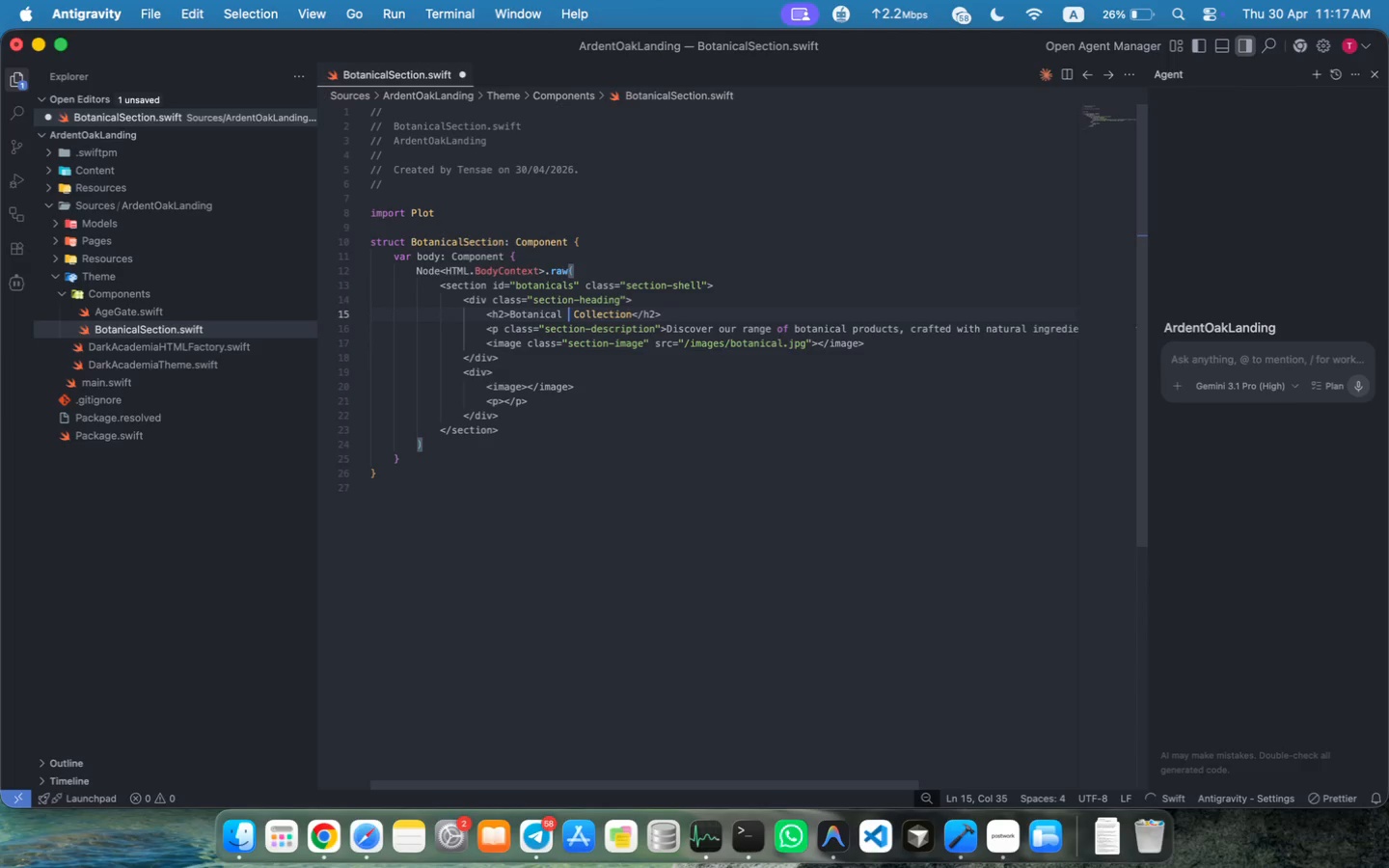 
type( Profiles)
 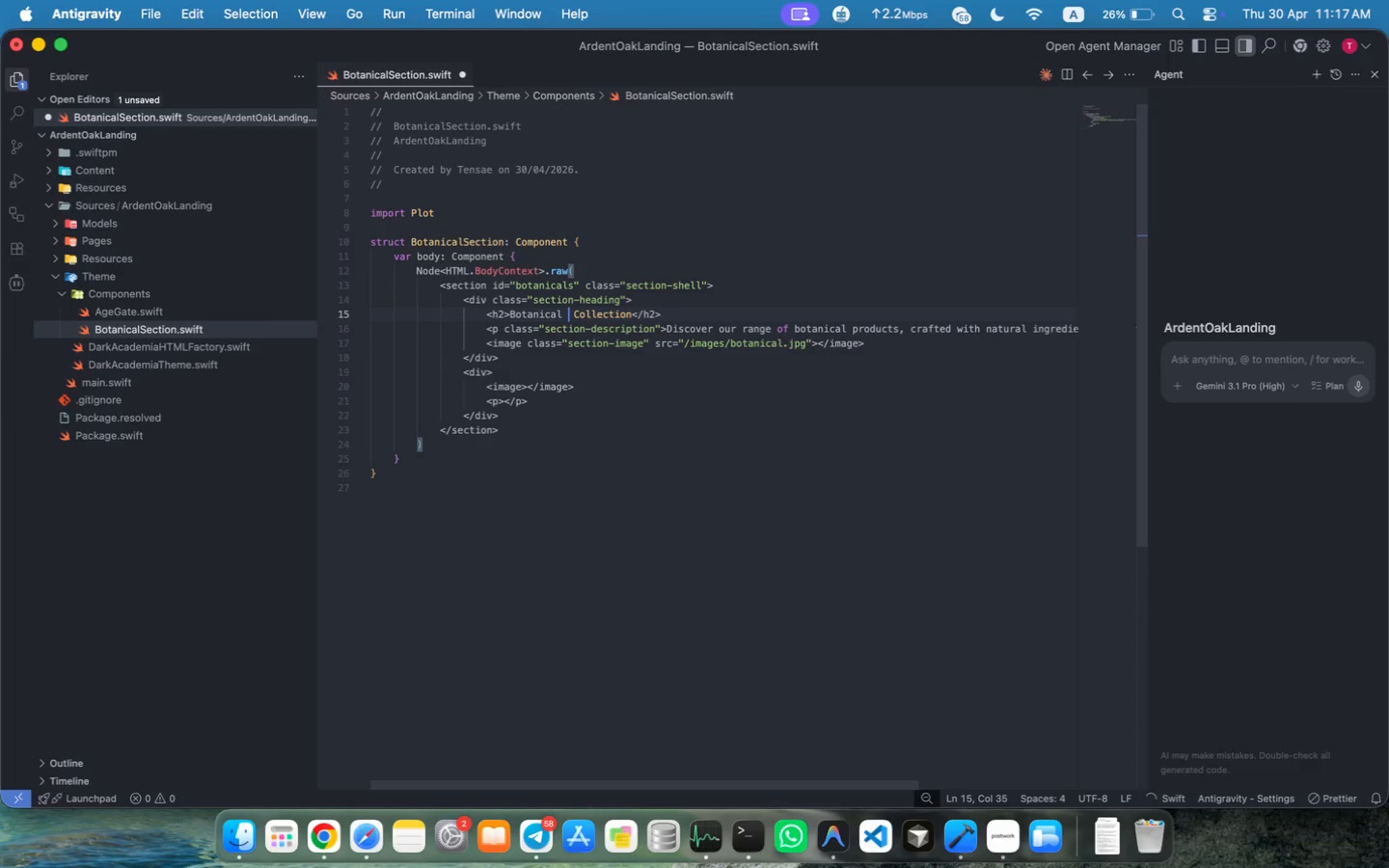 
key(Alt+Shift+ArrowRight)
 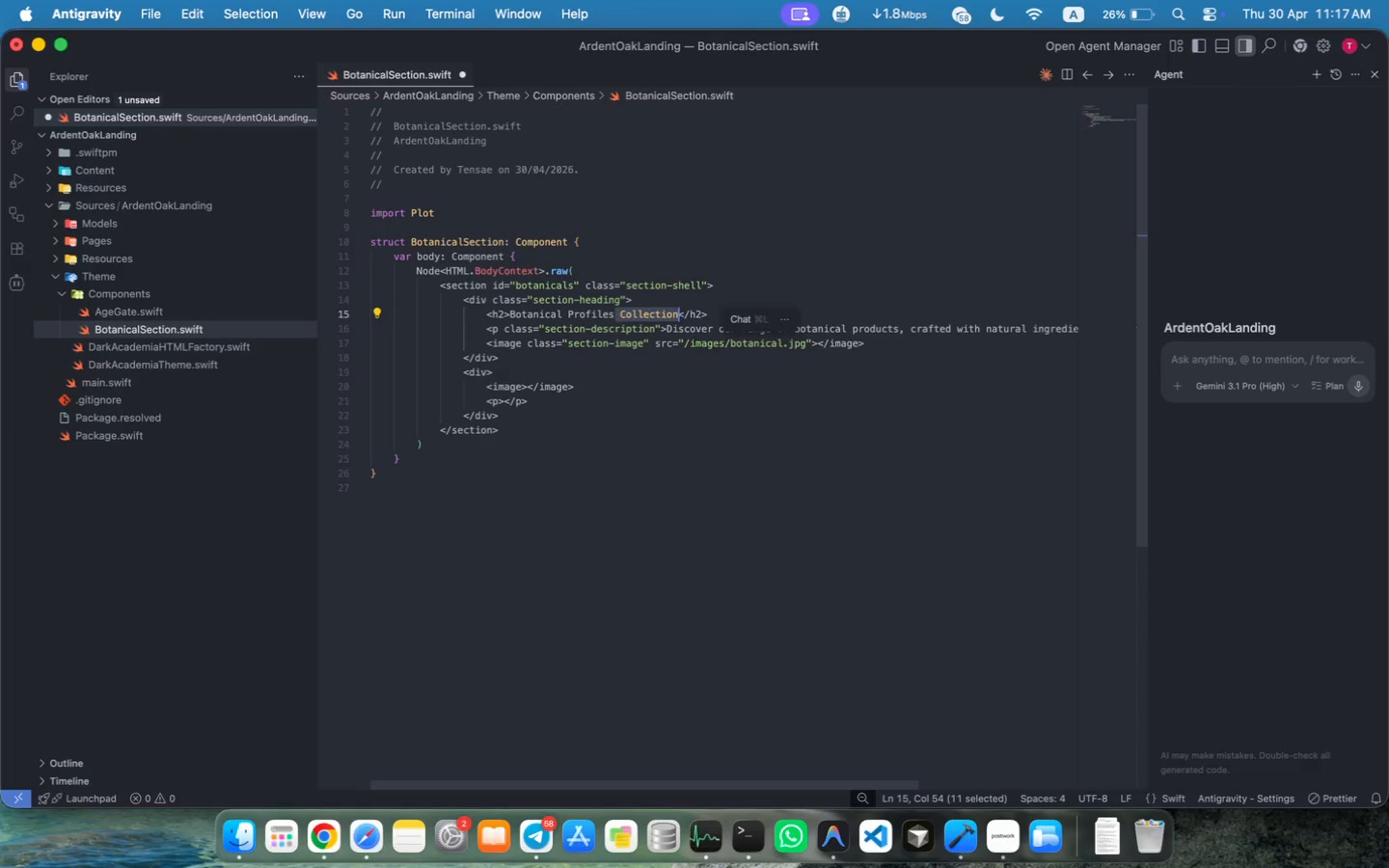 
key(Backspace)
 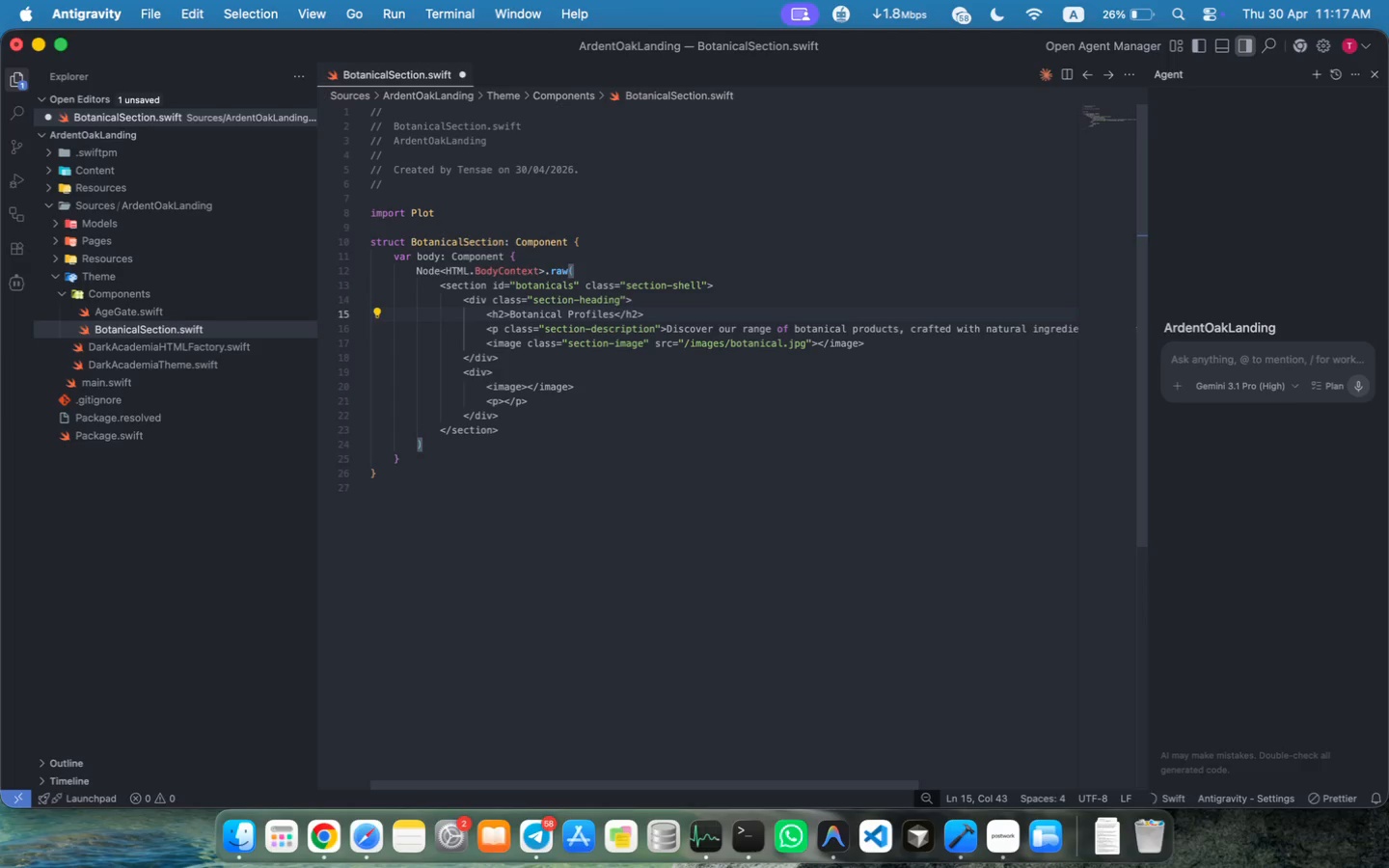 
key(ArrowDown)
 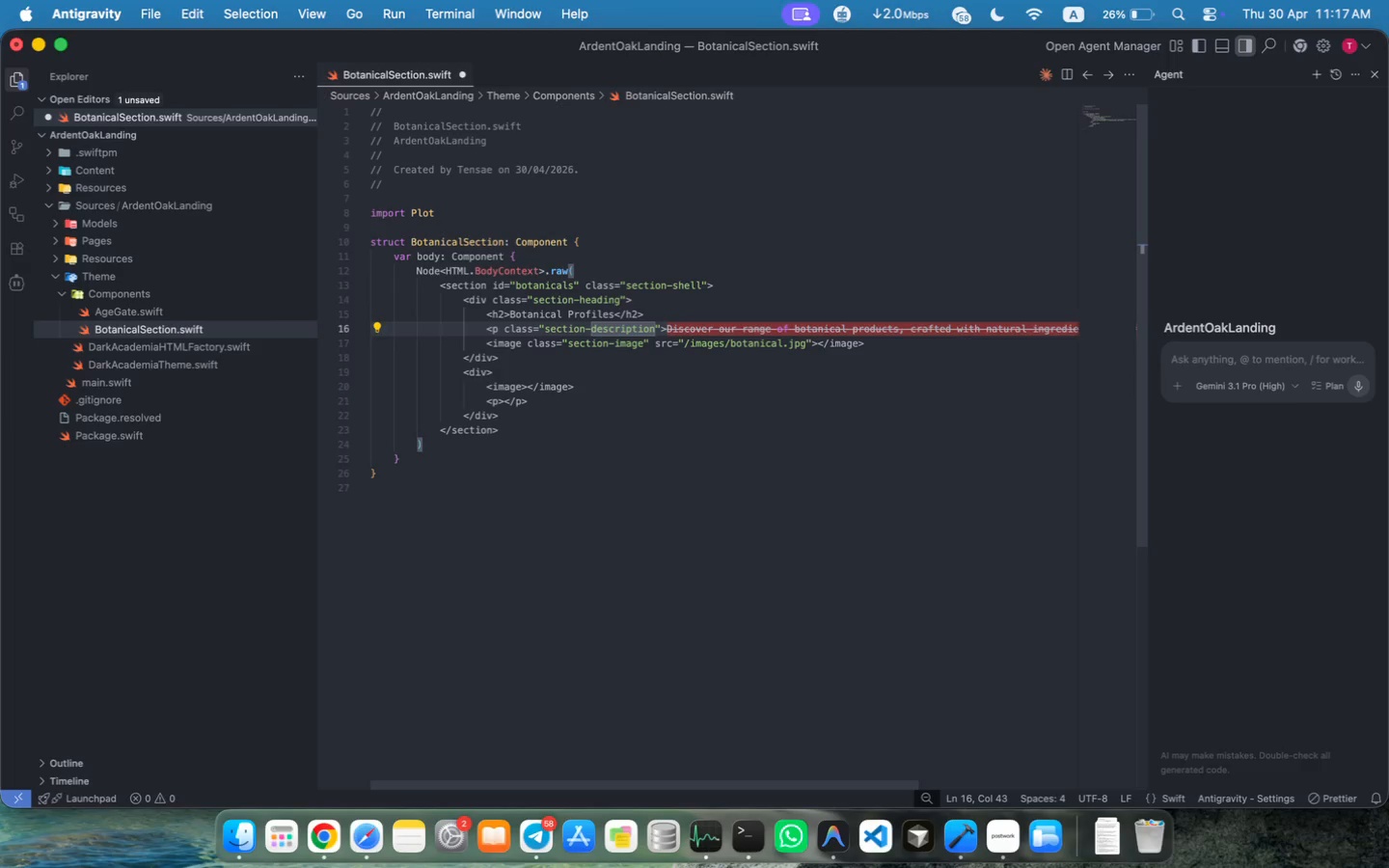 
key(Meta+ArrowLeft)
 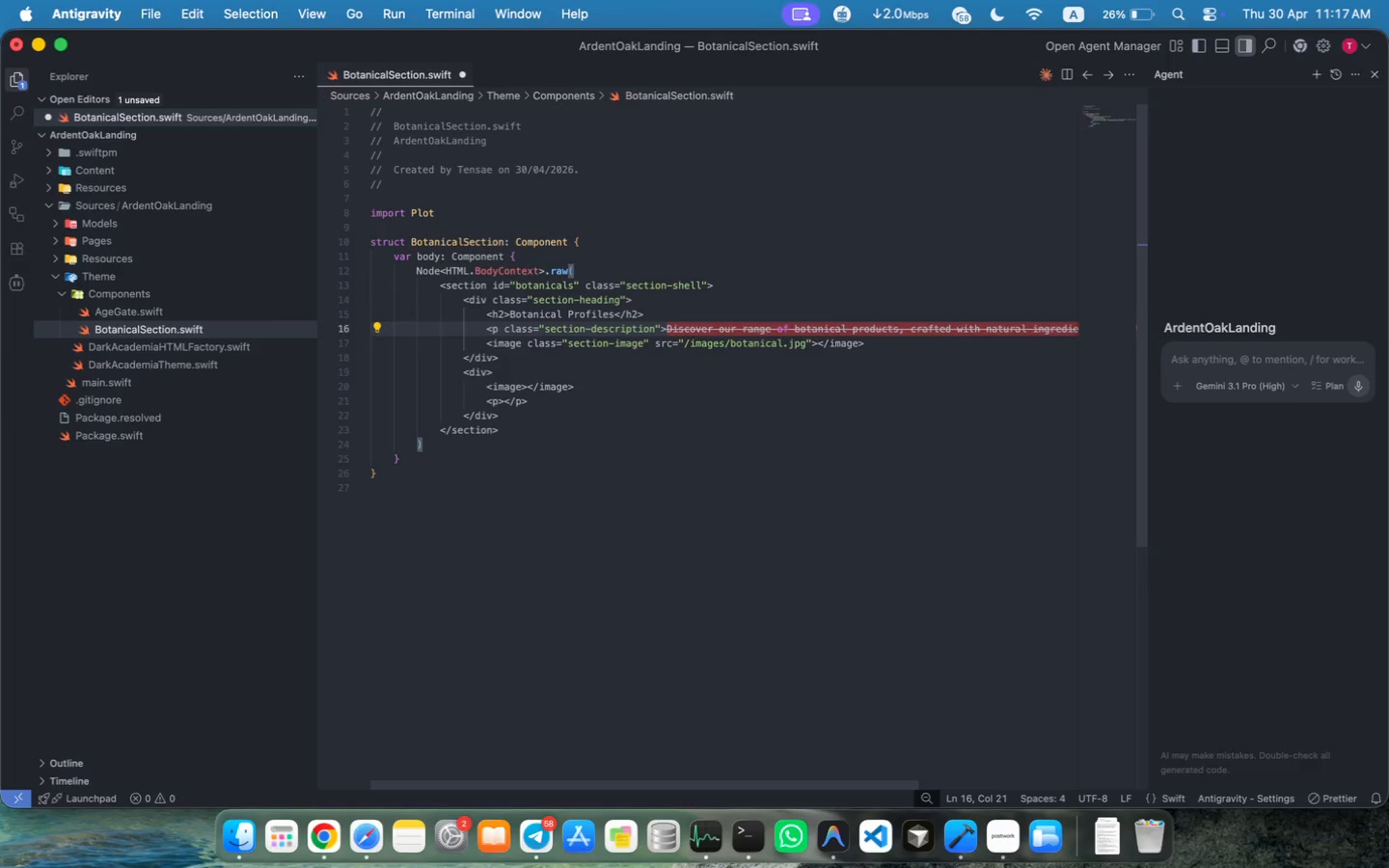 
key(ArrowDown)
 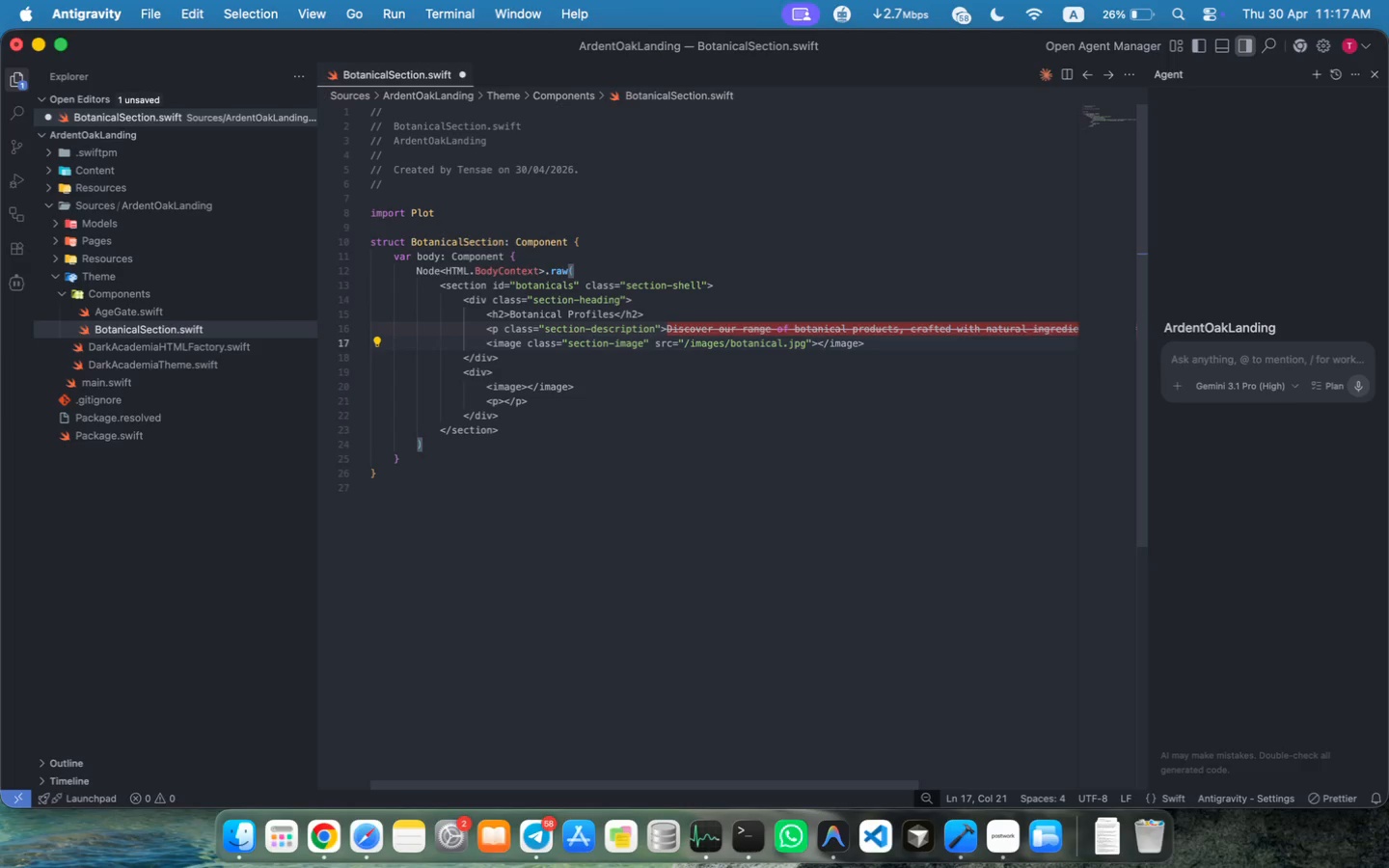 
key(Meta+Shift+ArrowRight)
 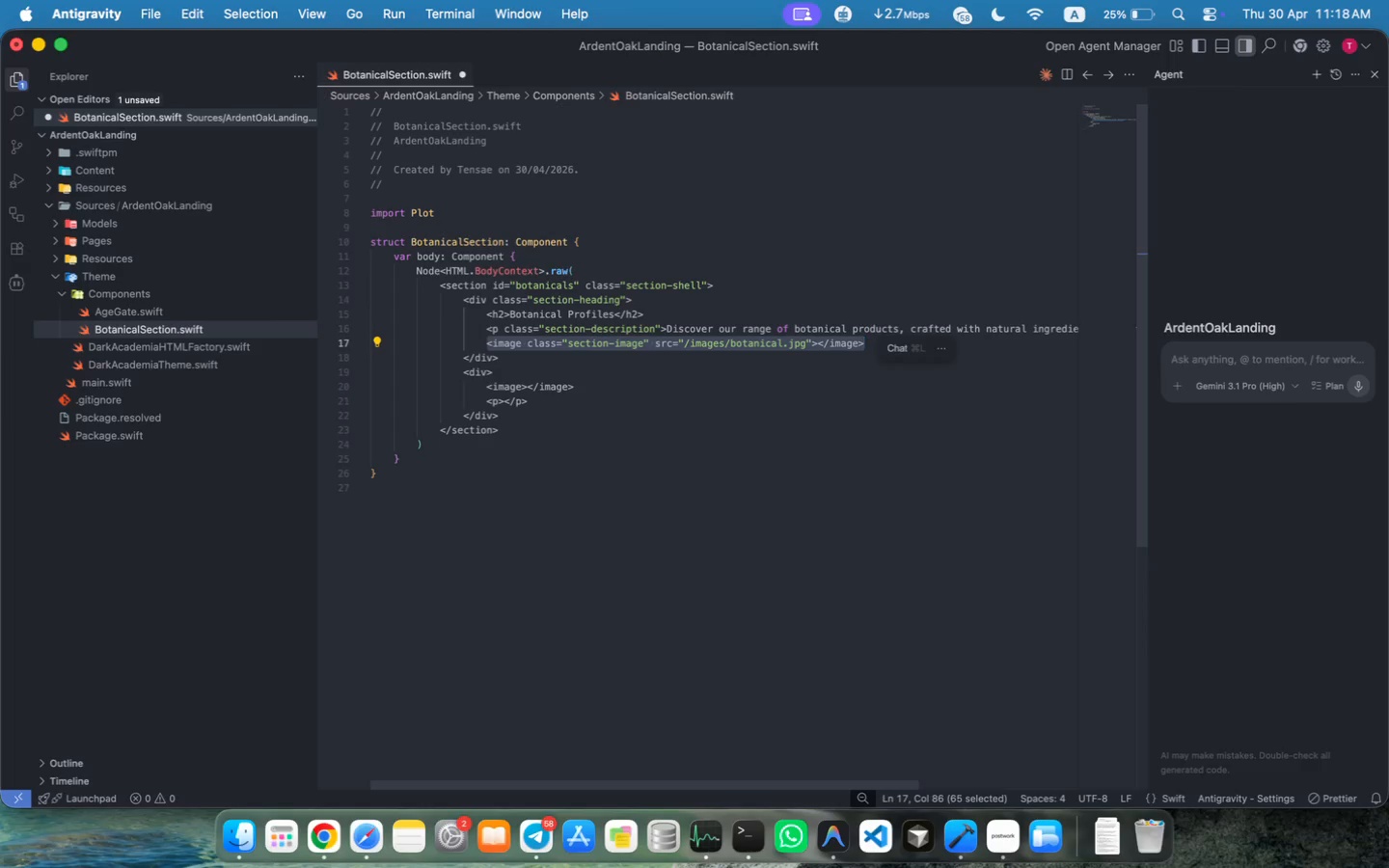 
key(Backspace)
 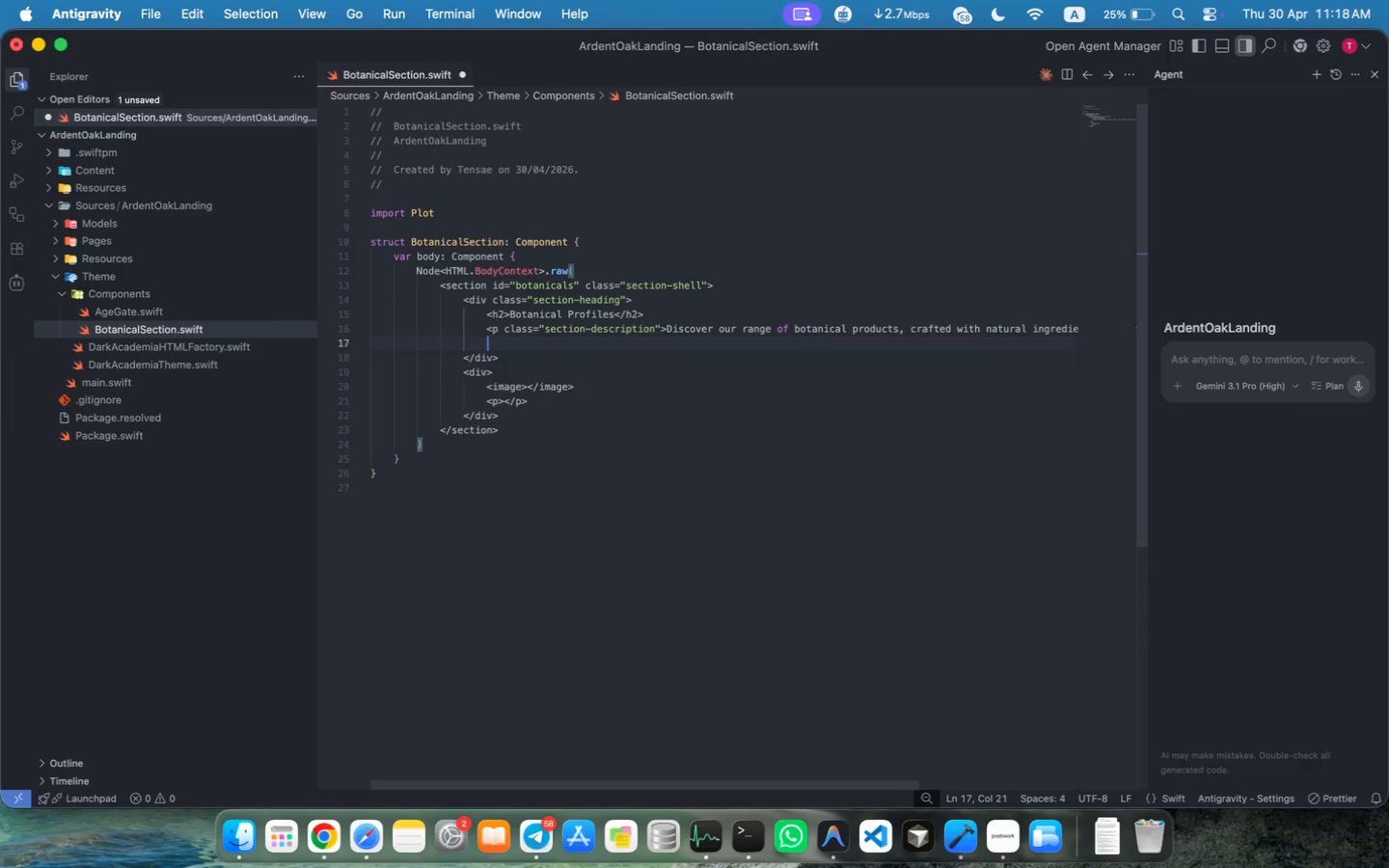 
key(Backspace)
 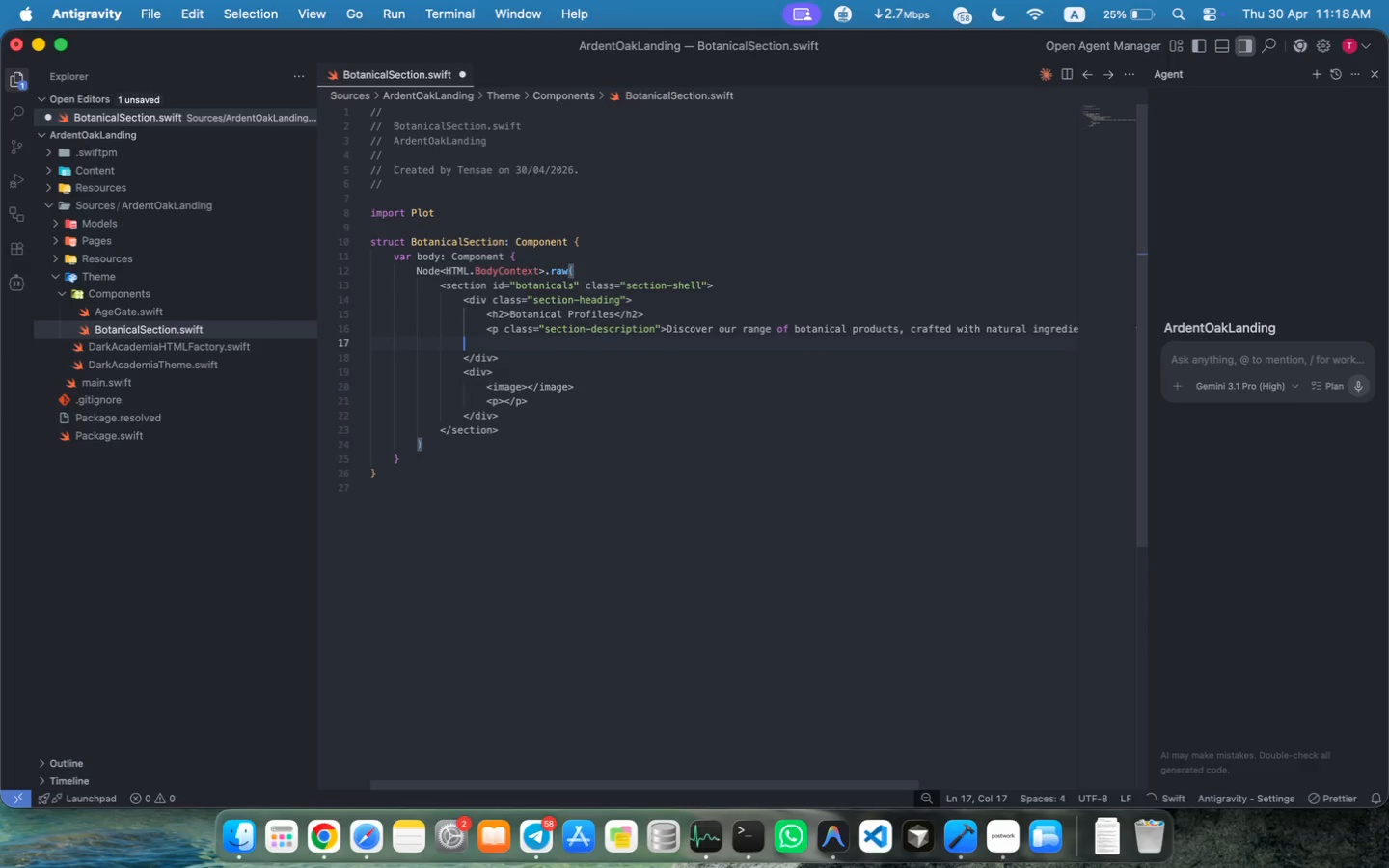 
key(Backspace)
 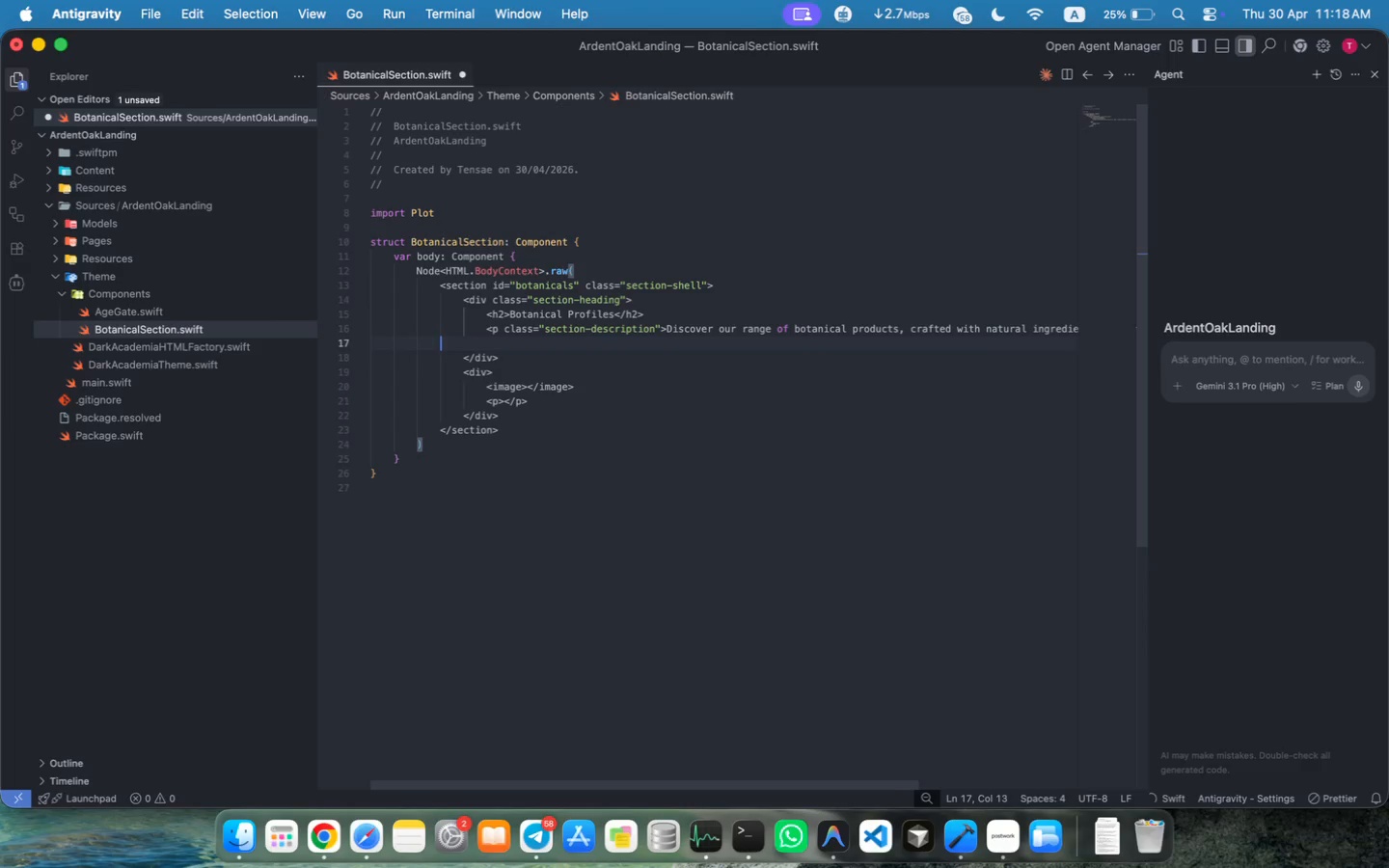 
key(Backspace)
 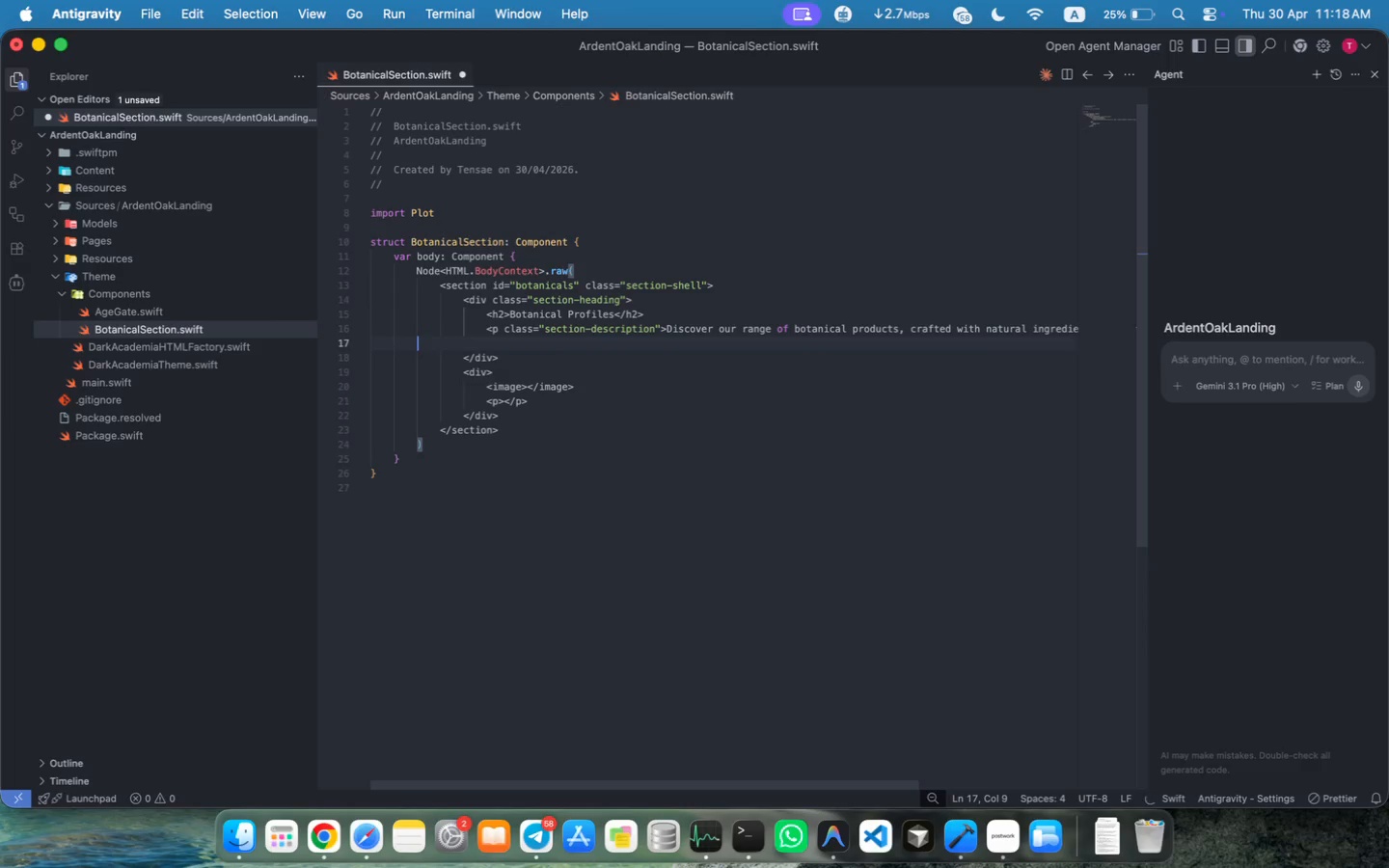 
key(Backspace)
 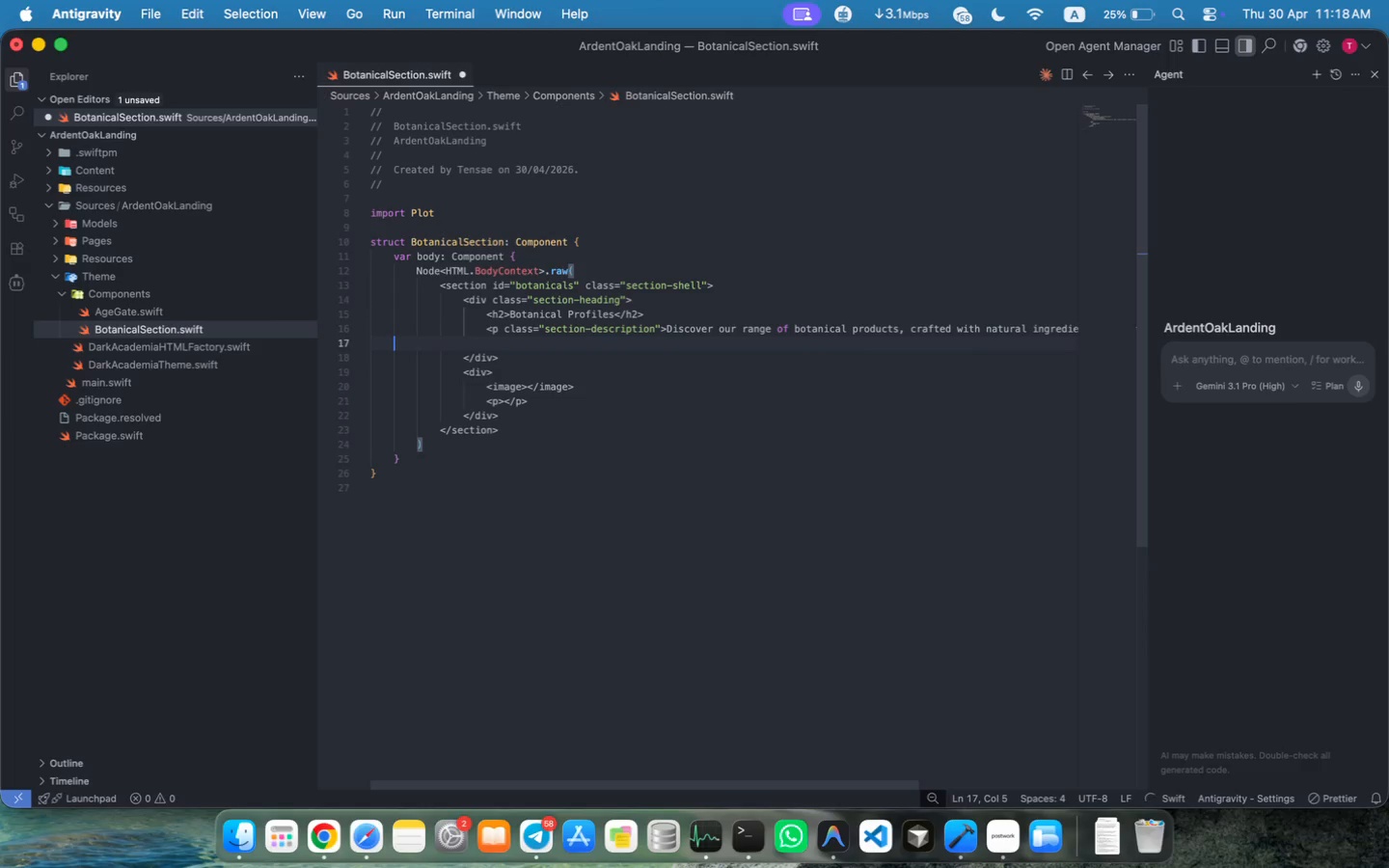 
left_click_drag(start_coordinate=[504, 332], to_coordinate=[658, 332])
 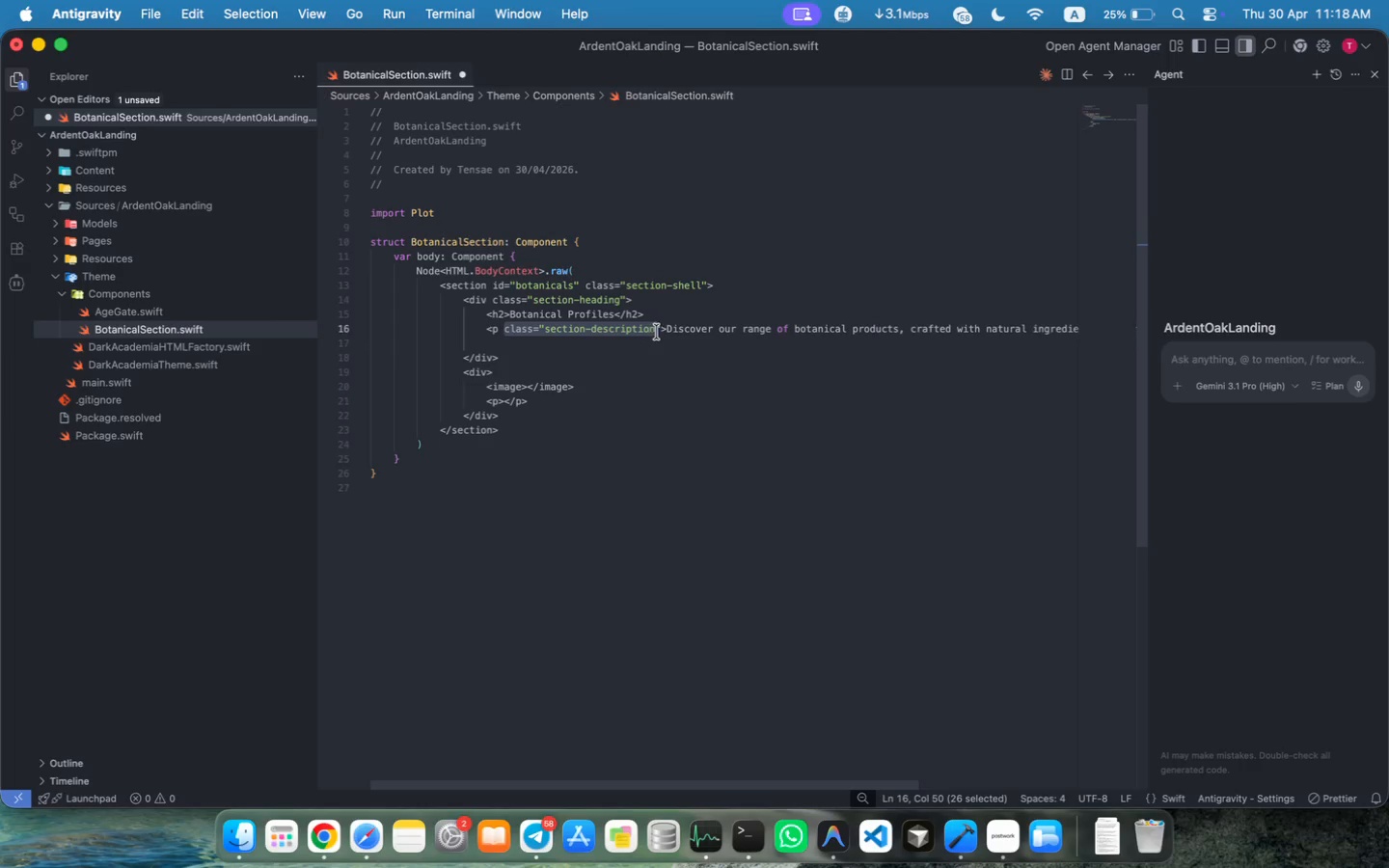 
key(Backspace)
 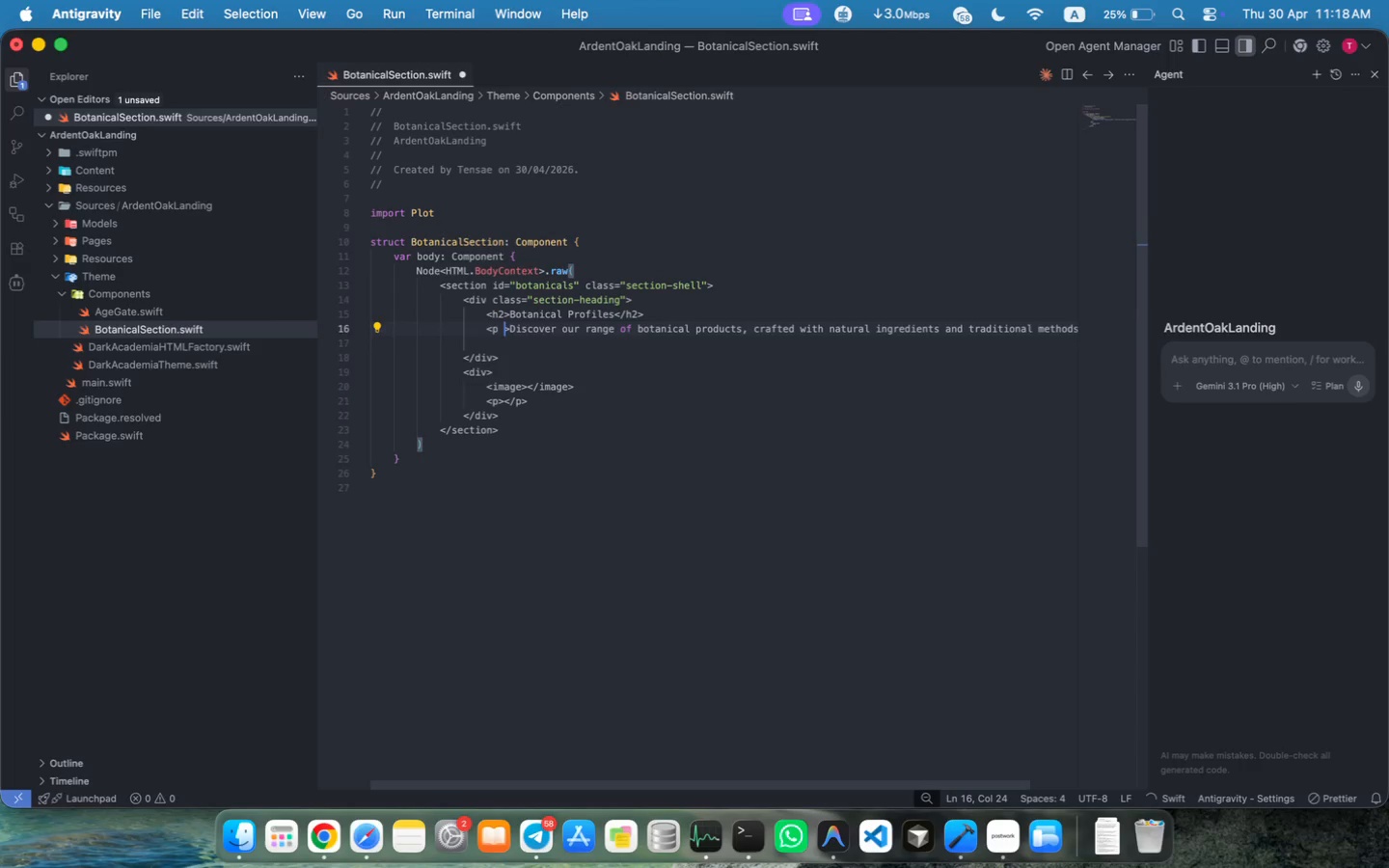 
key(Backspace)
 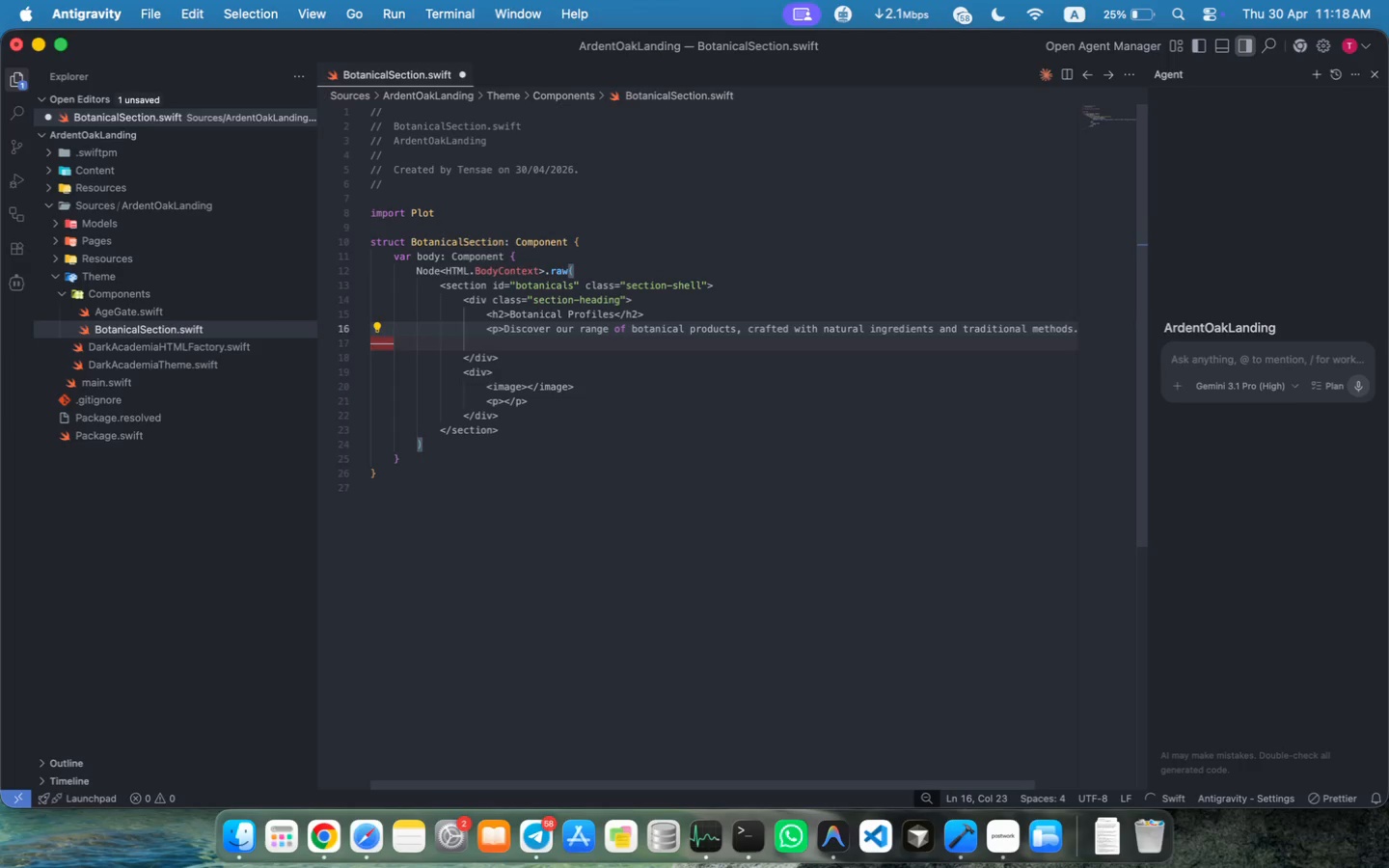 
left_click([577, 370])
 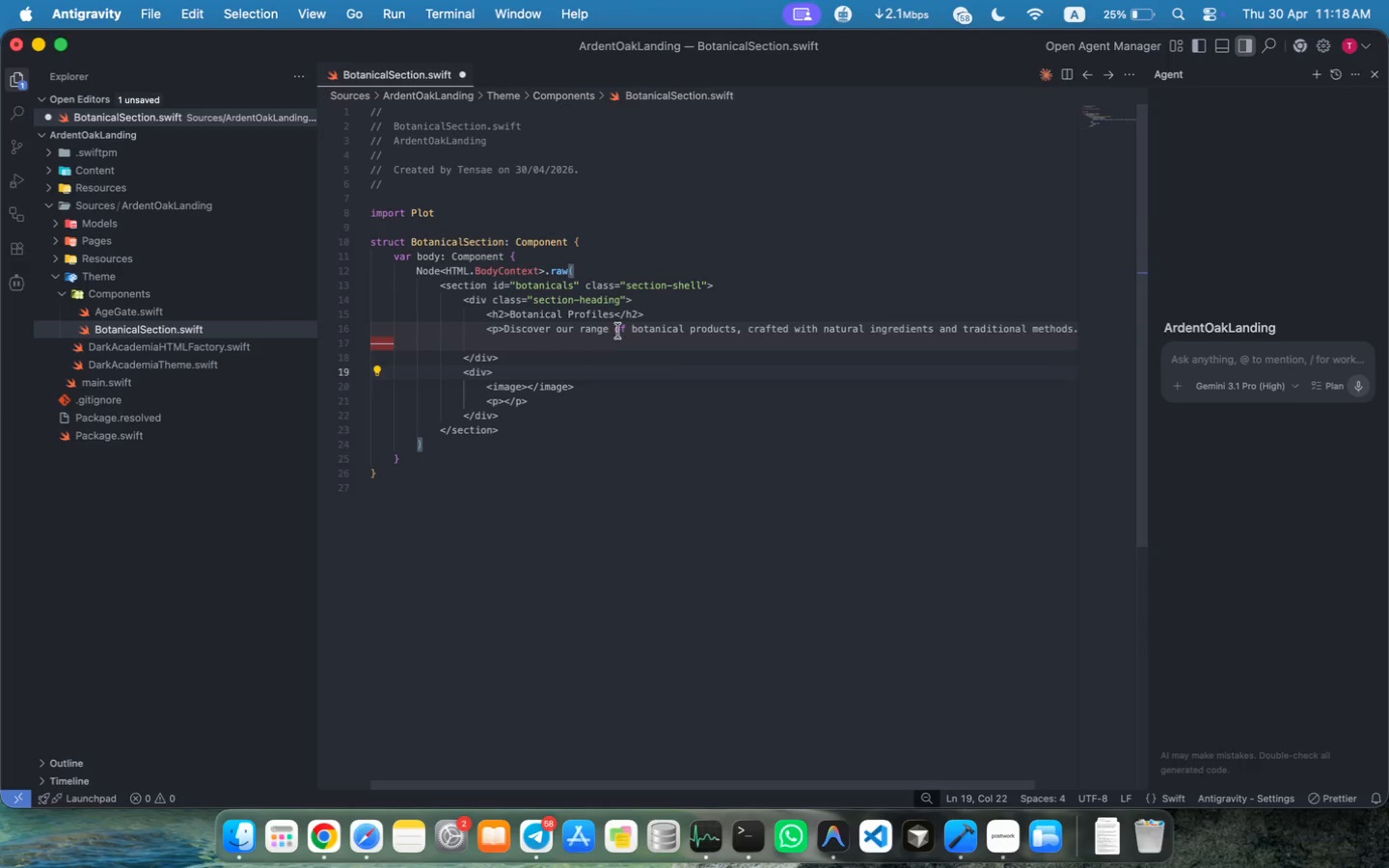 
hold_key(key=ShiftLeft, duration=0.83)
scroll: coordinate [726, 335], scroll_direction: up, amount: 15.0
 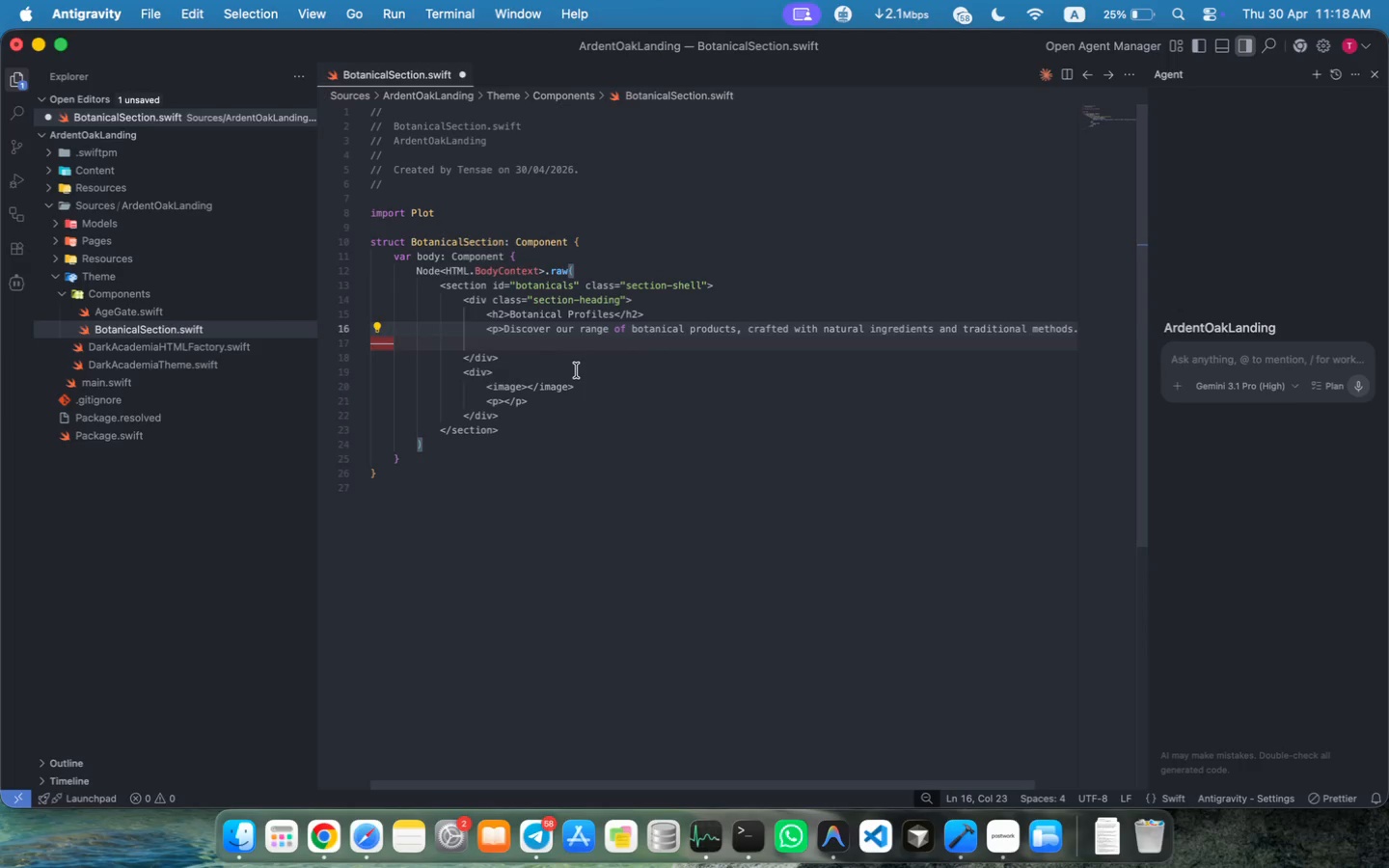 
left_click_drag(start_coordinate=[742, 784], to_coordinate=[688, 778])
 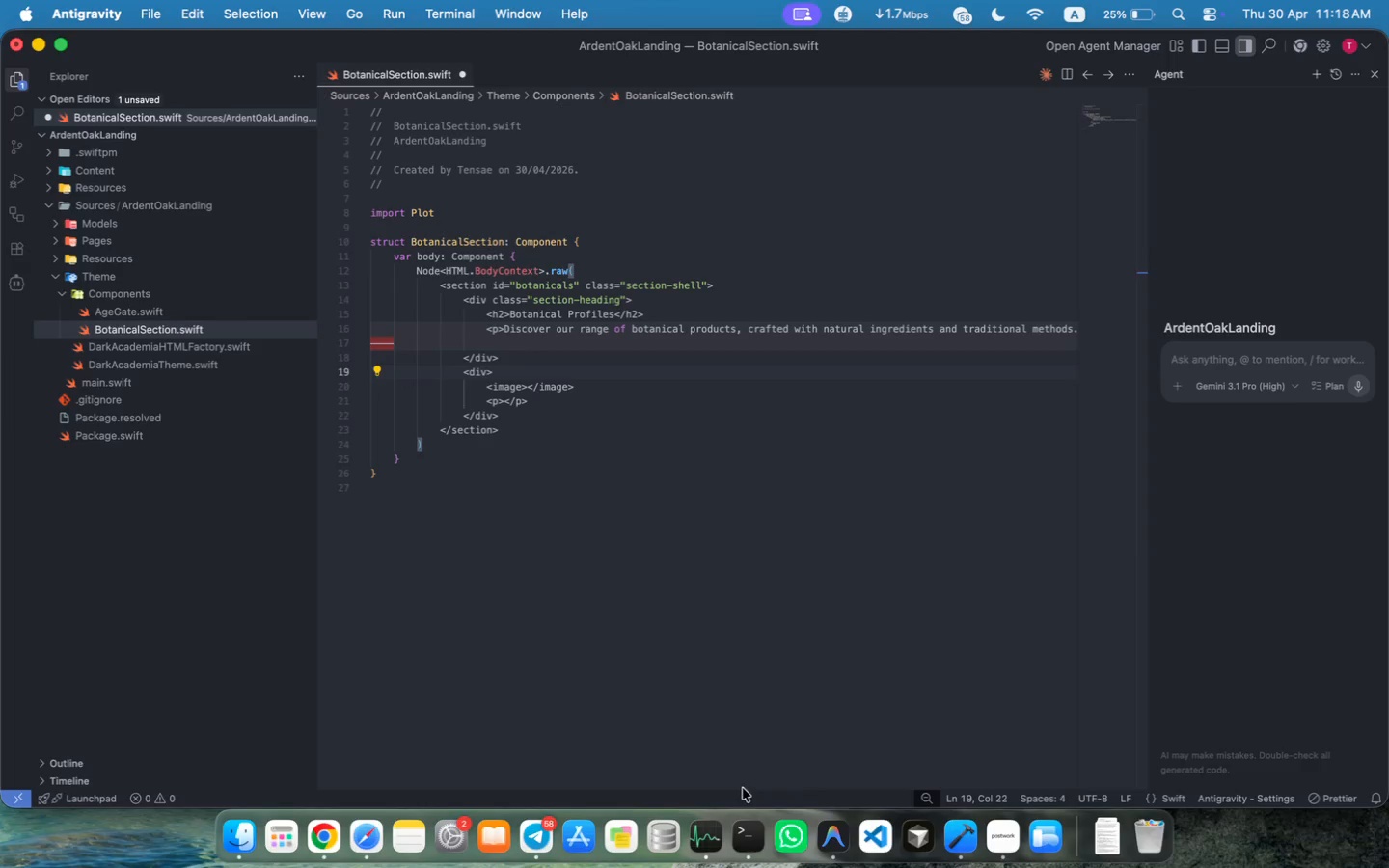 
left_click([505, 330])
 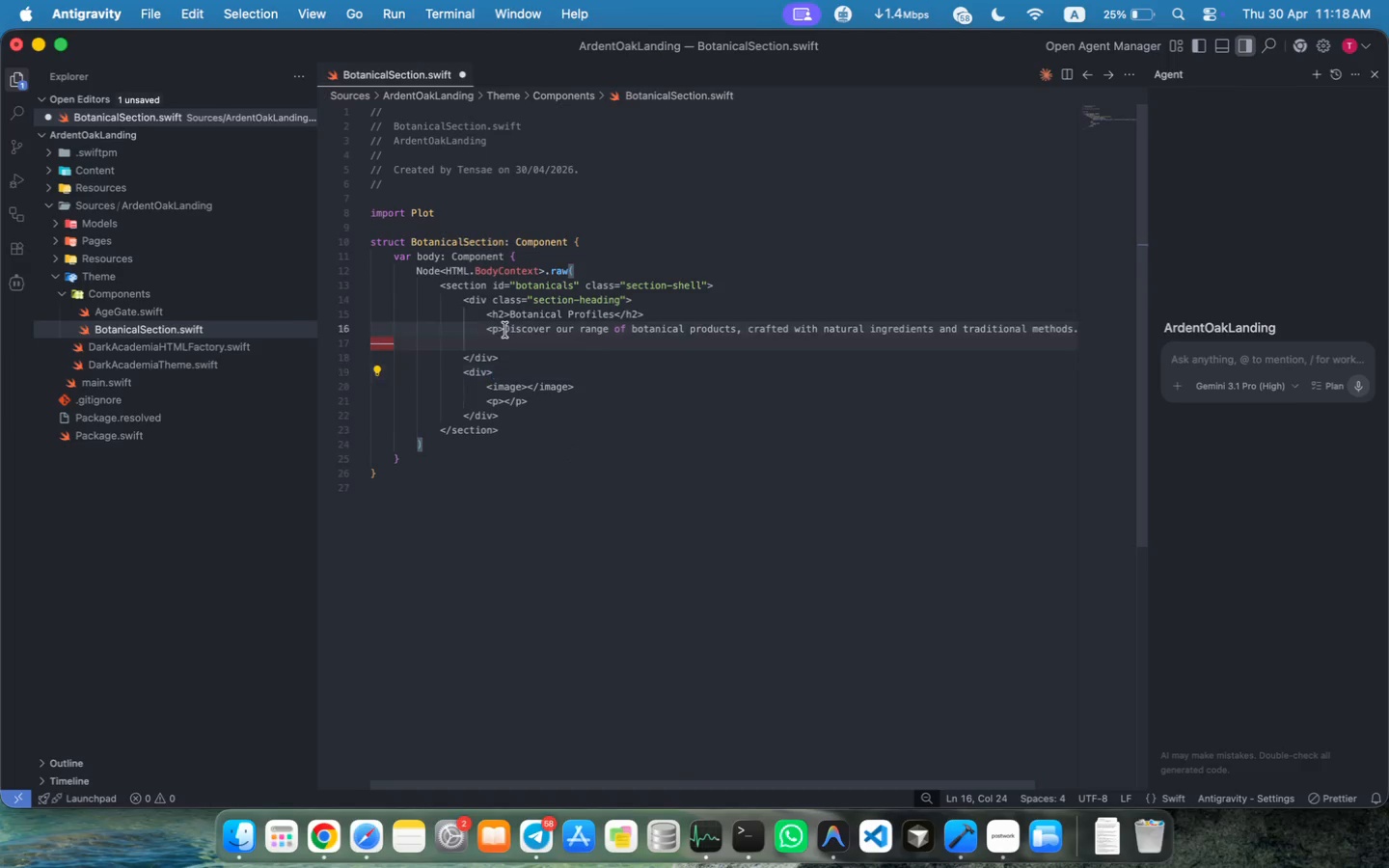 
key(Meta+Shift+ArrowRight)
 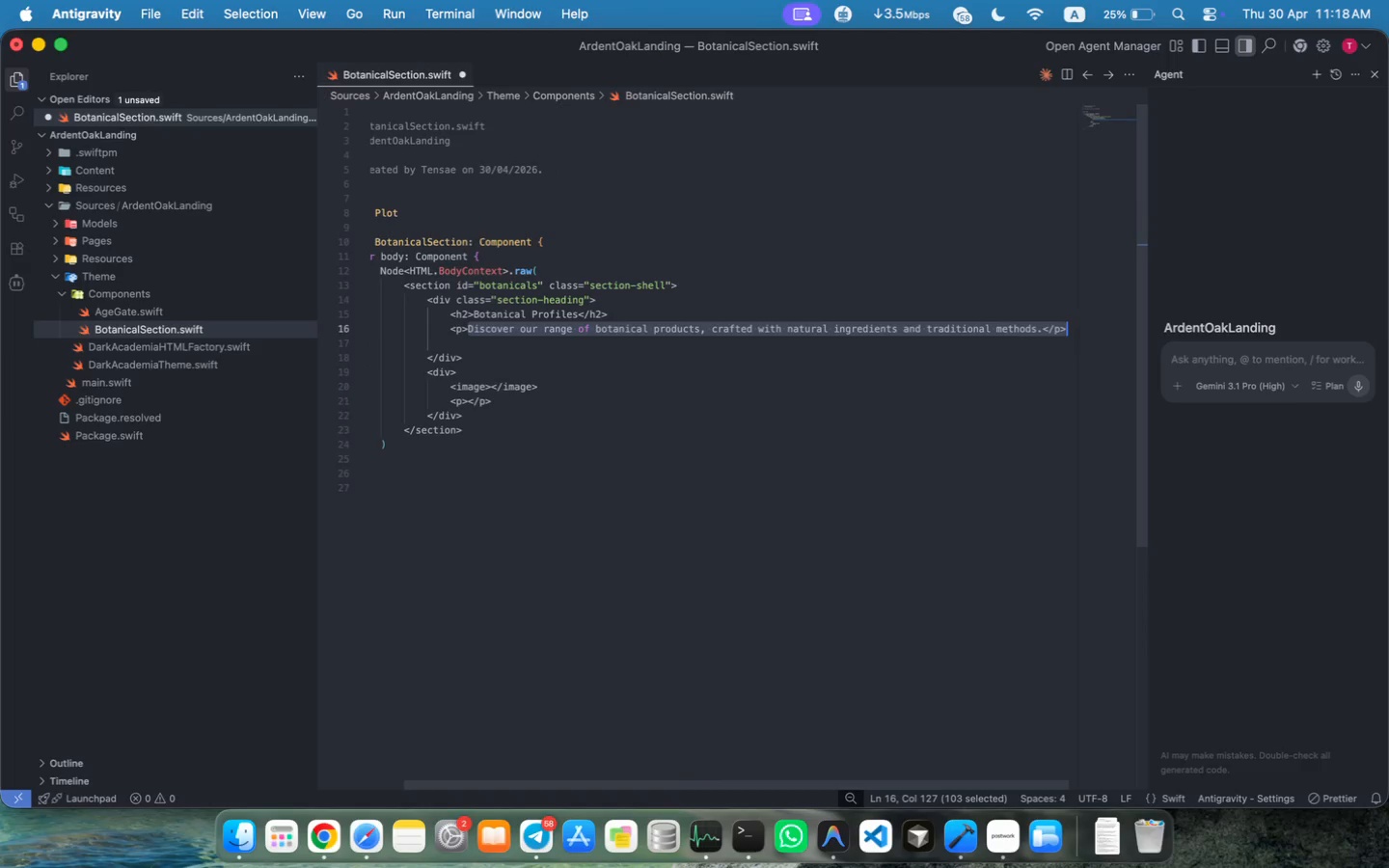 
key(Shift+ArrowLeft)
 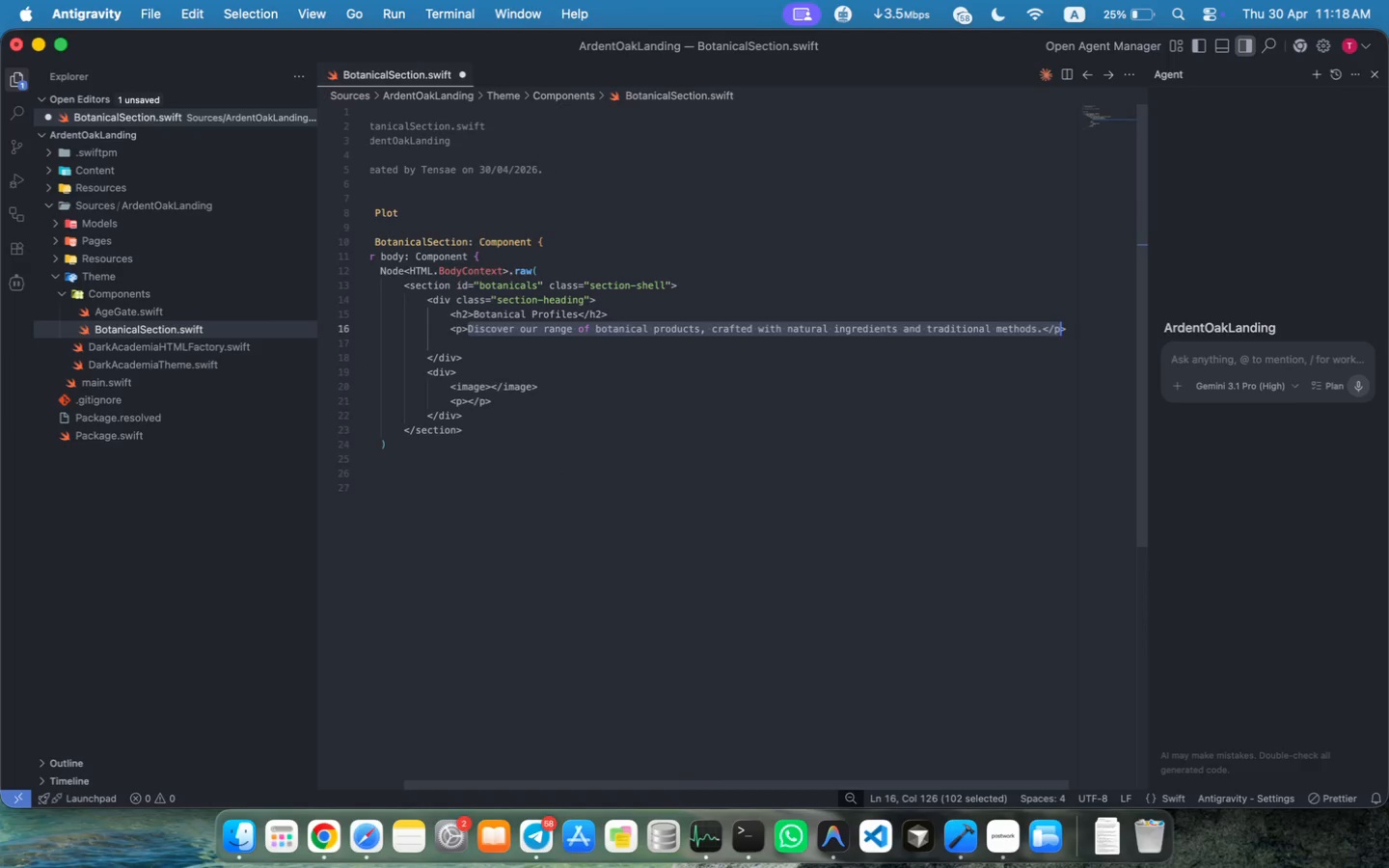 
key(Shift+ArrowLeft)
 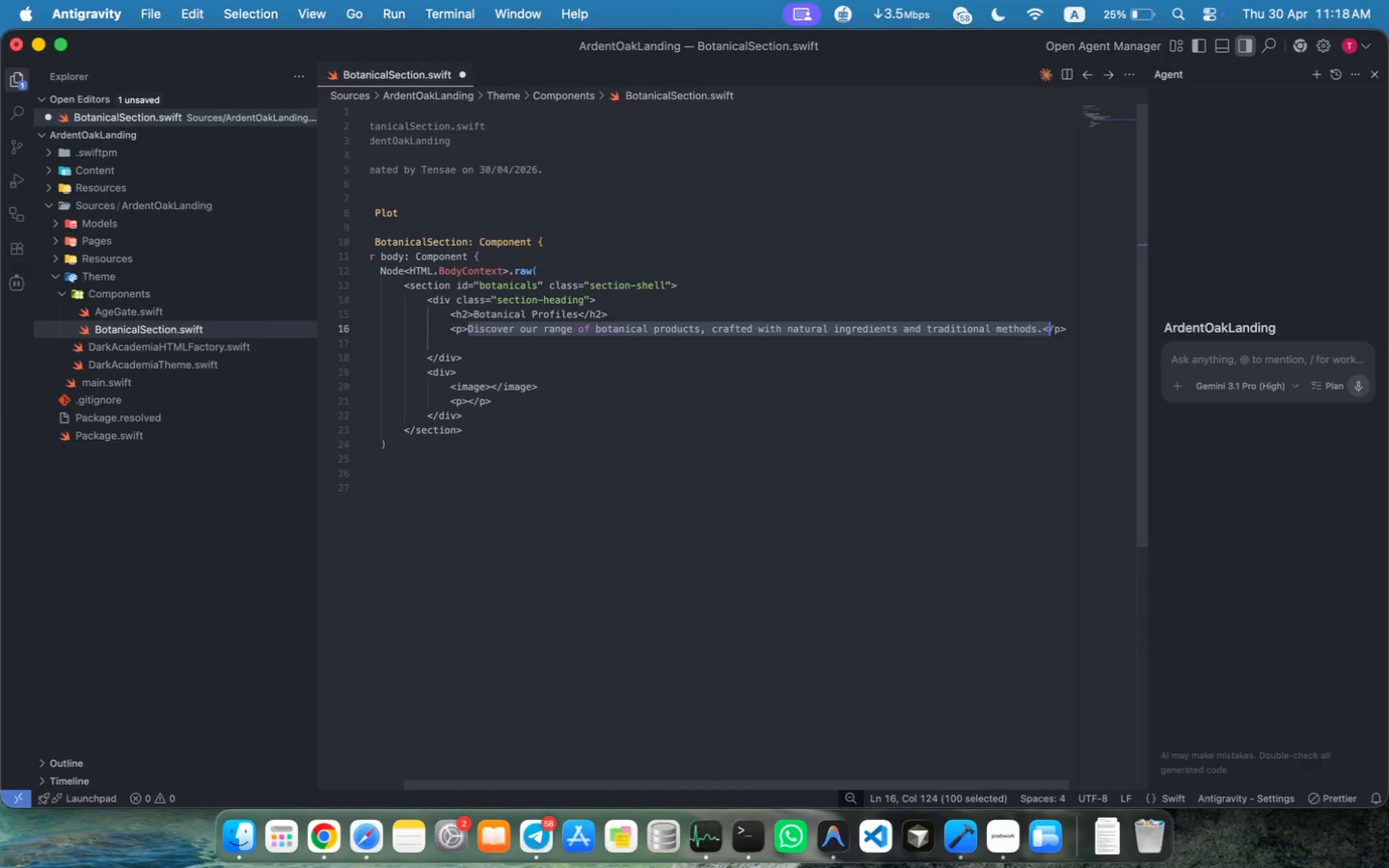 
key(Shift+ArrowLeft)
 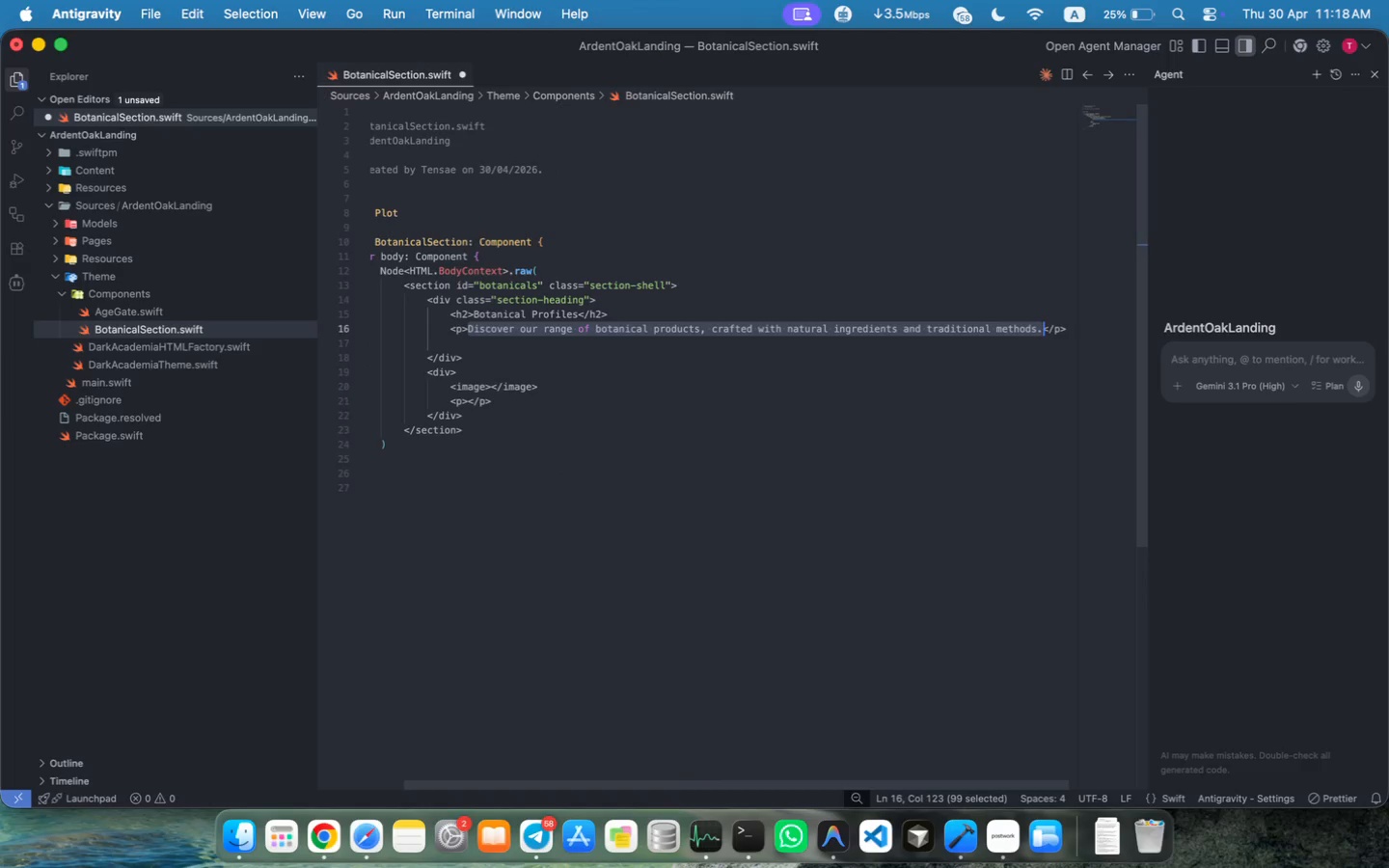 
key(Shift+ArrowLeft)
 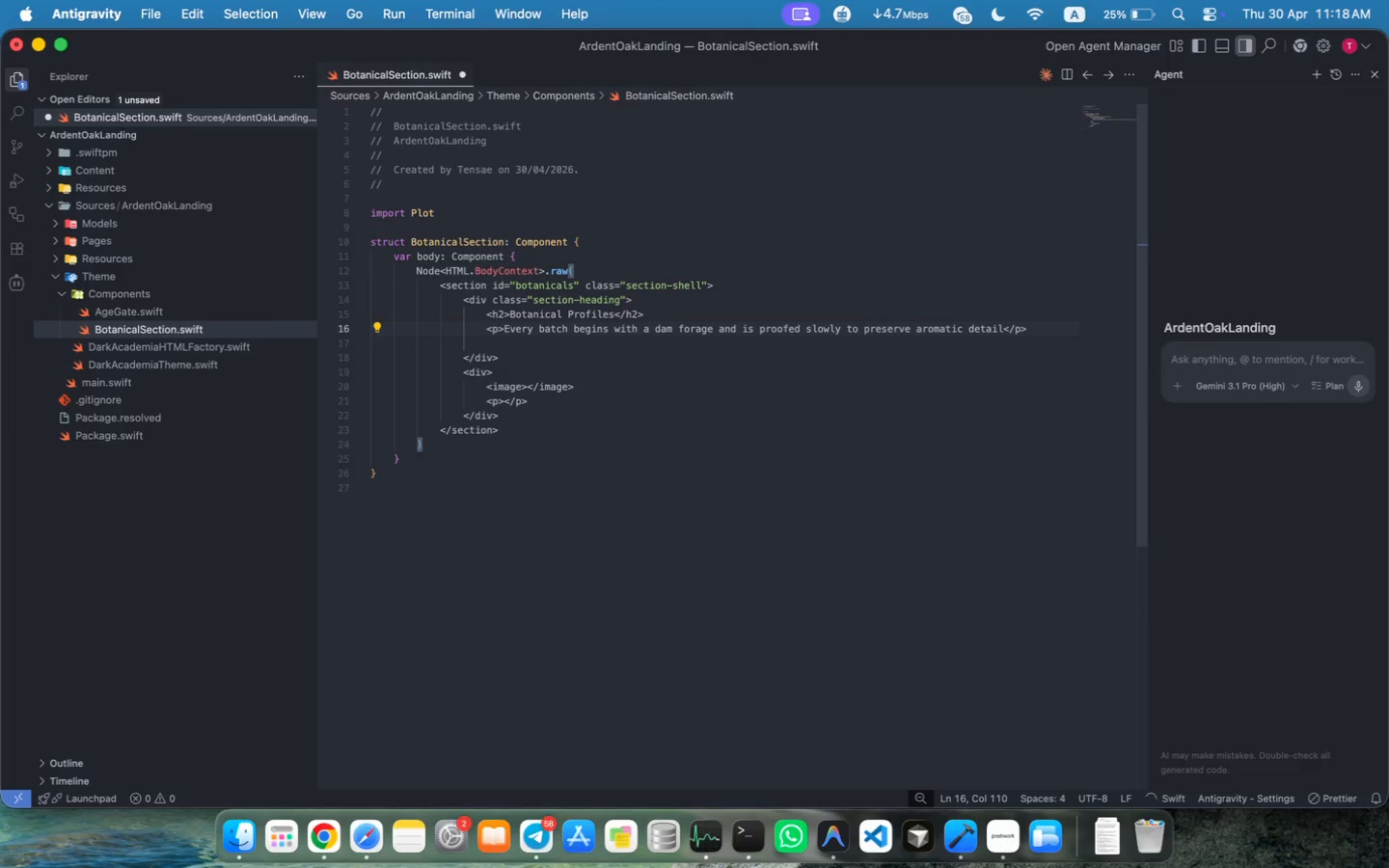 
key(Backspace)
type(Ec)
key(Backspace)
type(very batch bego)
key(Backspace)
type(ins with a dam forage and is proofed slw)
key(Backspace)
type(owlt )
key(Backspace)
key(Backspace)
type(y to preserve aromatic detail. )
 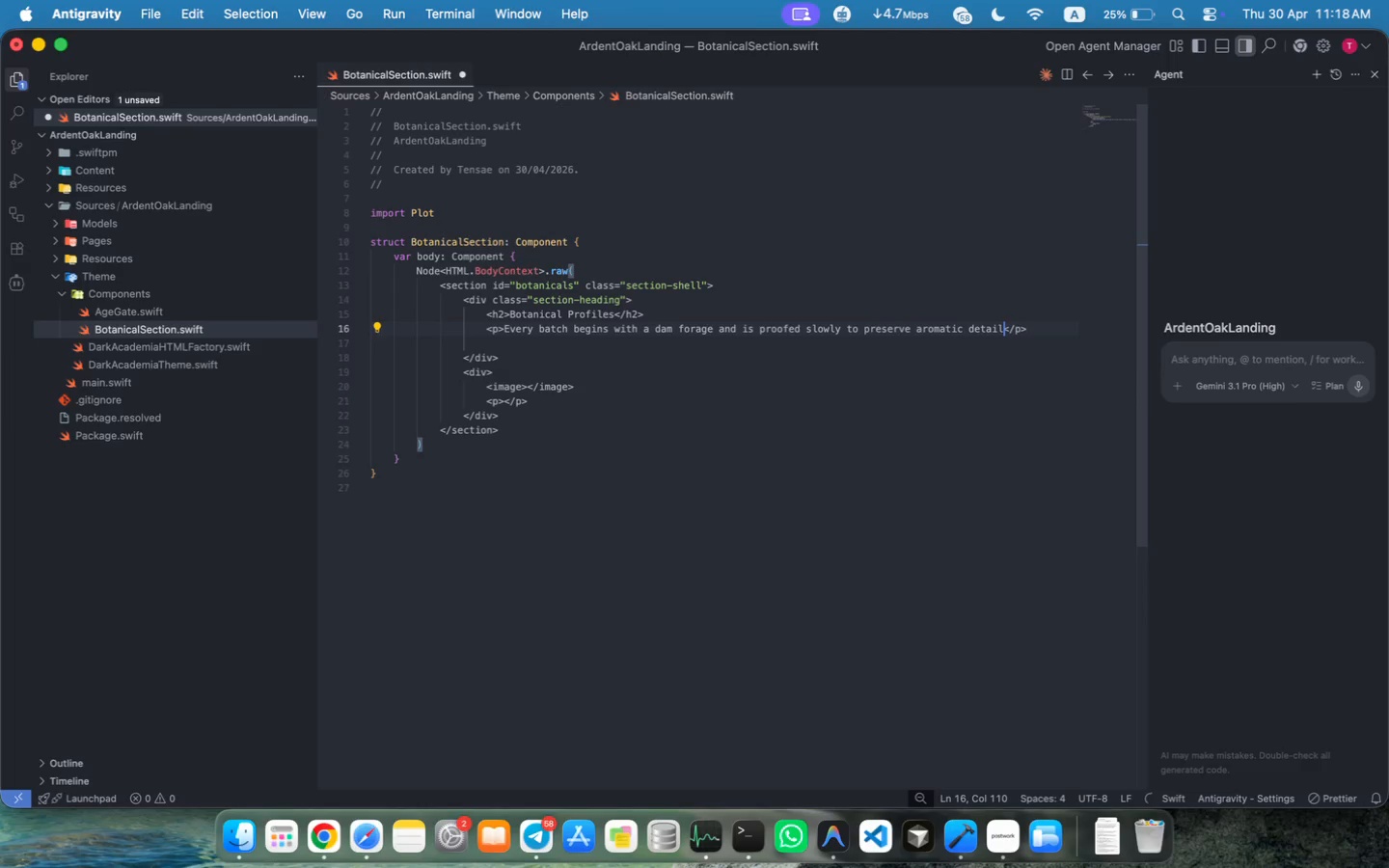 
key(ArrowDown)
 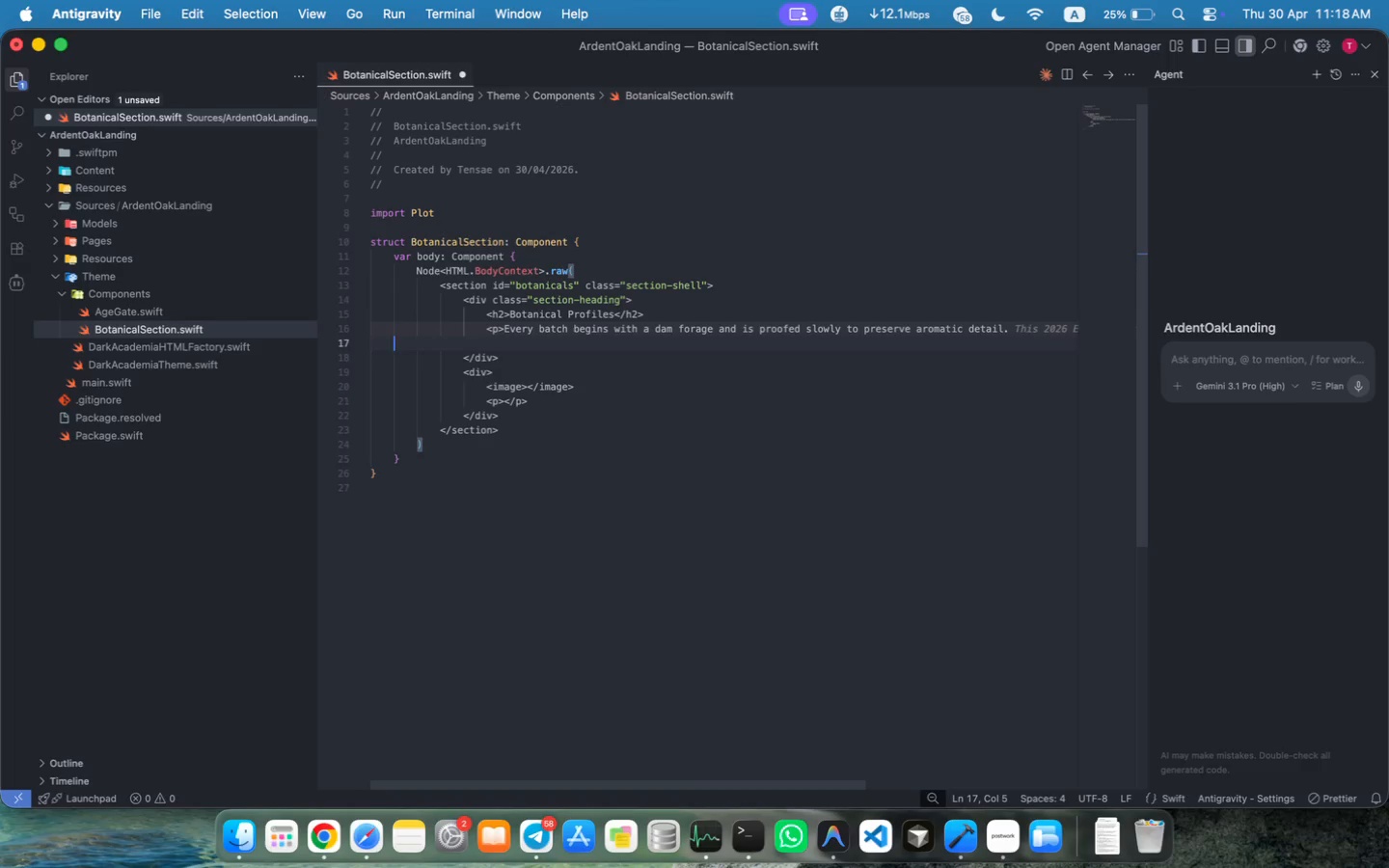 
key(Backspace)
 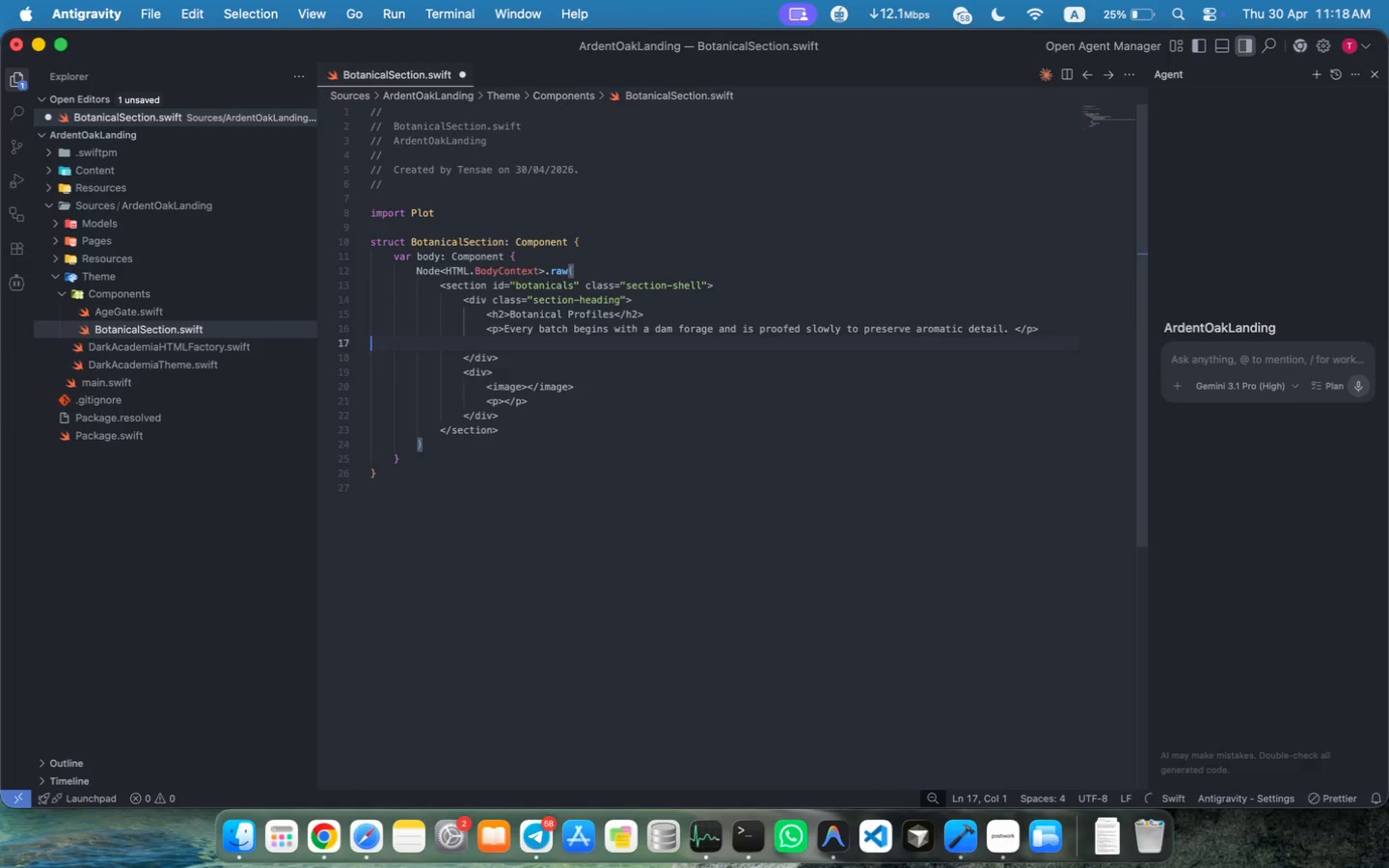 
key(Backspace)
 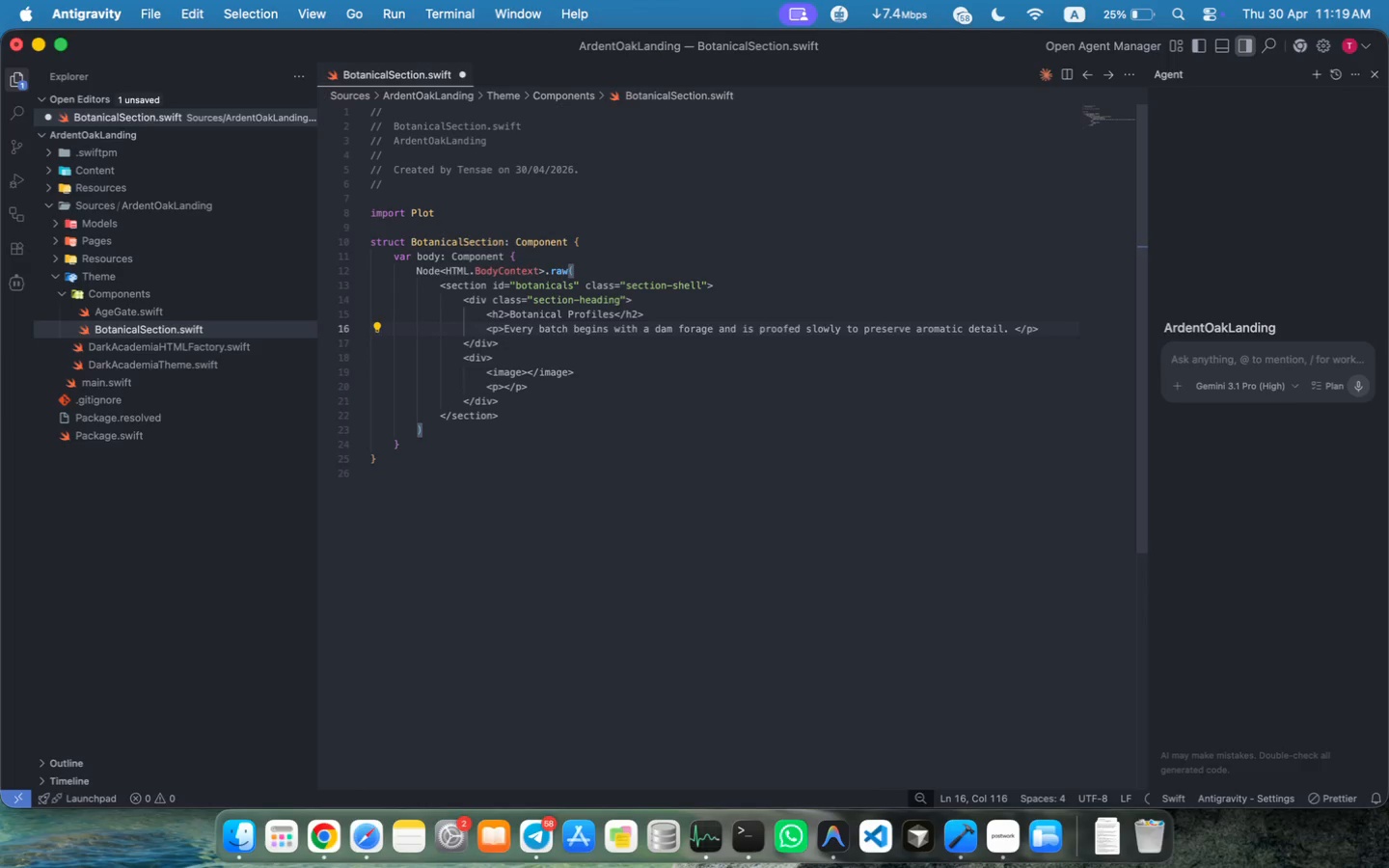 
key(ArrowDown)
 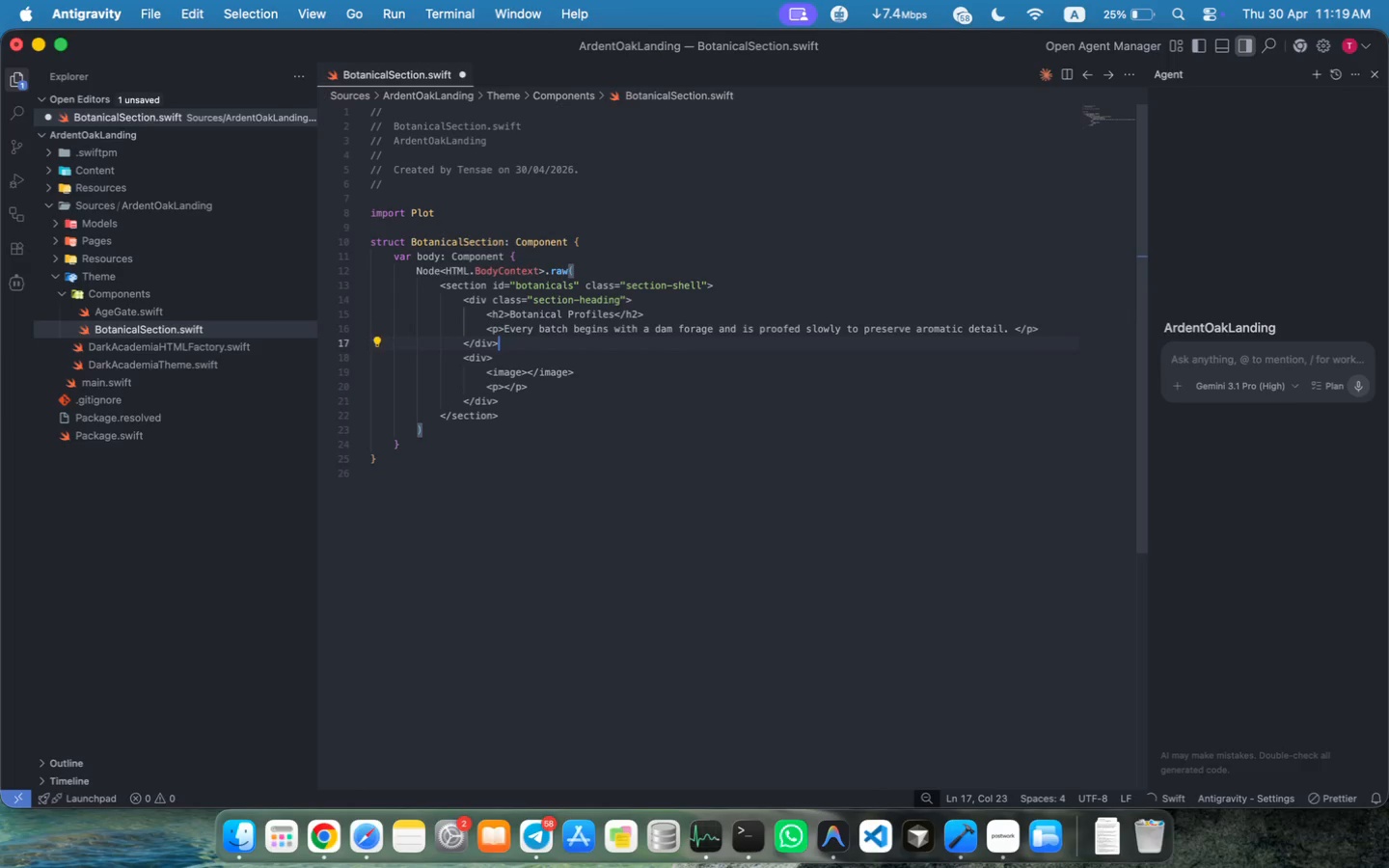 
key(ArrowDown)
 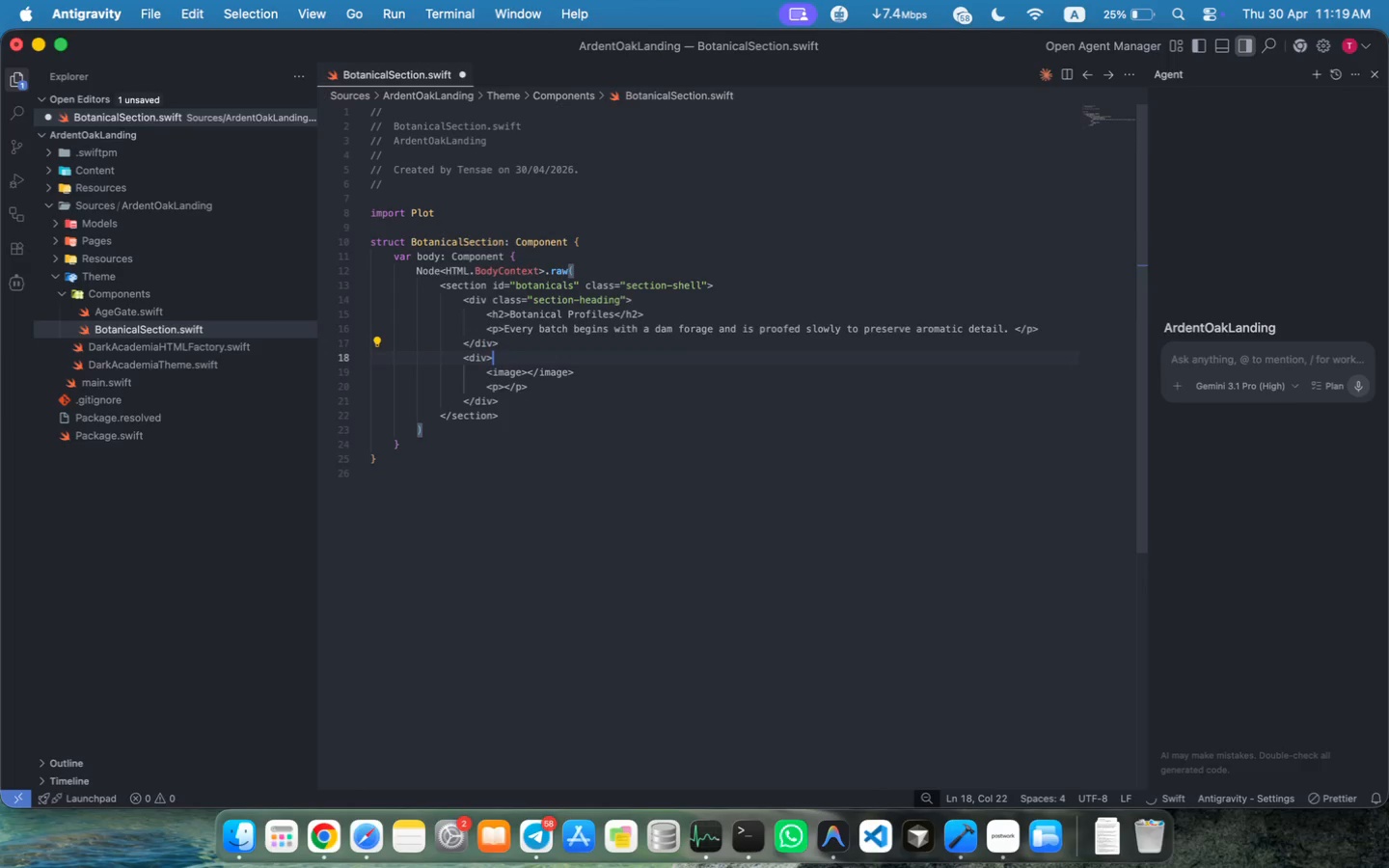 
key(ArrowLeft)
 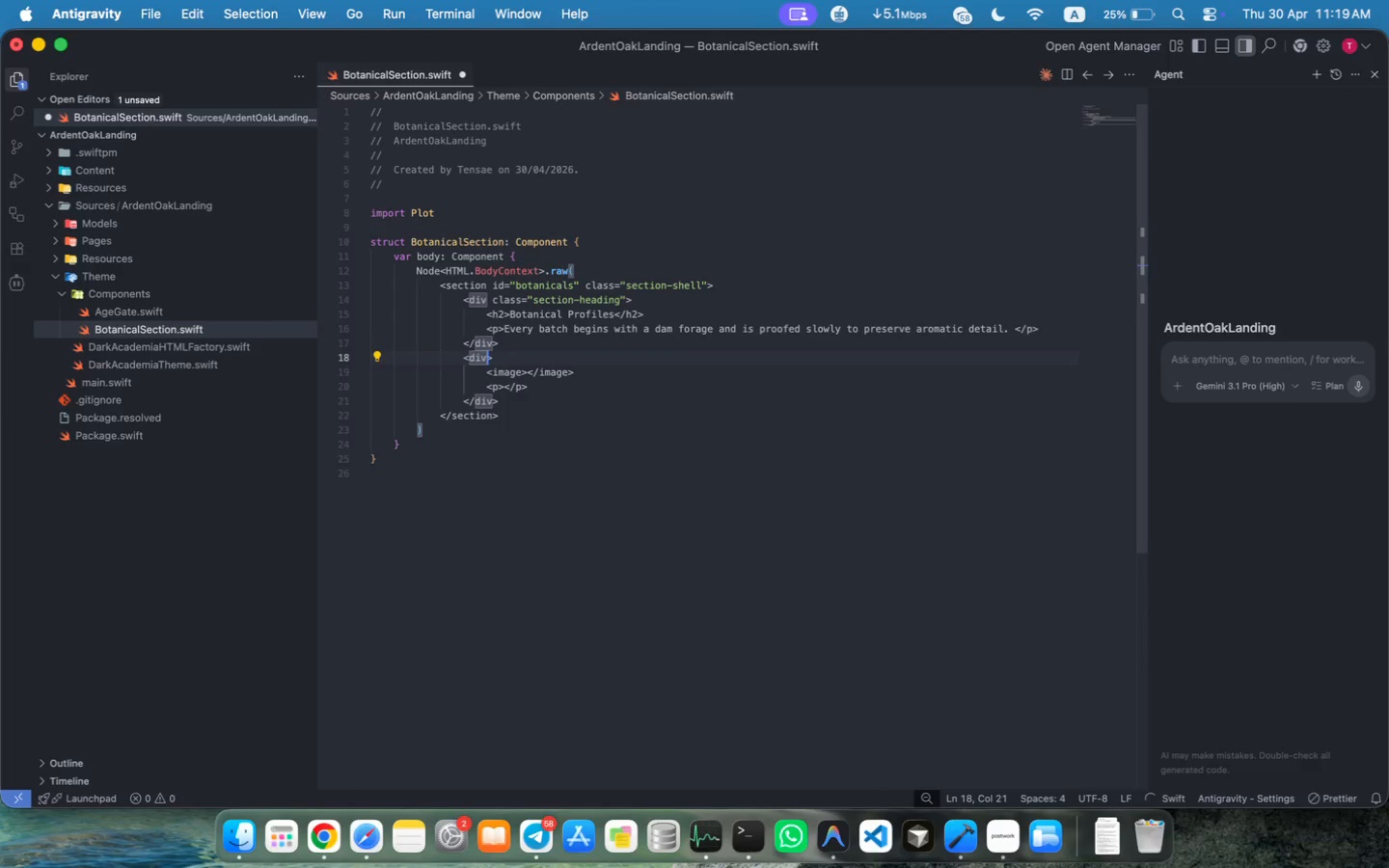 
key(Space)
 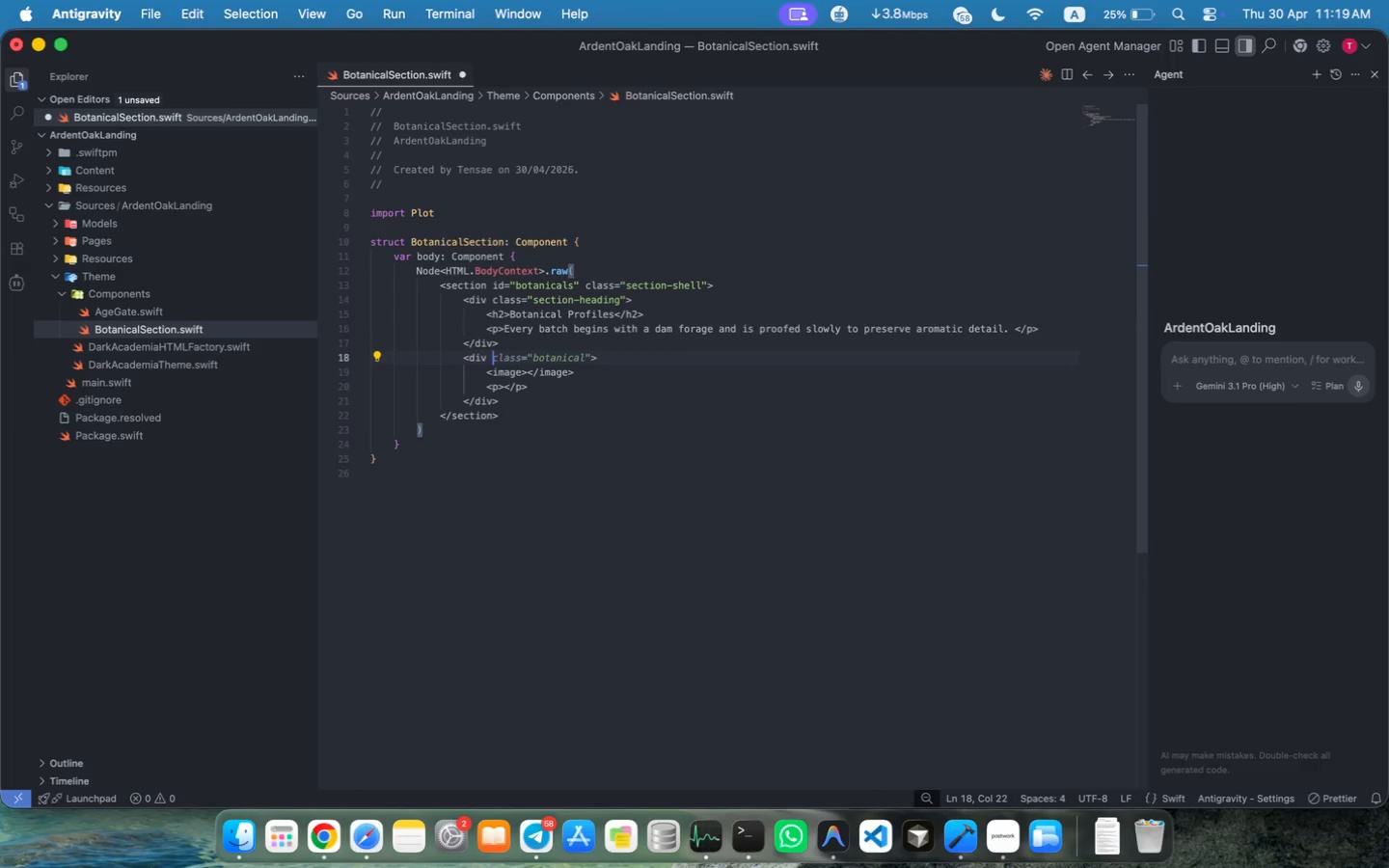 
key(Tab)
 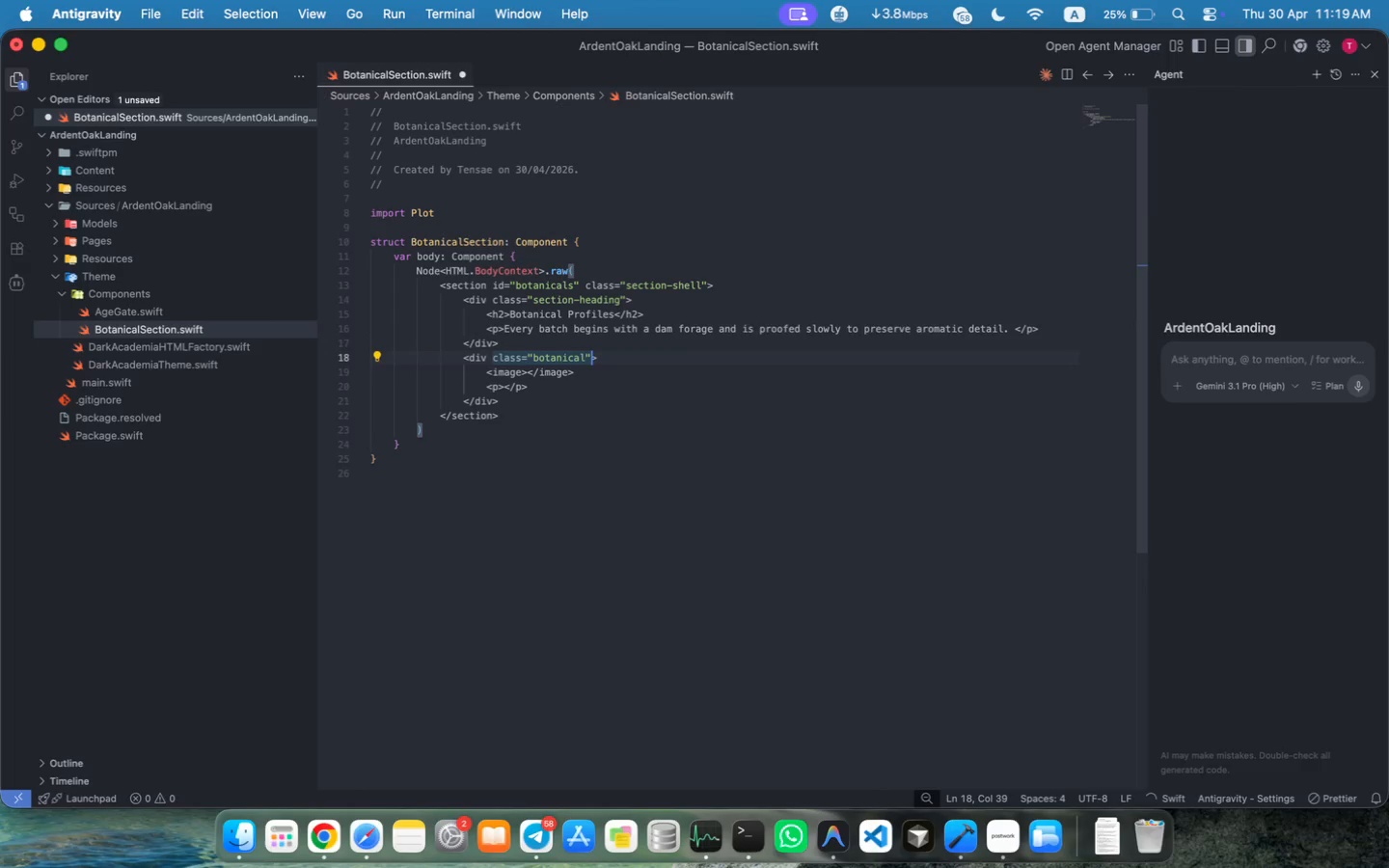 
key(ArrowLeft)
 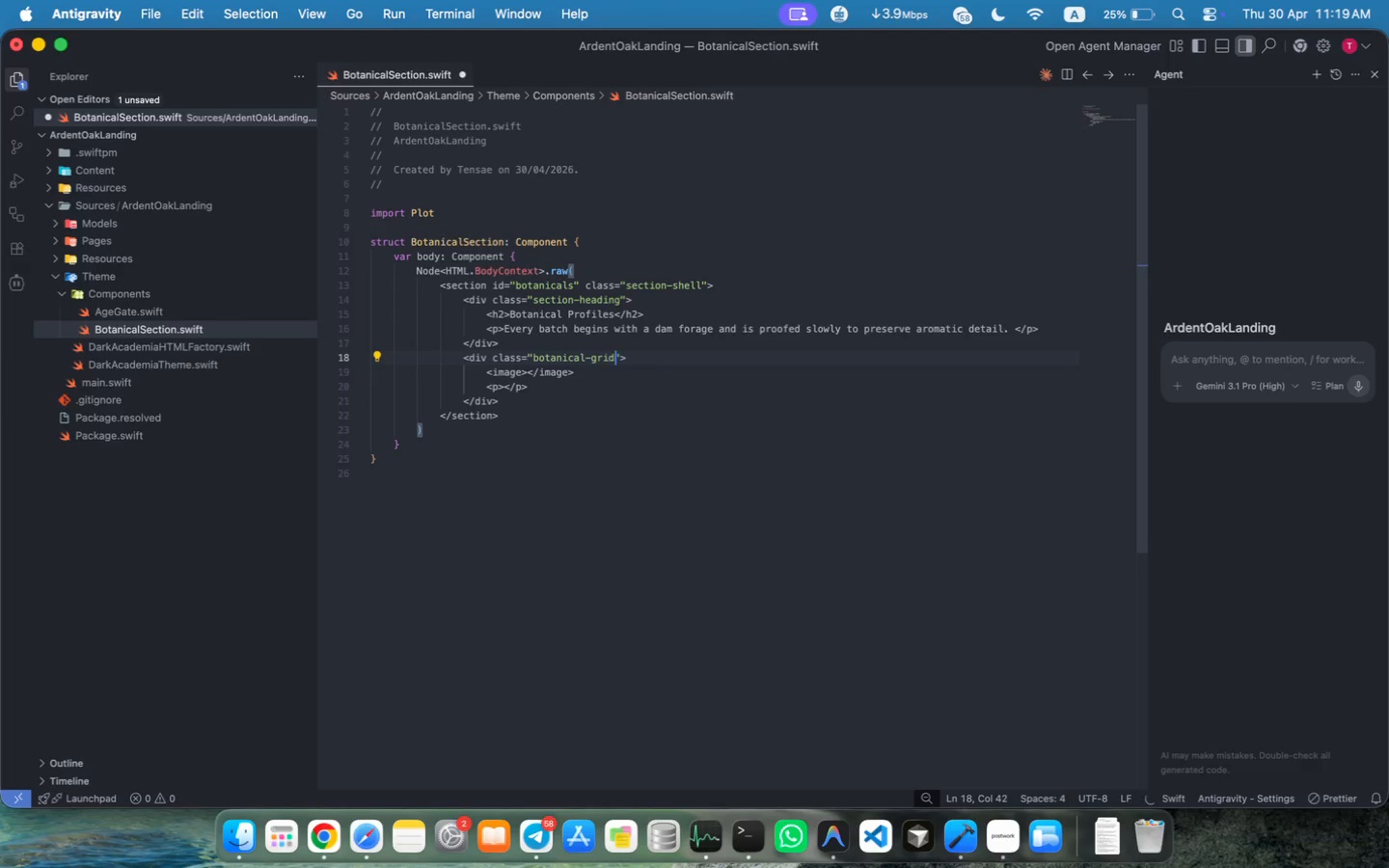 
type(-grid)
 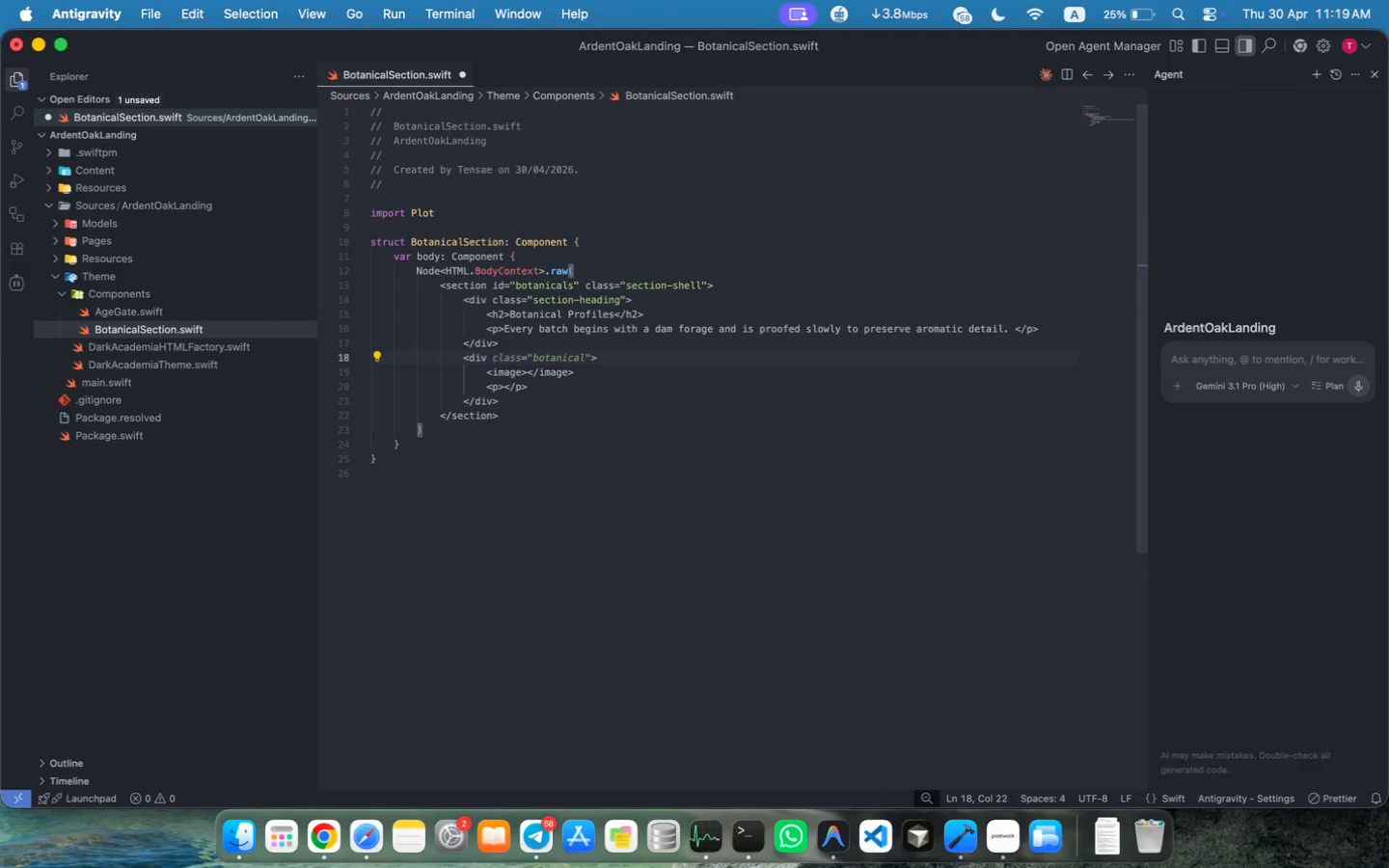 
key(ArrowRight)
 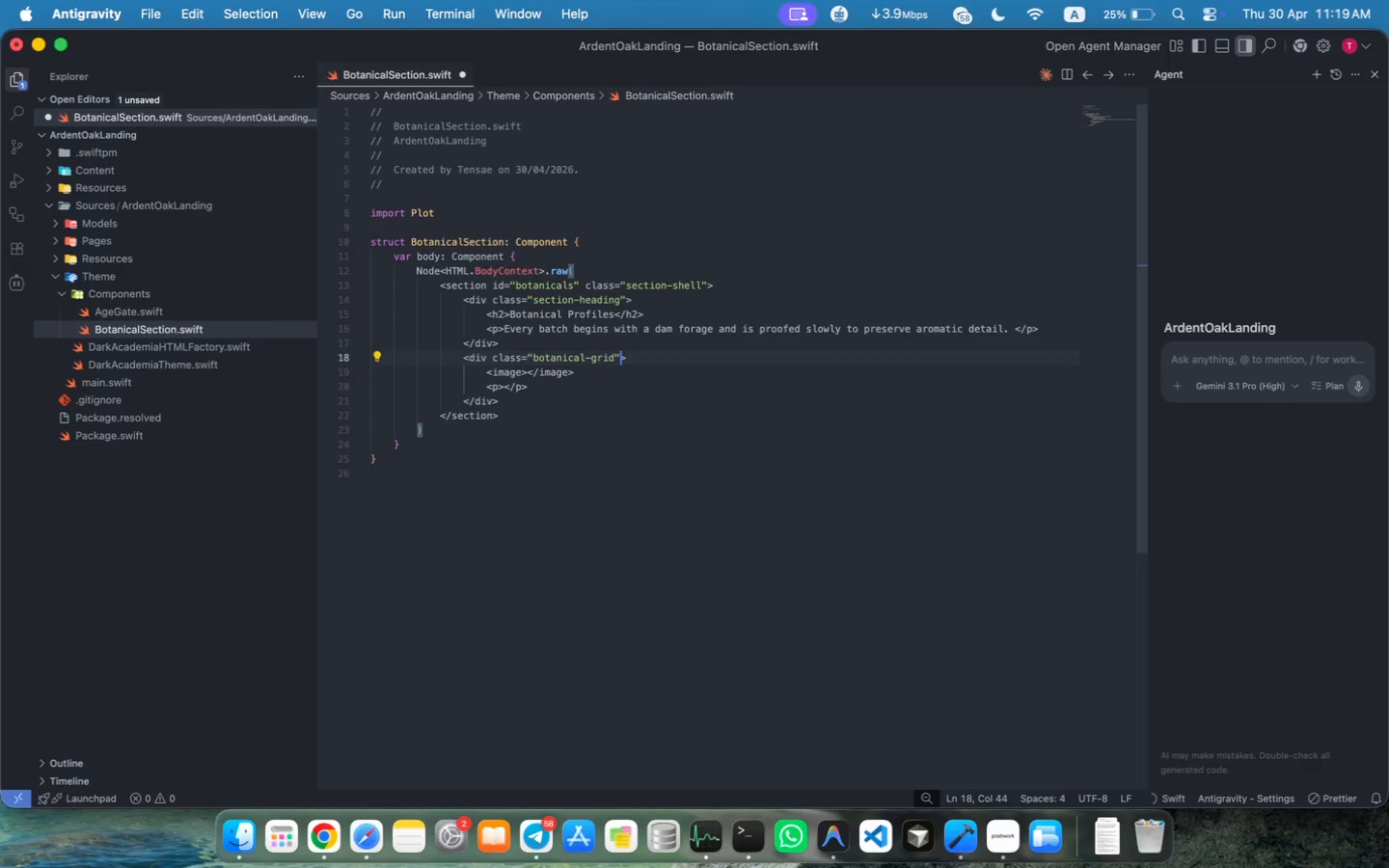 
key(ArrowRight)
 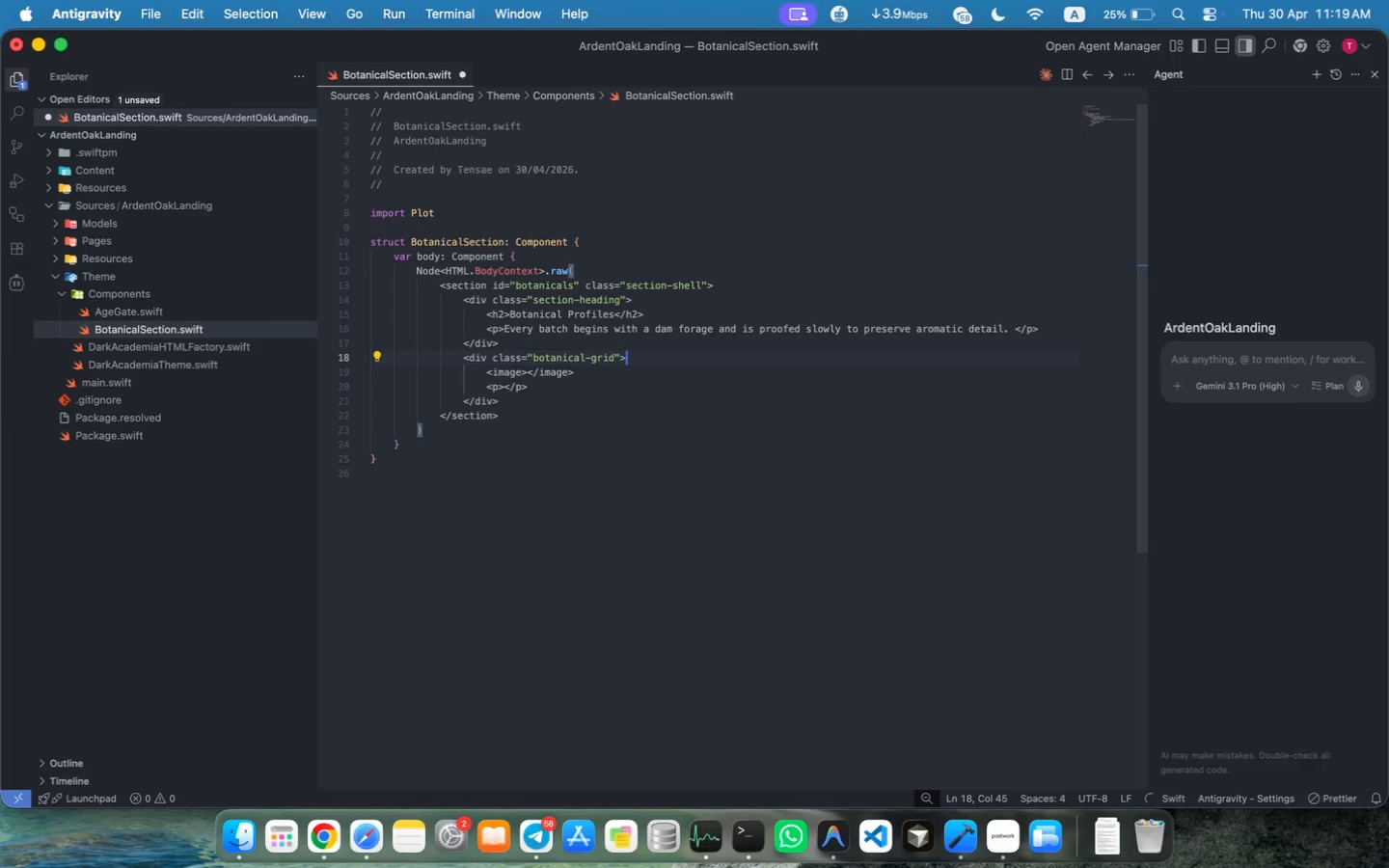 
key(Enter)
 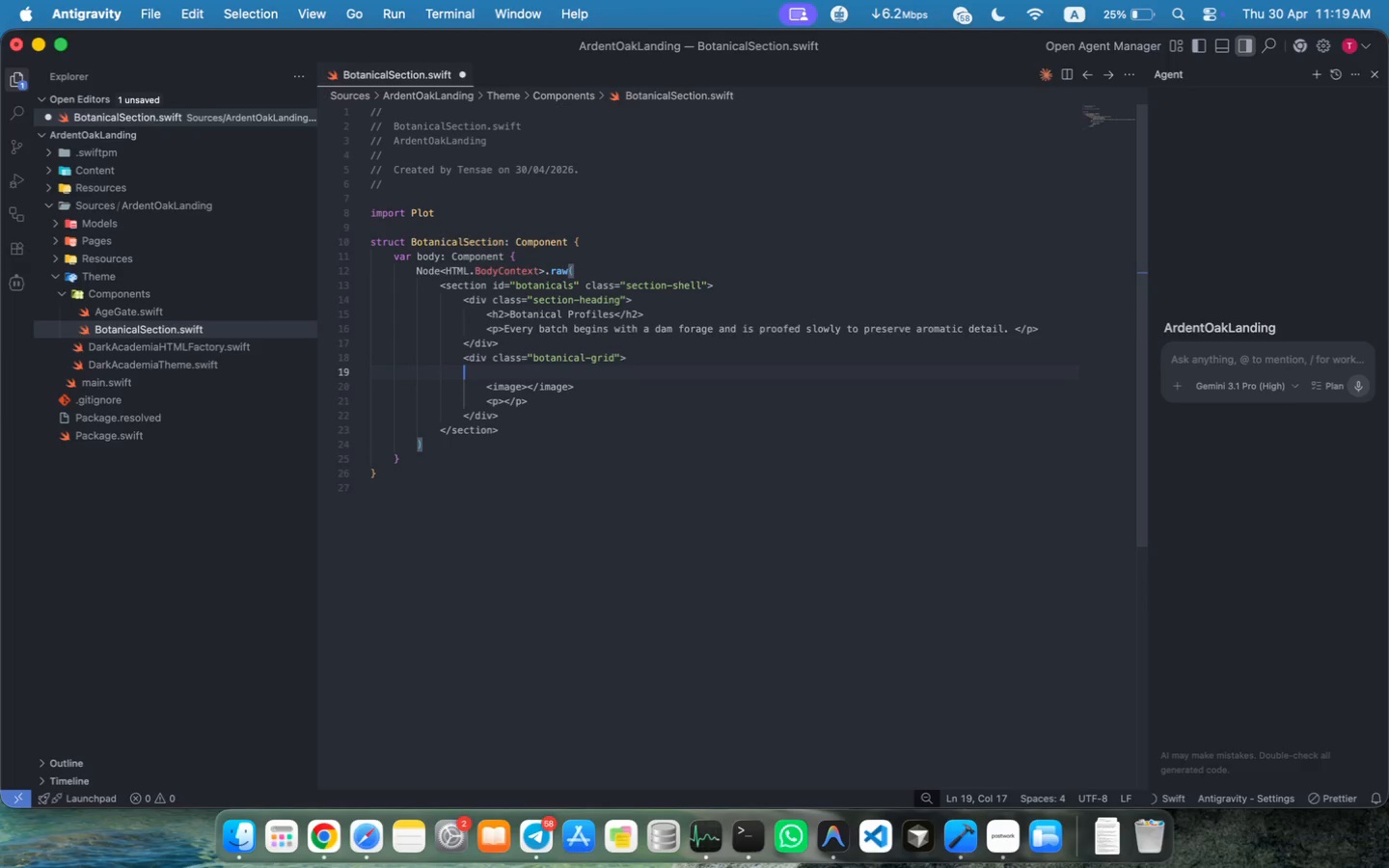 
key(Shift+ArrowDown)
 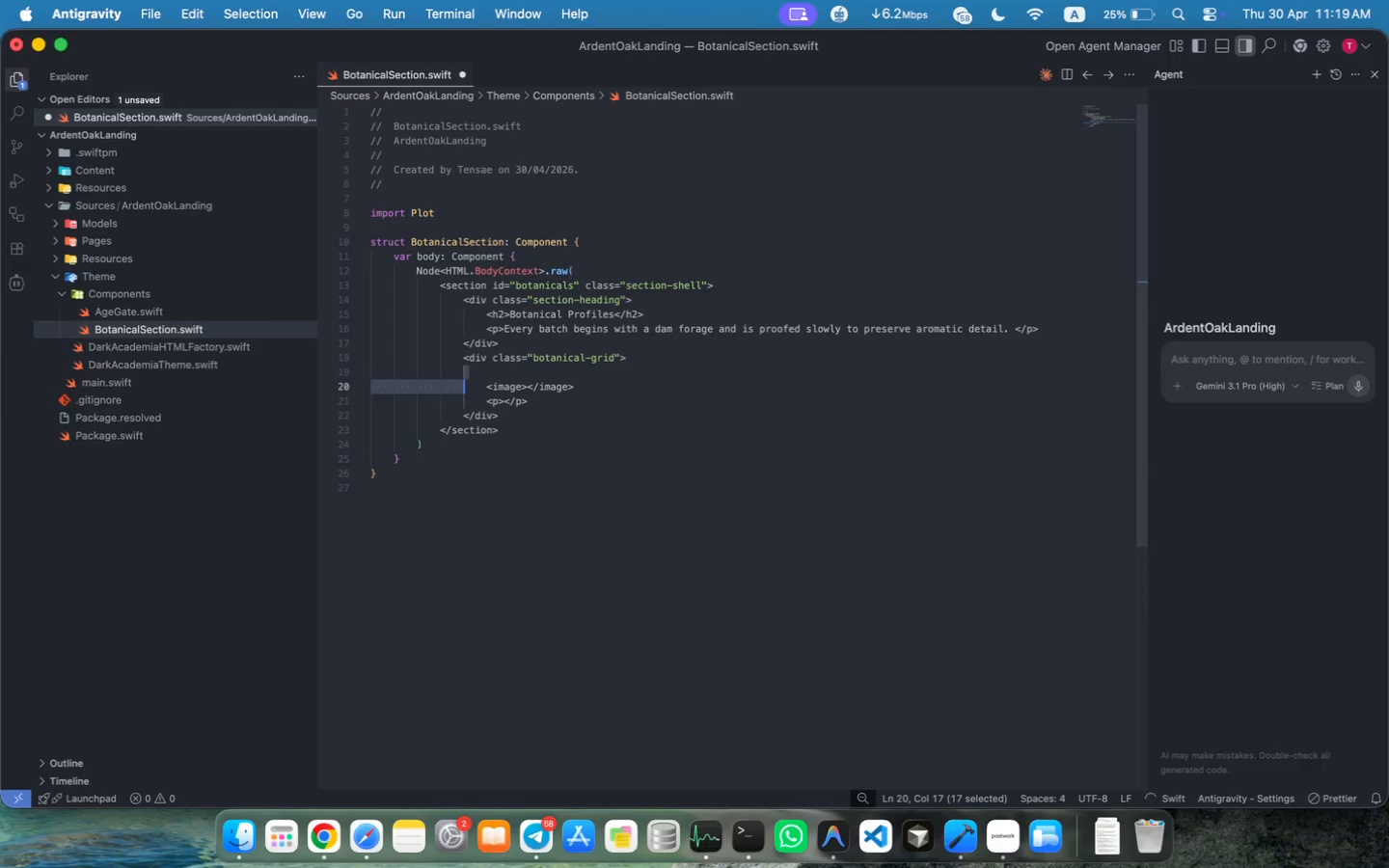 
key(Shift+ArrowDown)
 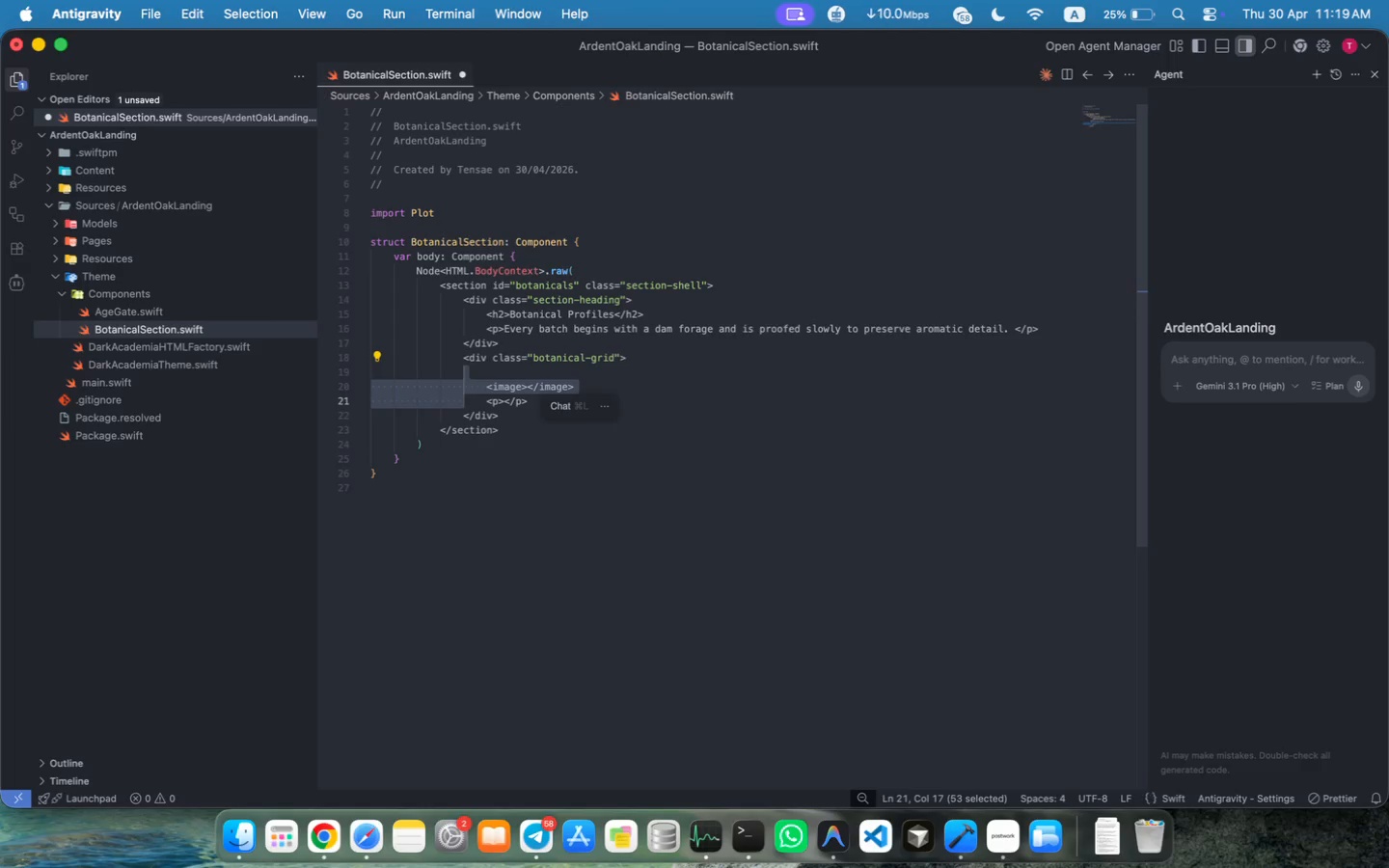 
key(Meta+Shift+MetaRight)
 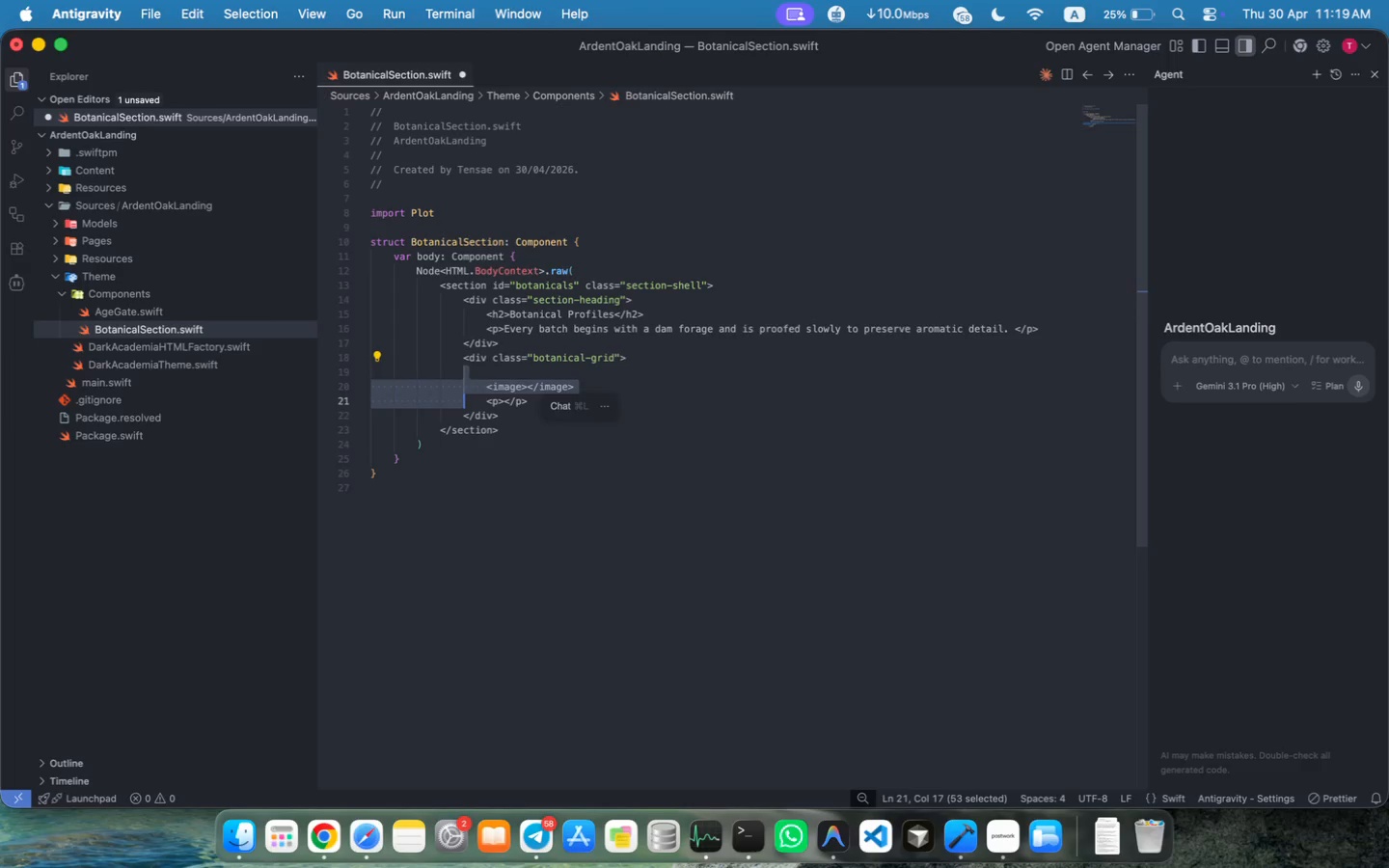 
key(Meta+Shift+ArrowRight)
 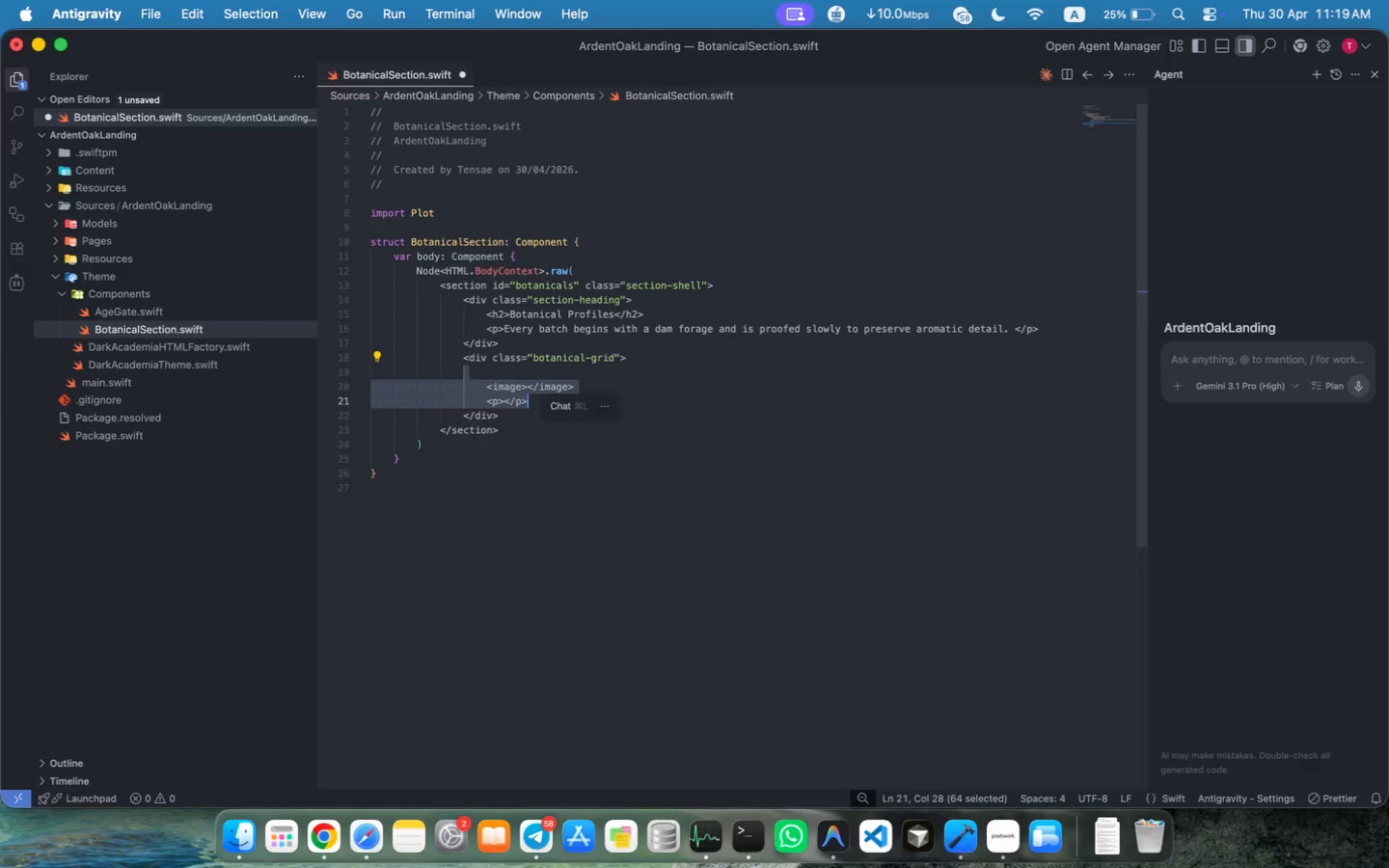 
key(Backspace)
 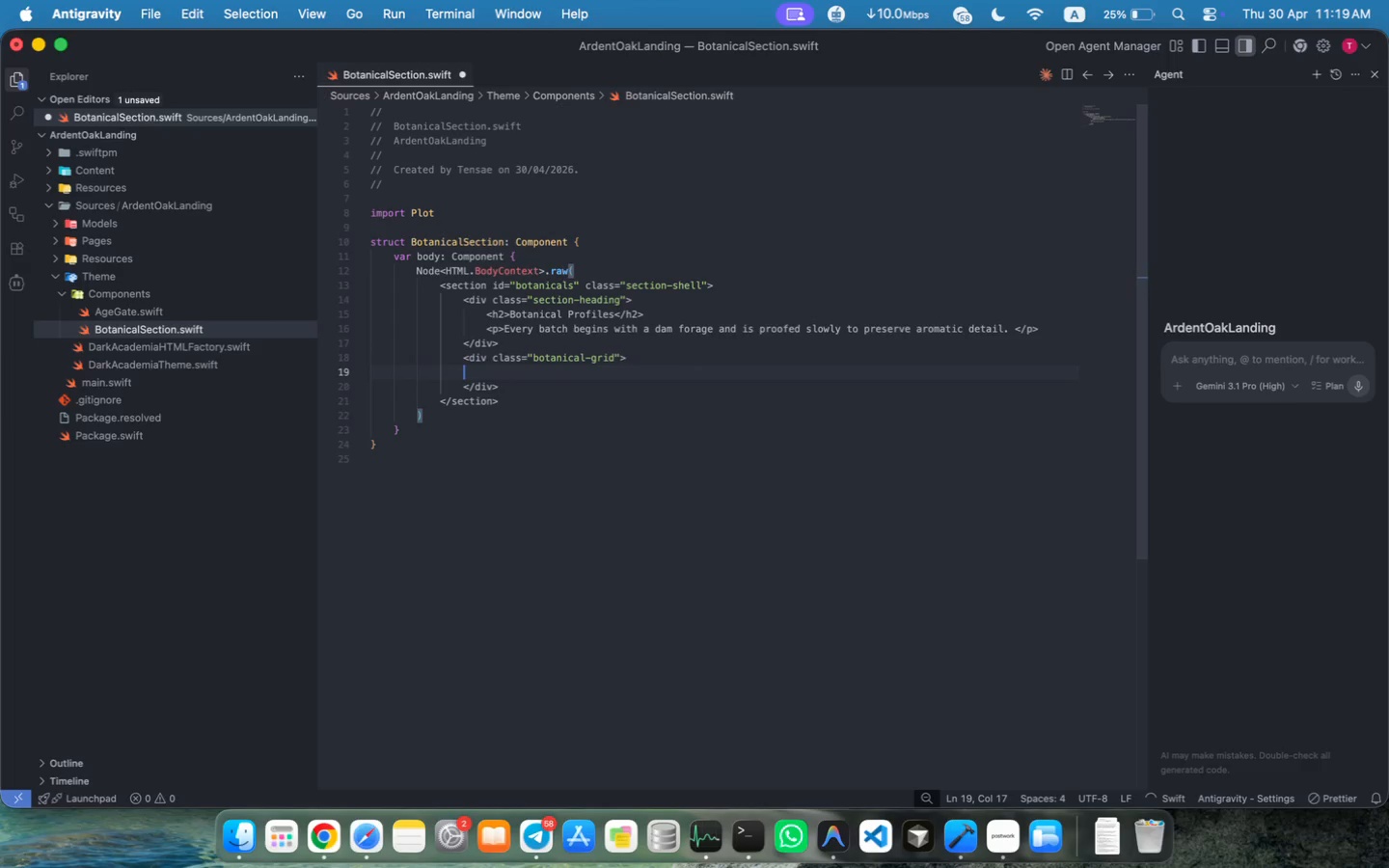 
key(Backspace)
 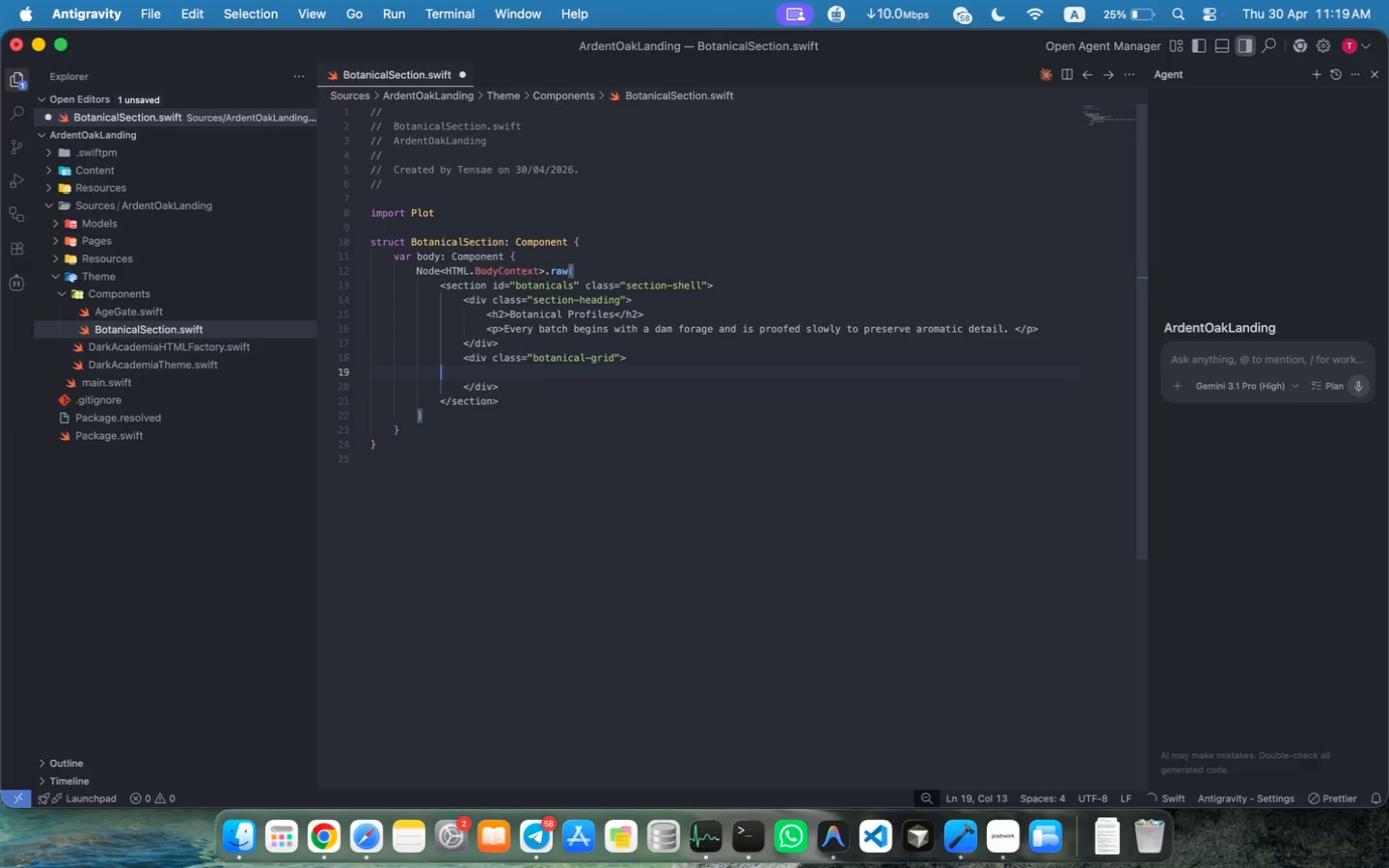 
key(Backspace)
 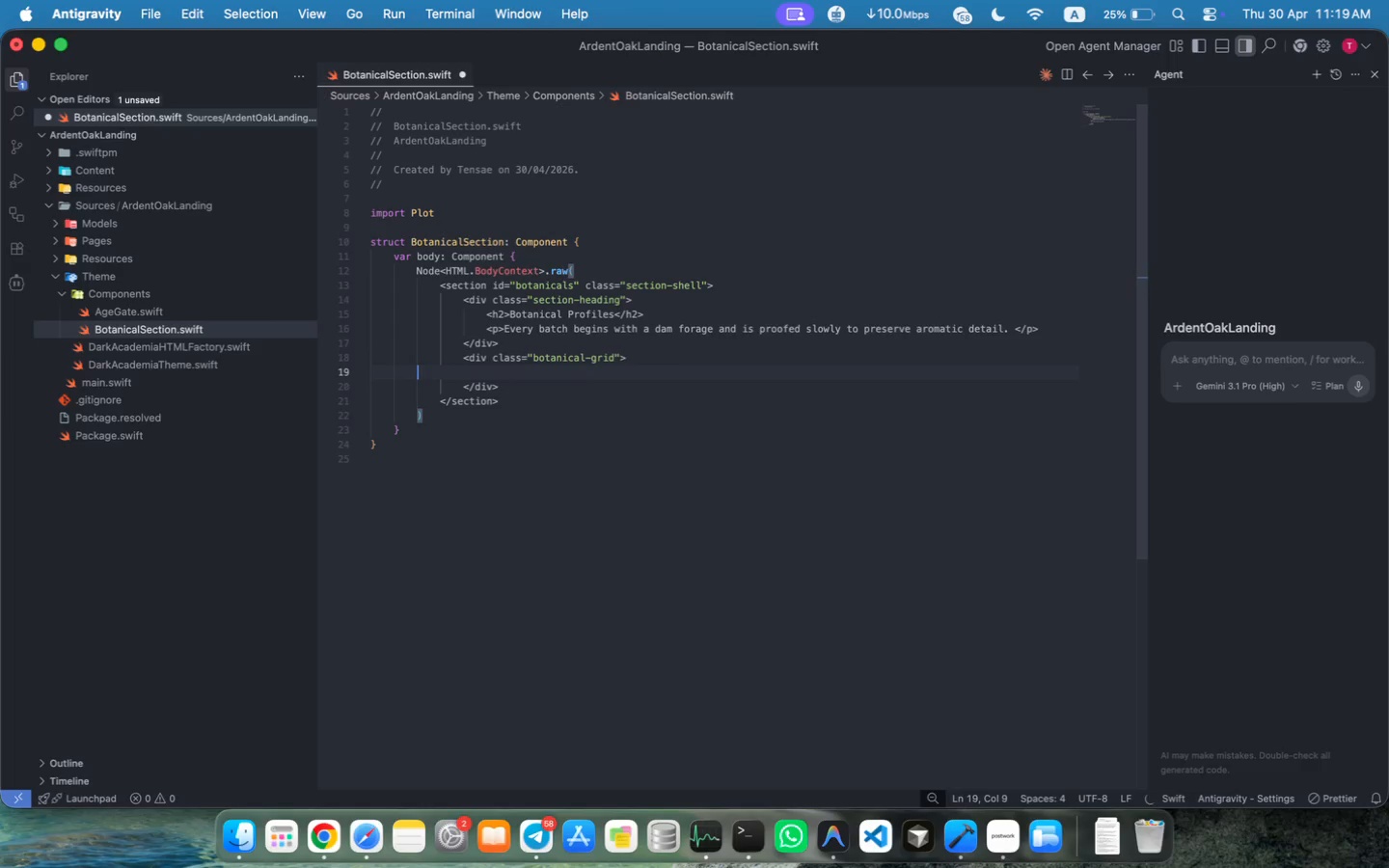 
key(Backspace)
 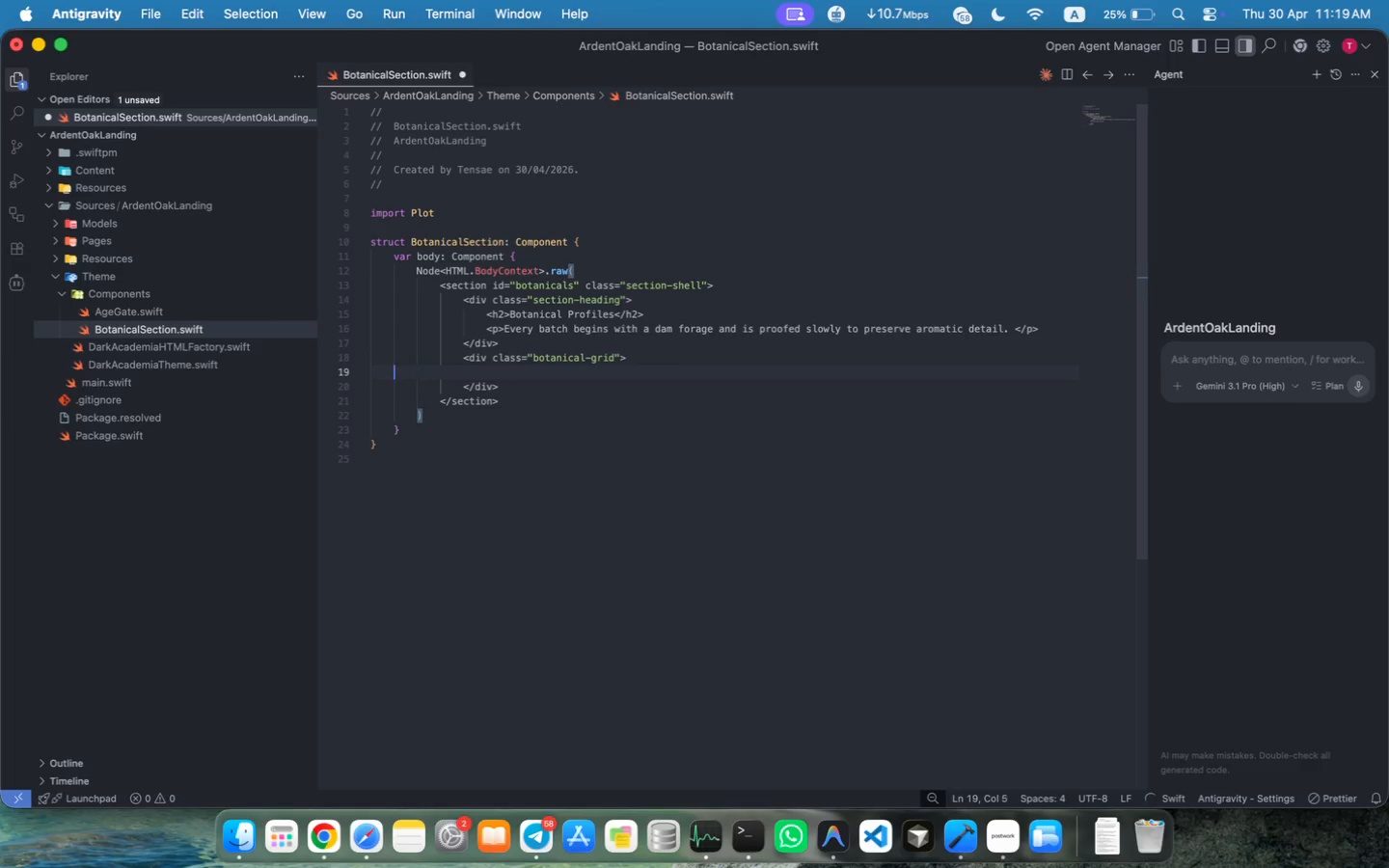 
key(Backspace)
 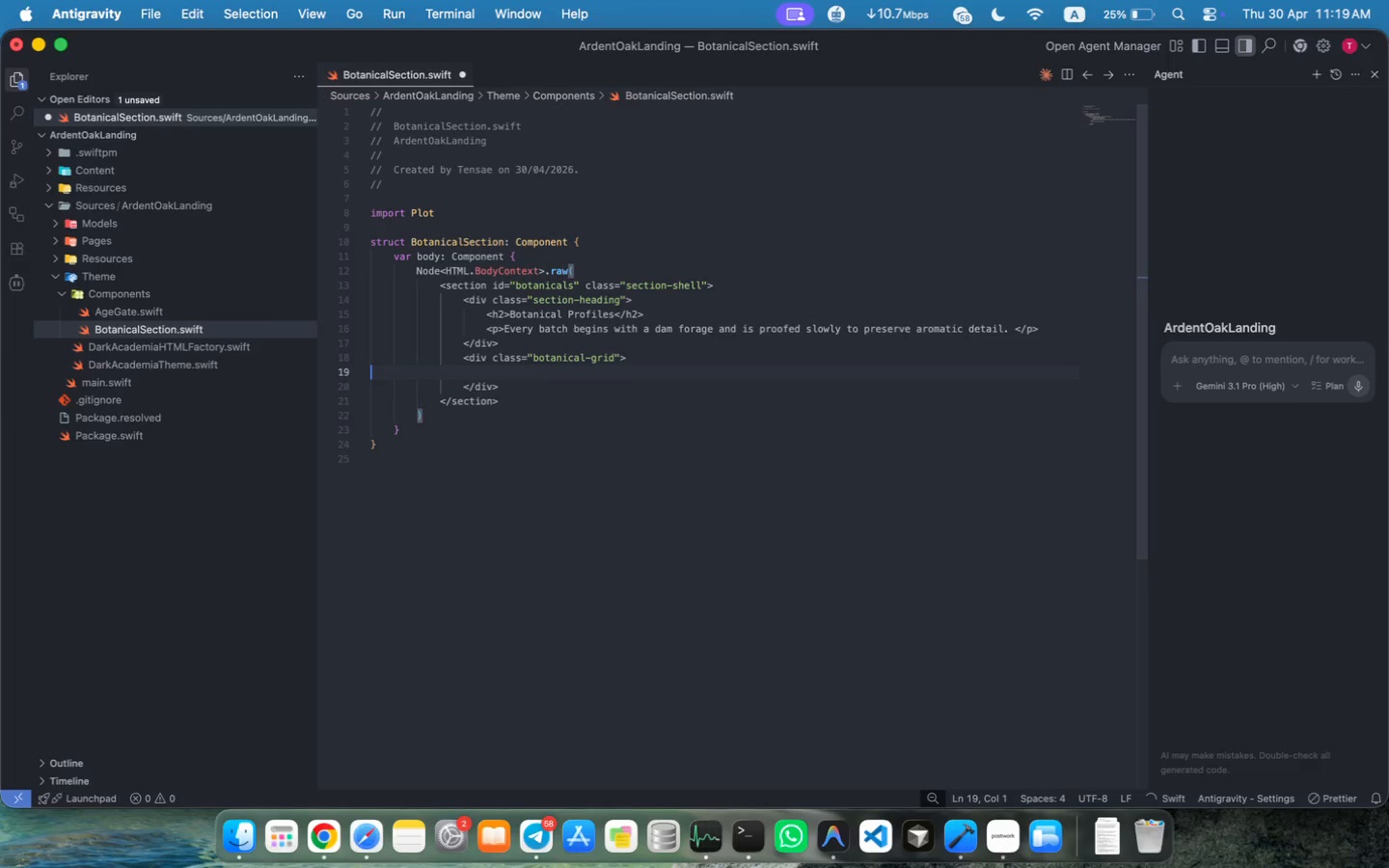 
key(Backspace)
 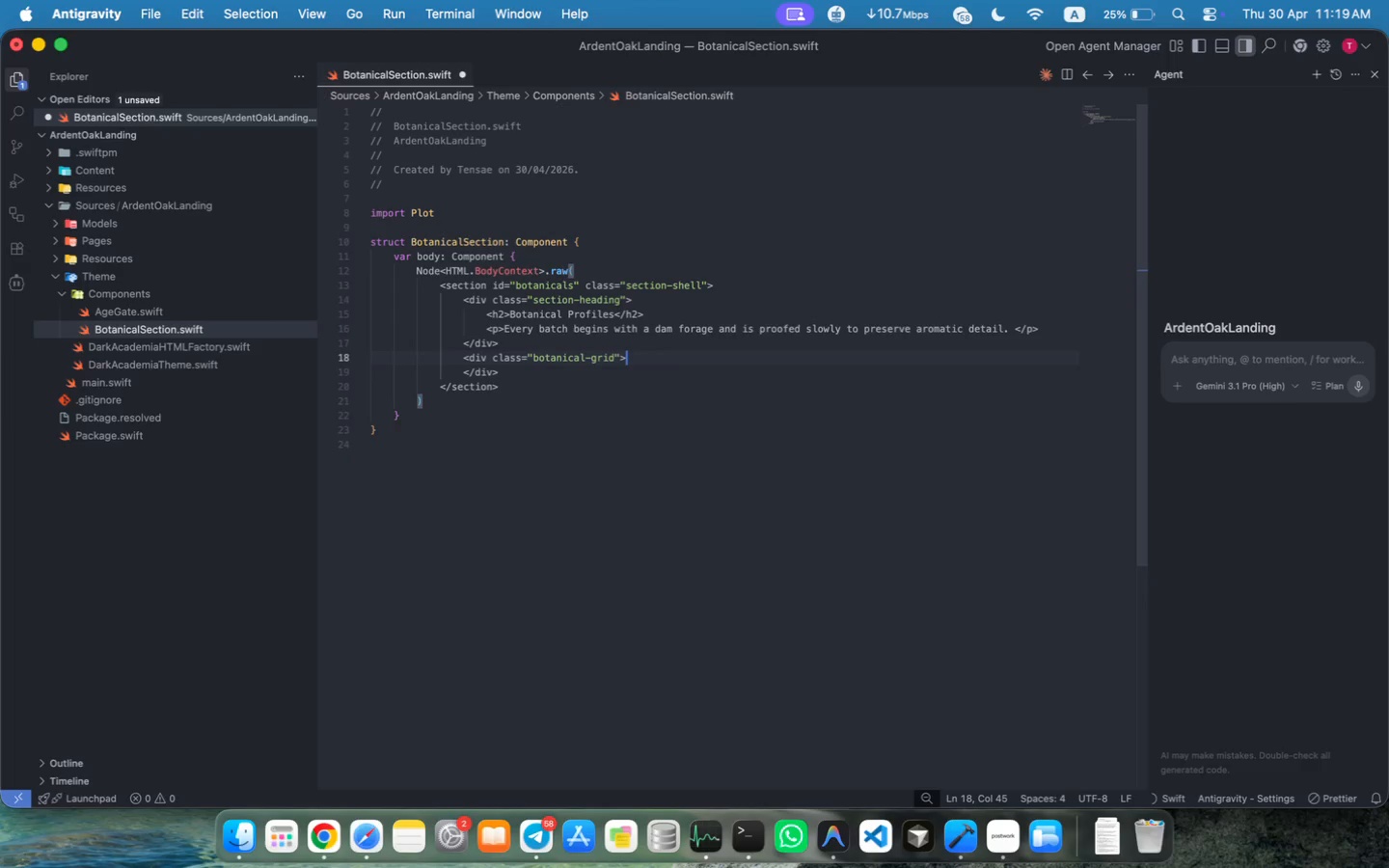 
key(Backspace)
 